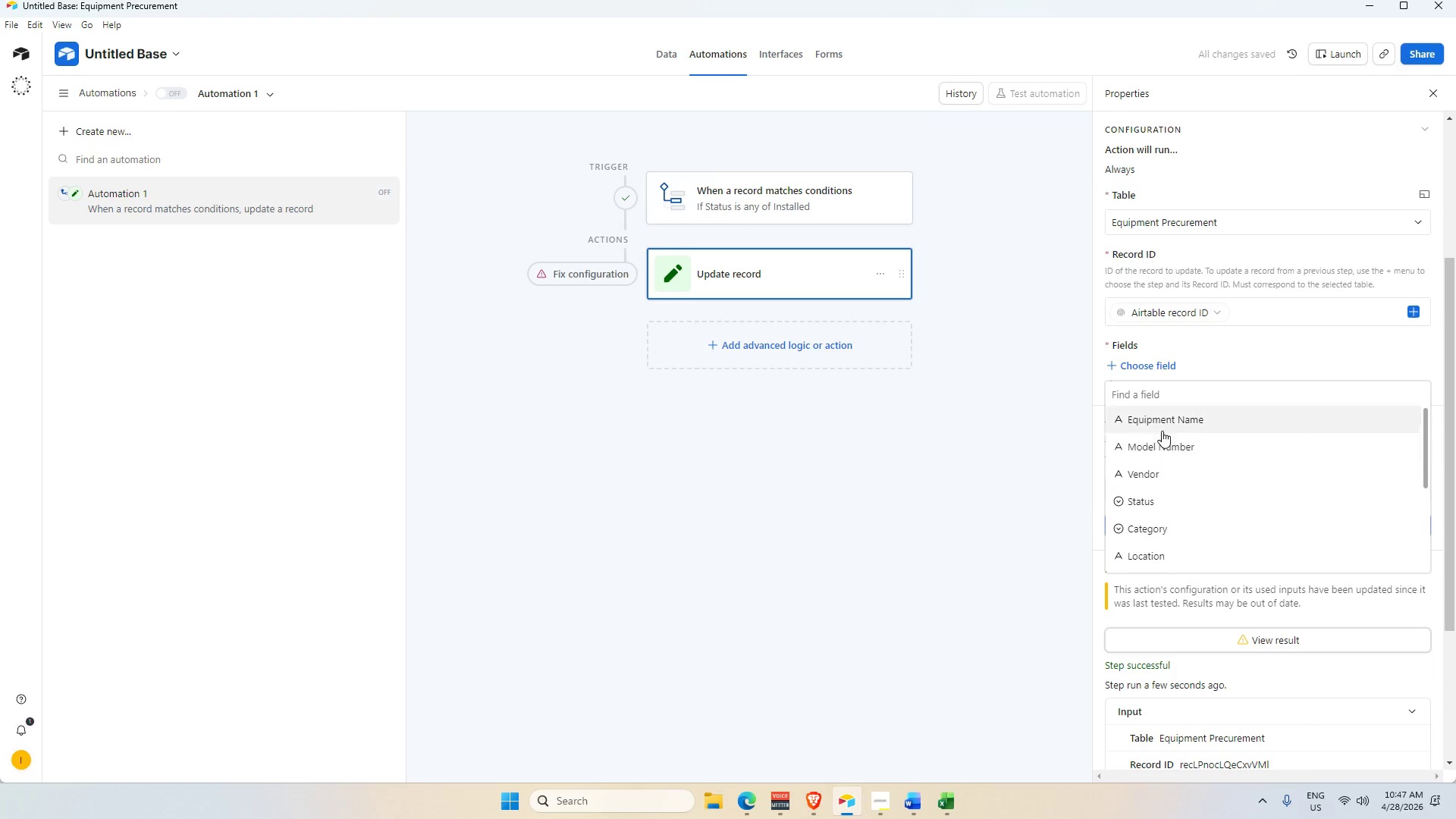 
scroll: coordinate [1159, 529], scroll_direction: down, amount: 7.0
 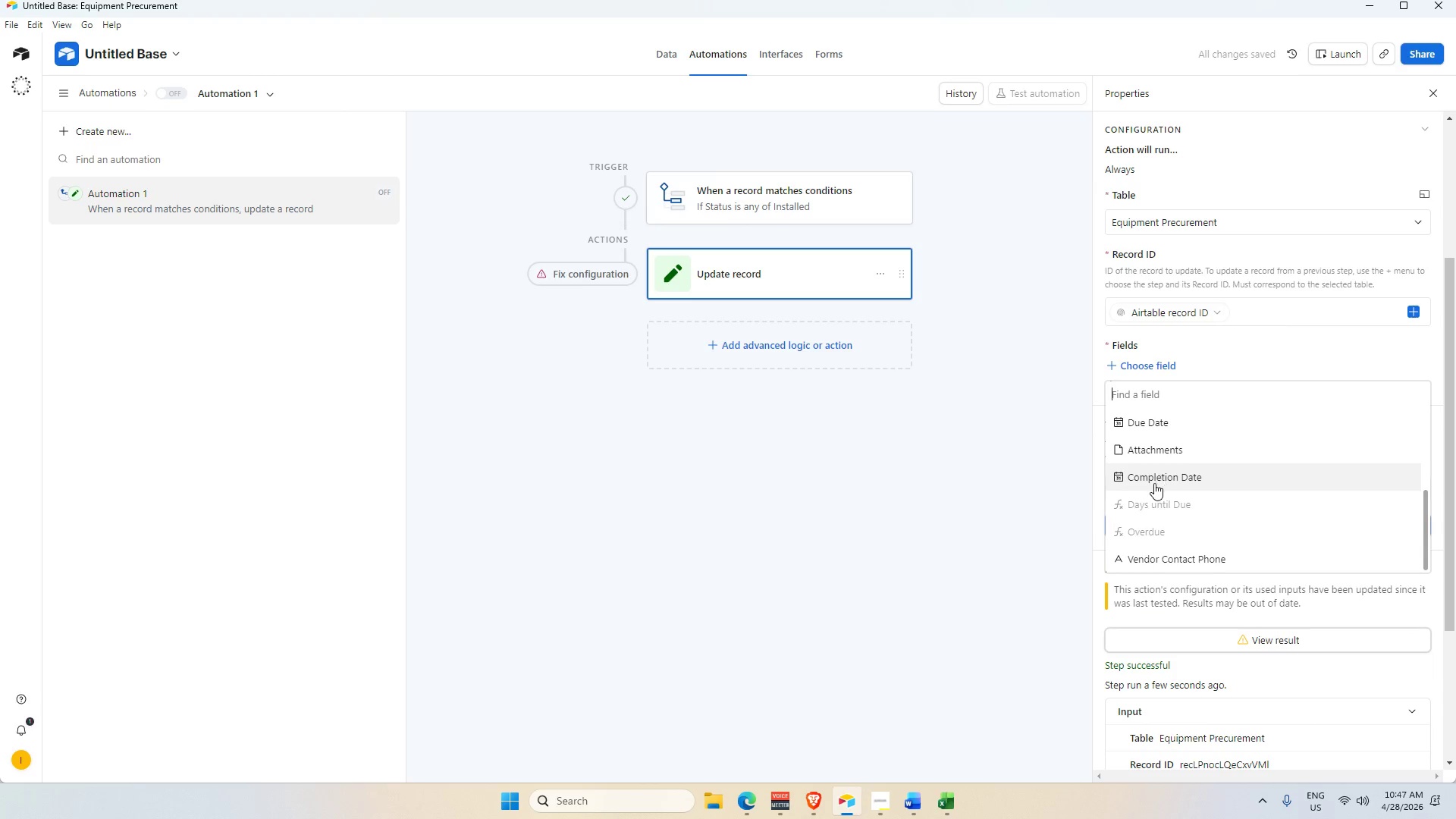 
left_click([1154, 483])
 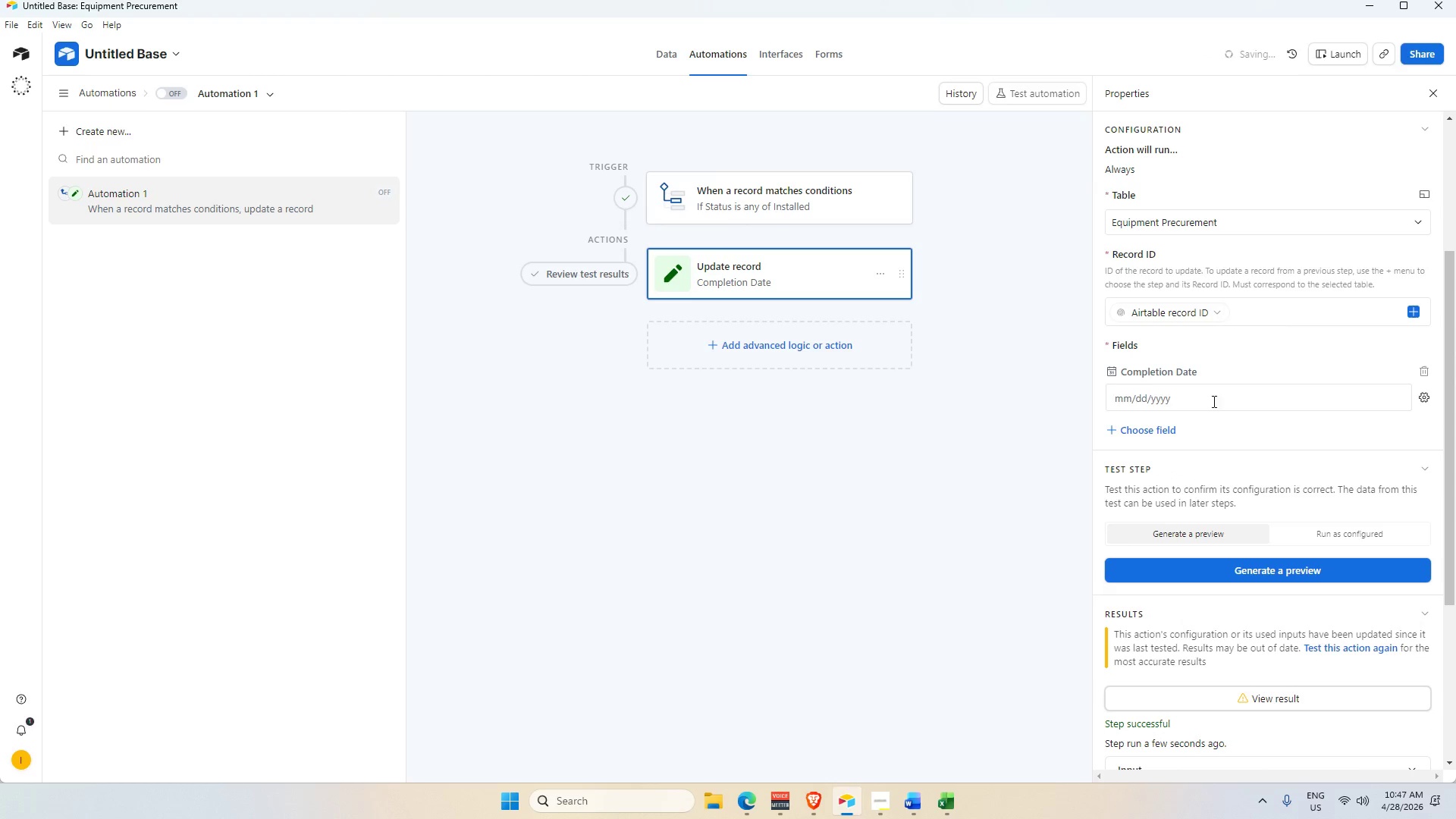 
left_click([1210, 397])
 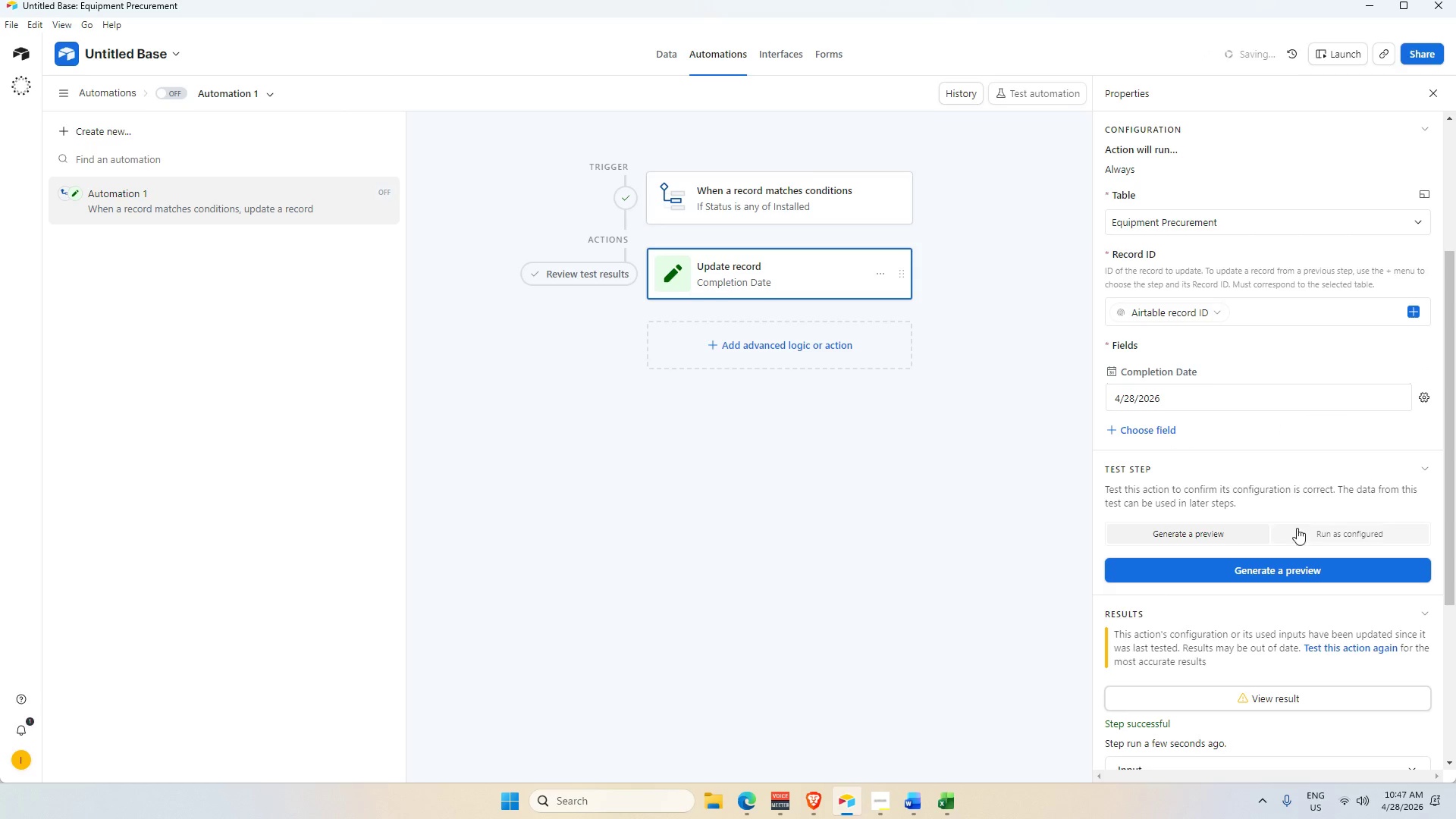 
double_click([1285, 578])
 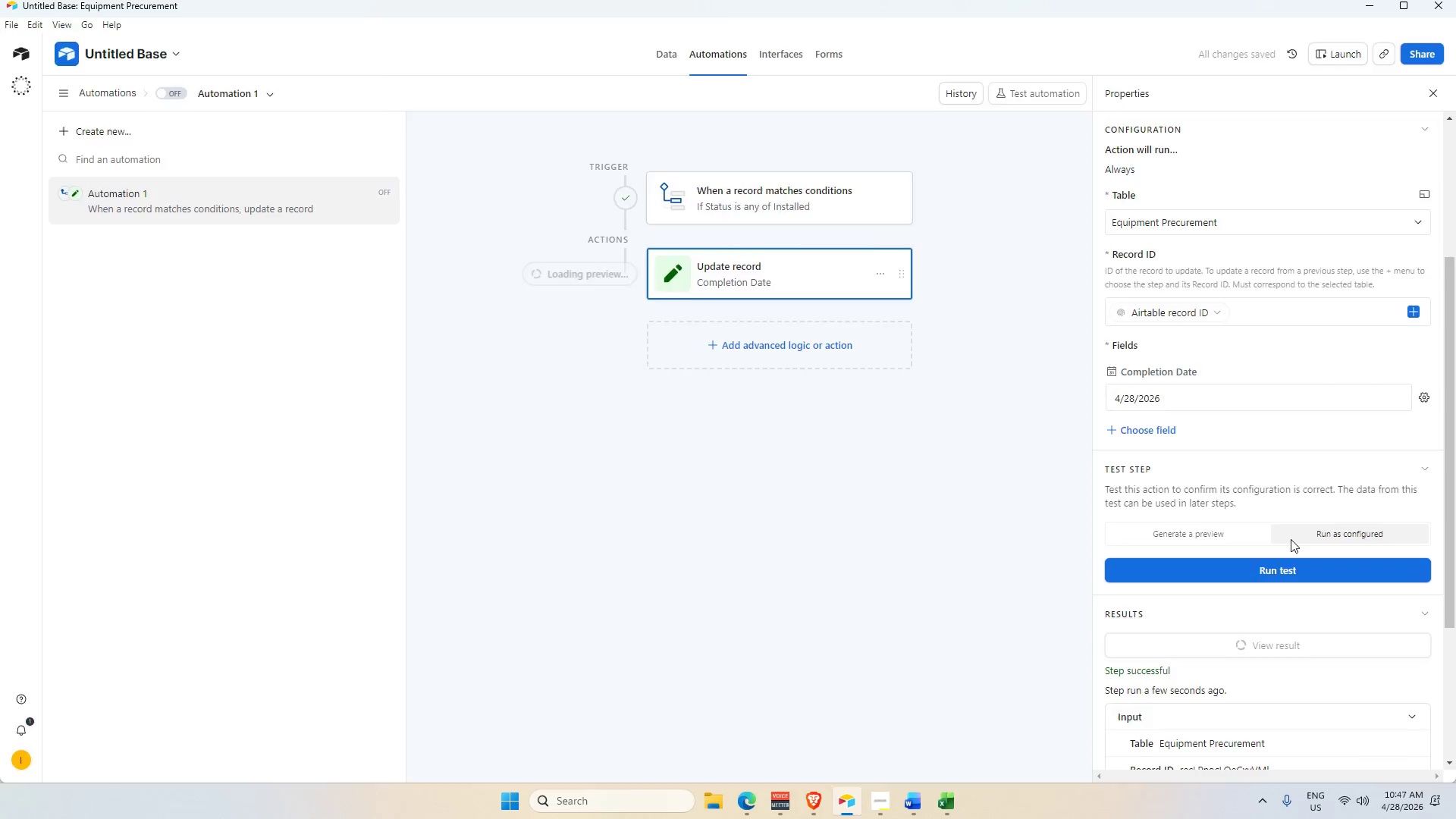 
scroll: coordinate [808, 532], scroll_direction: down, amount: 6.0
 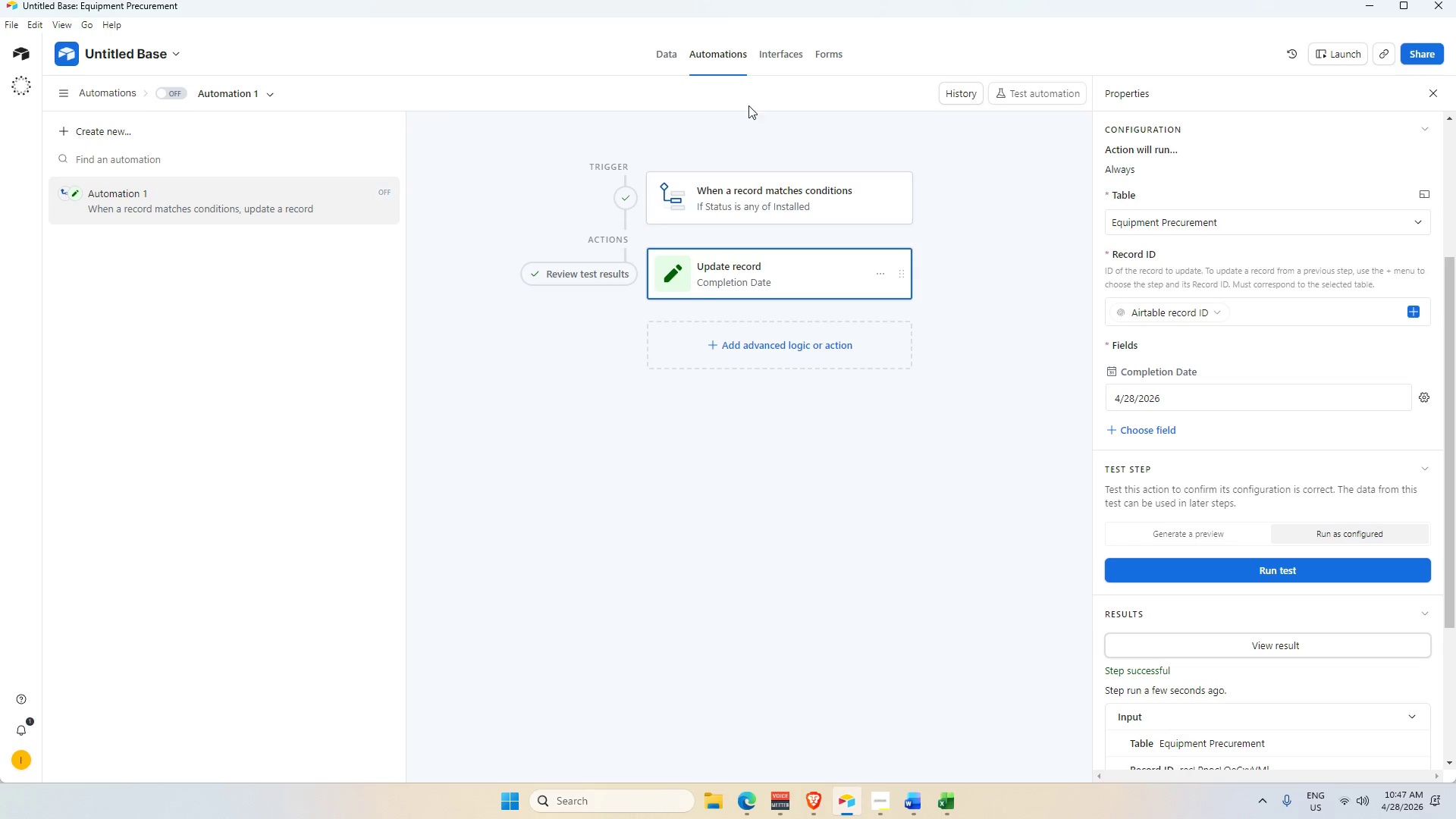 
left_click([664, 54])
 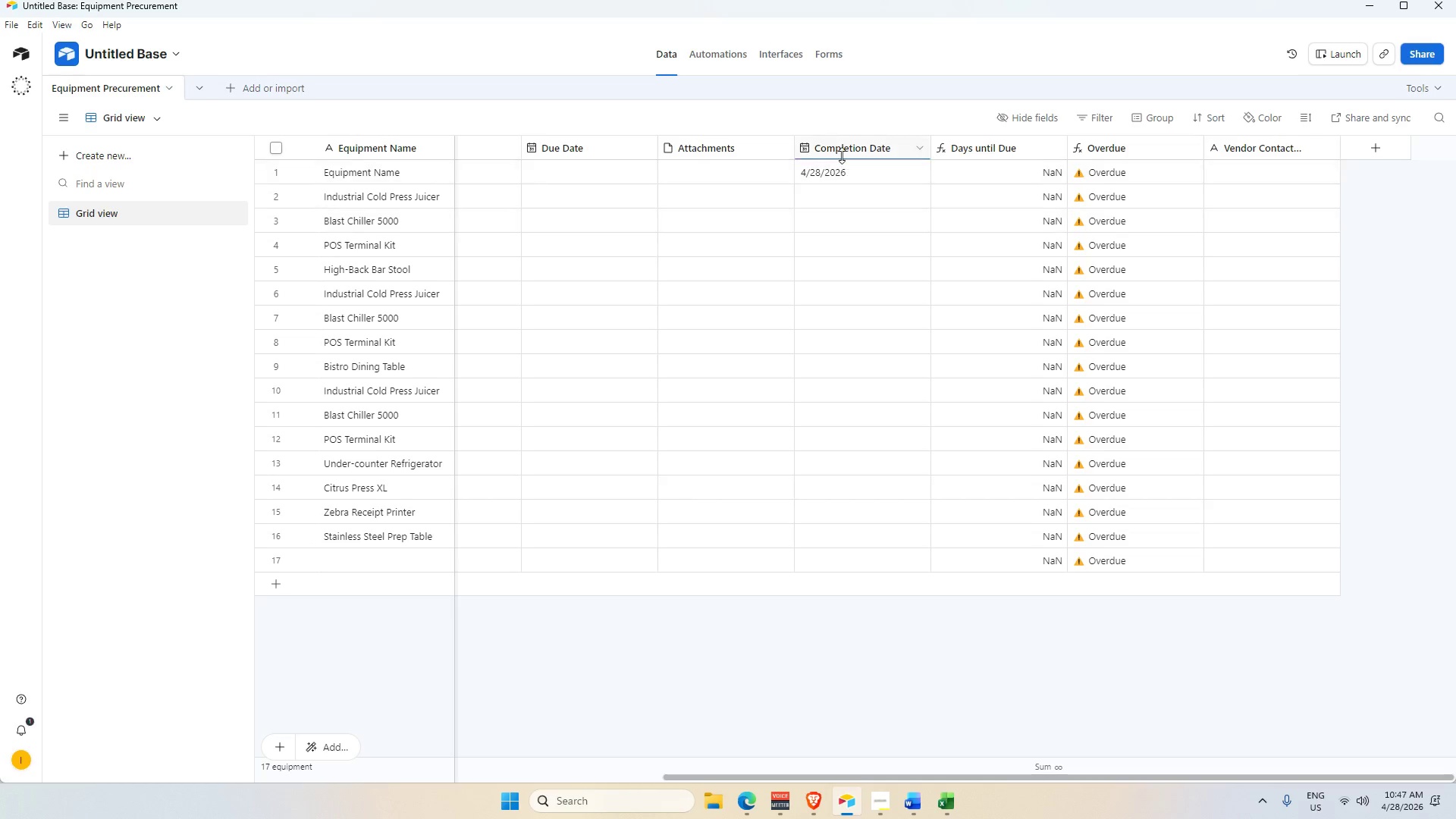 
left_click([840, 167])
 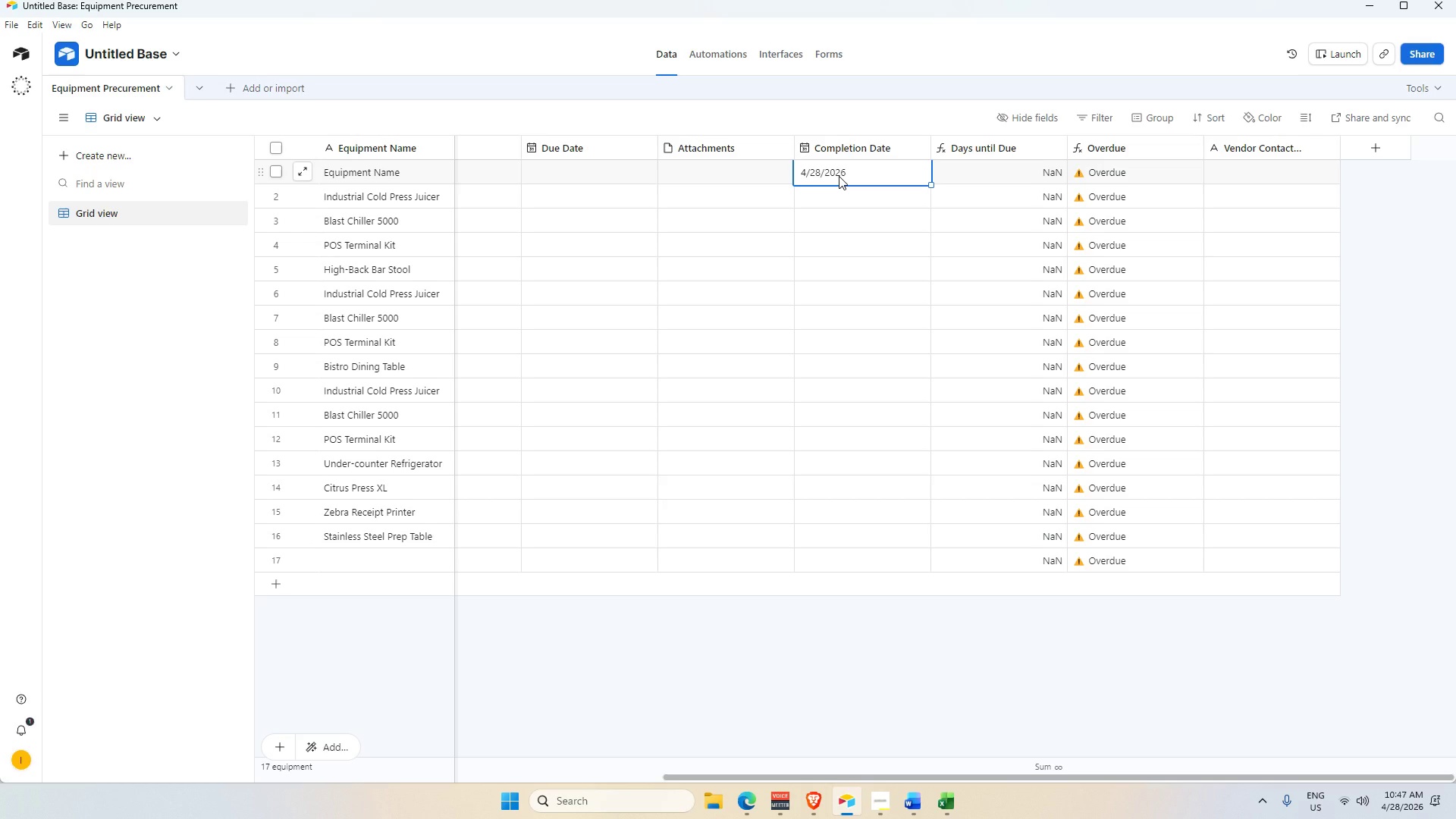 
key(Backspace)
 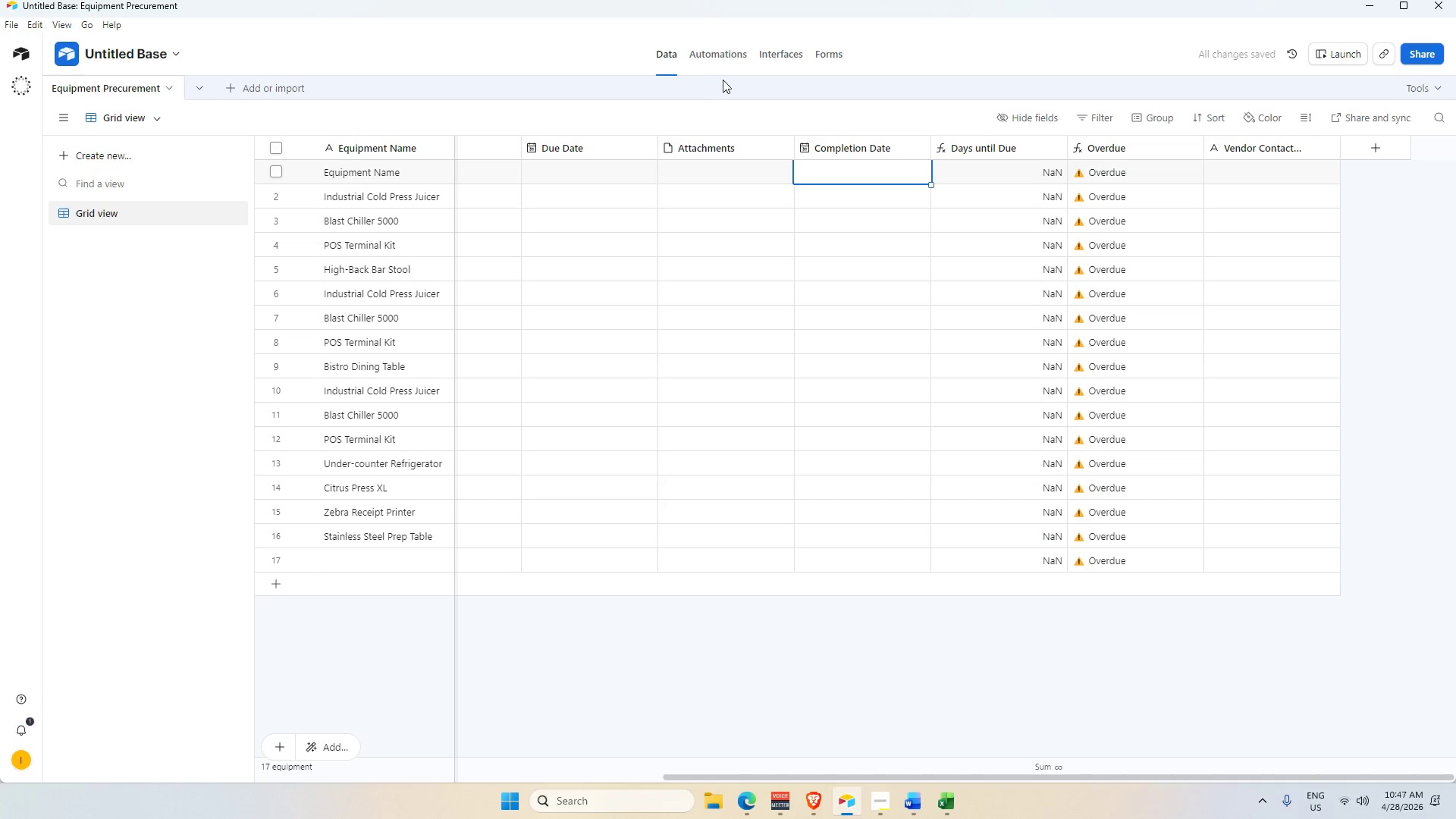 
left_click([711, 55])
 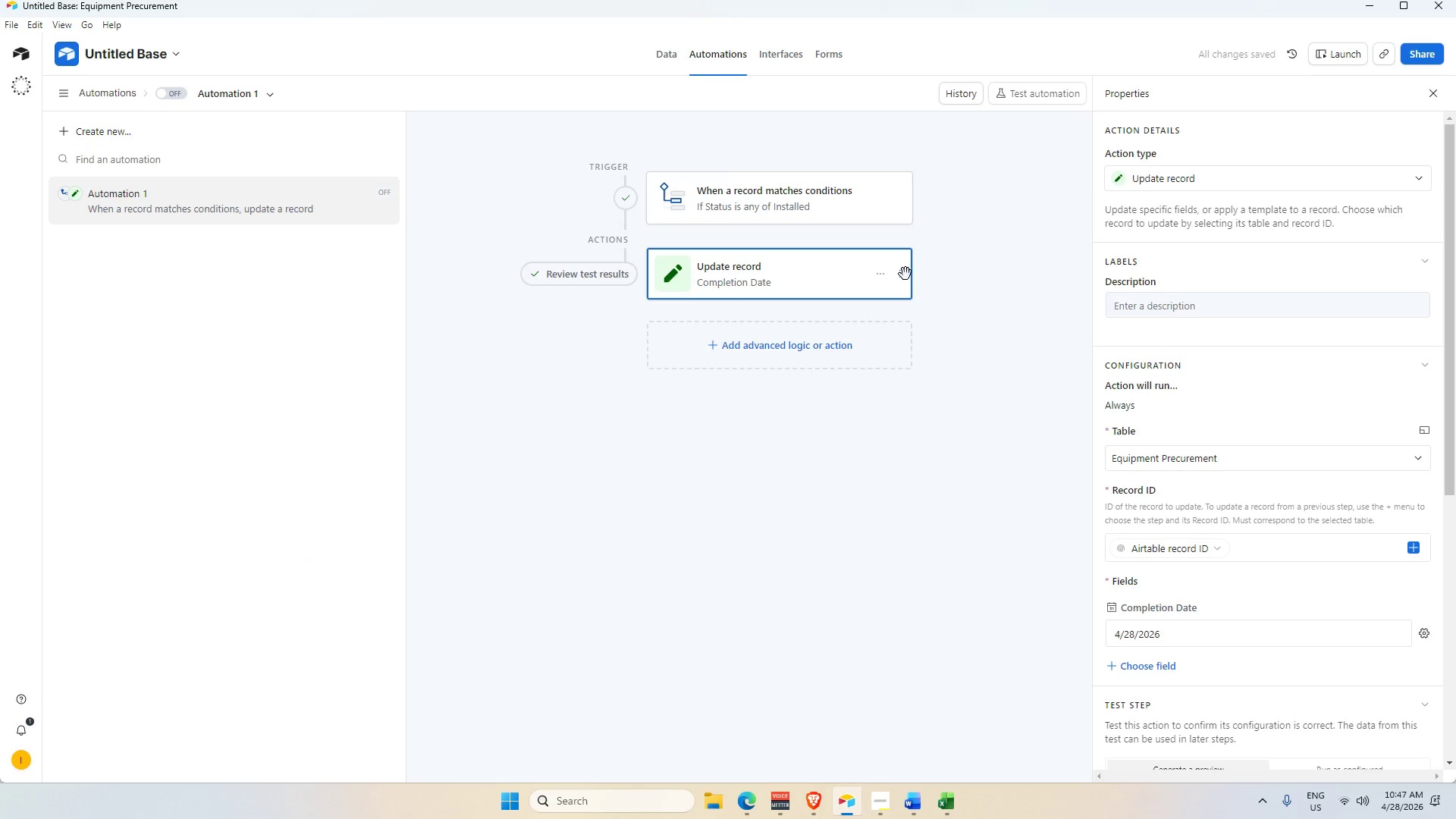 
left_click([882, 274])
 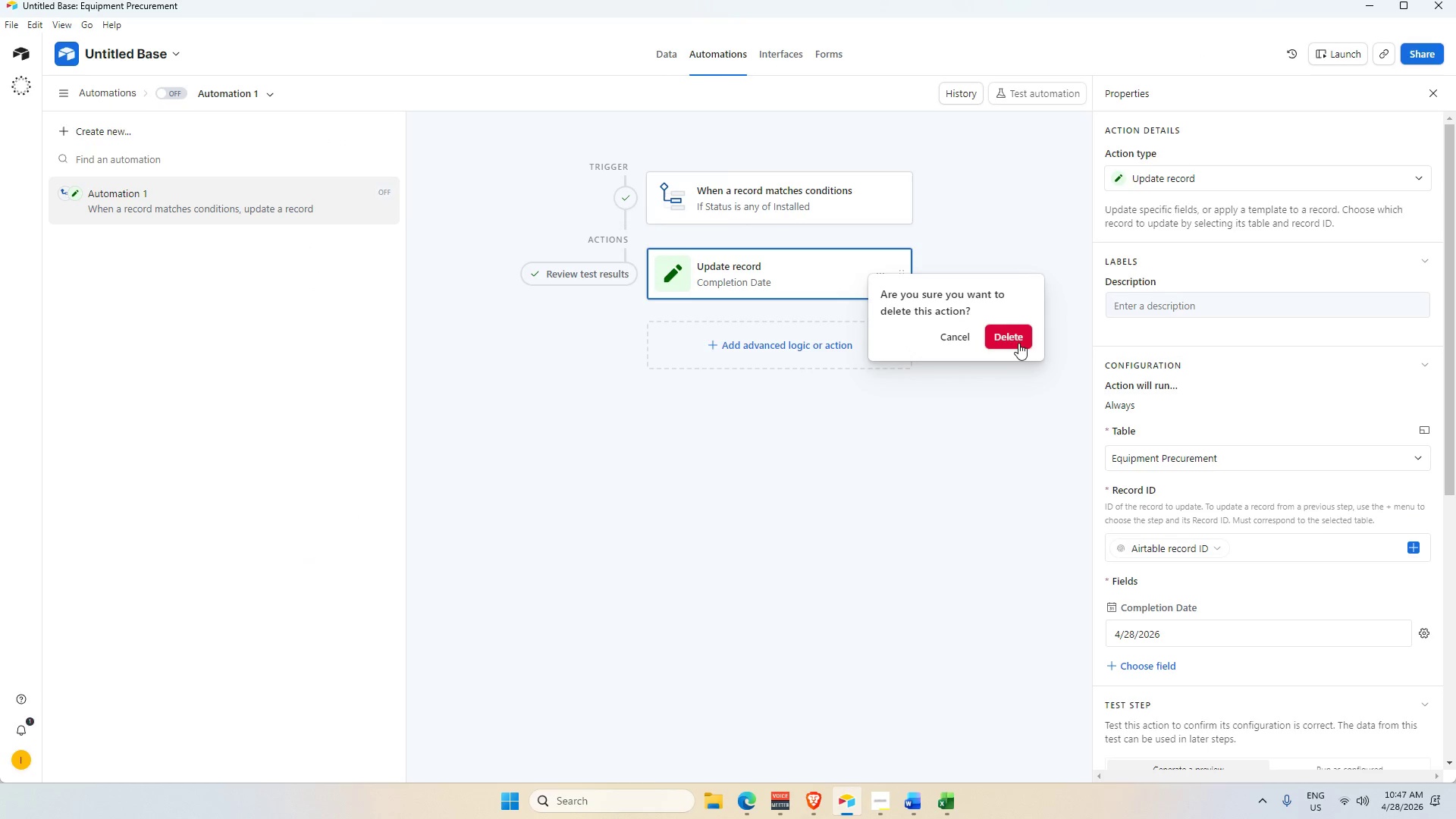 
double_click([890, 496])
 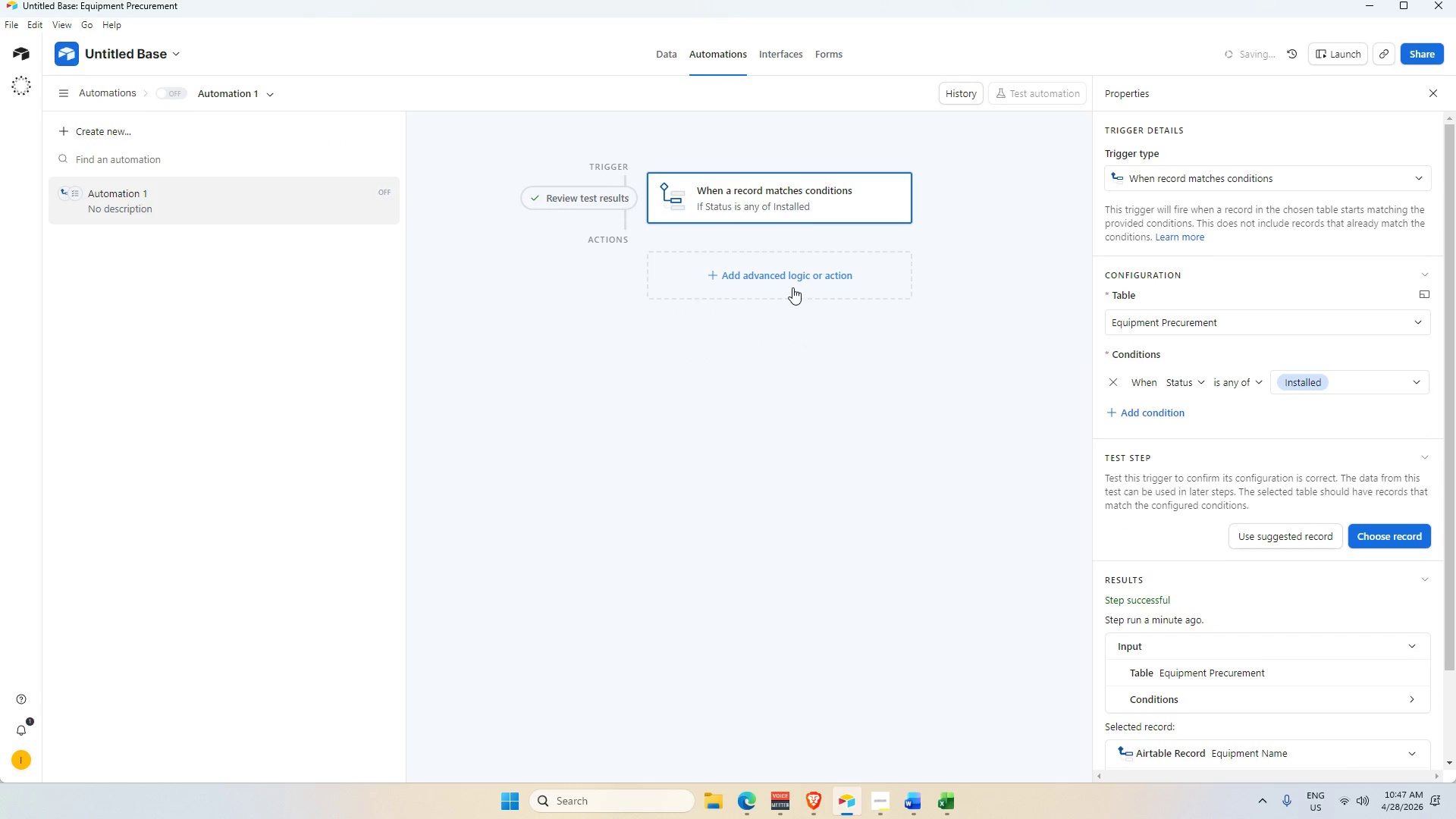 
left_click([792, 287])
 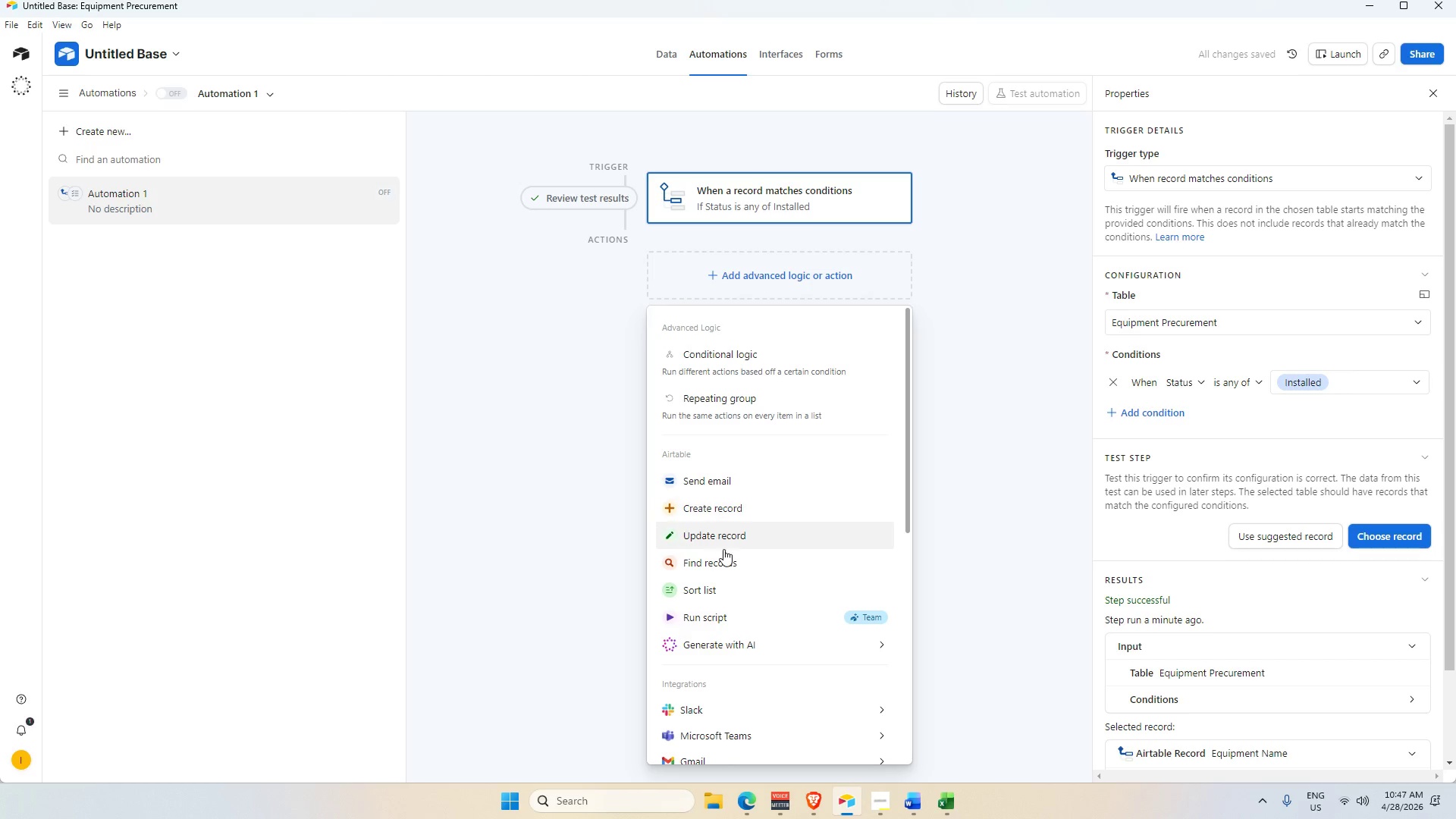 
left_click([718, 544])
 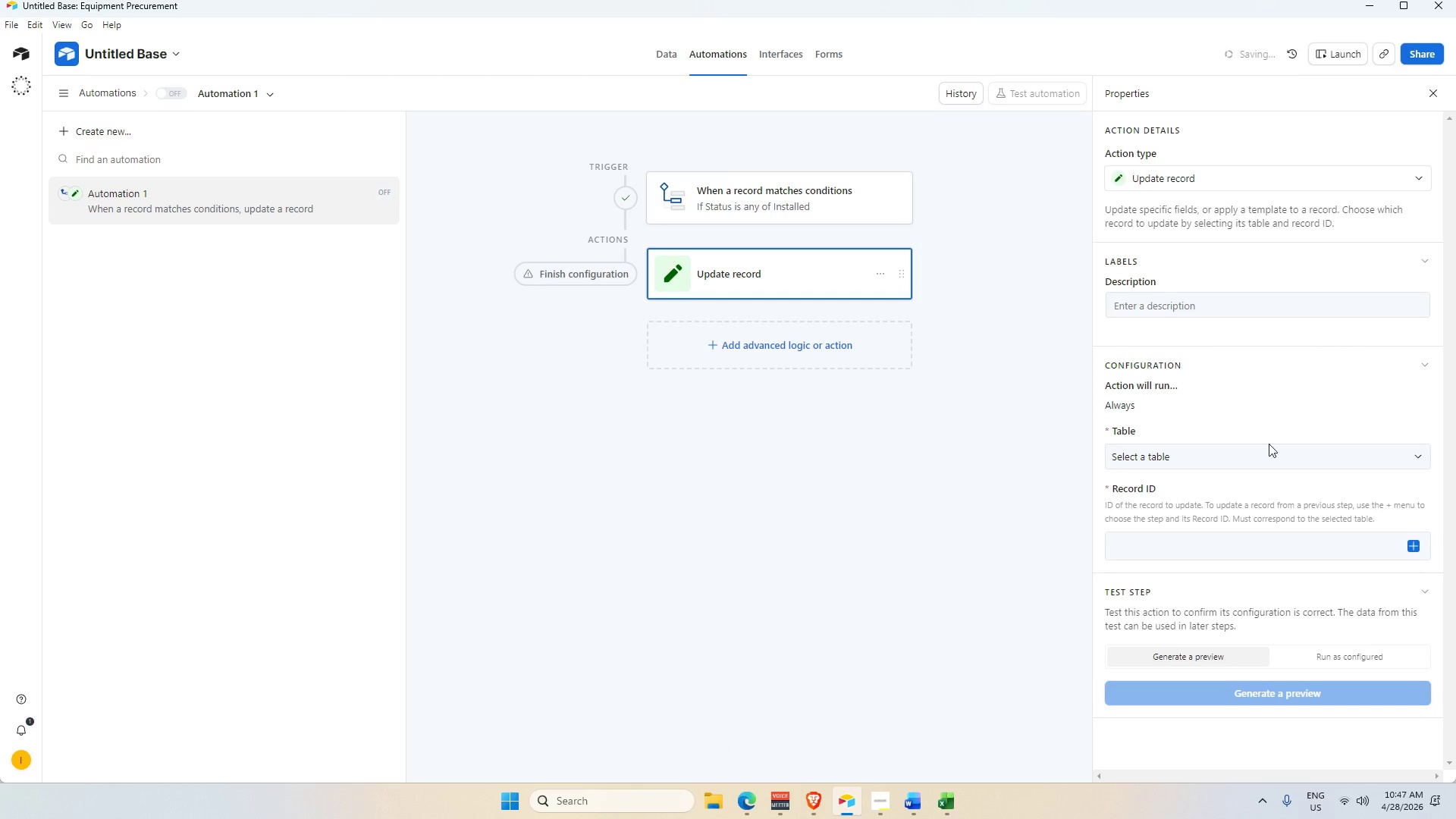 
left_click([1249, 458])
 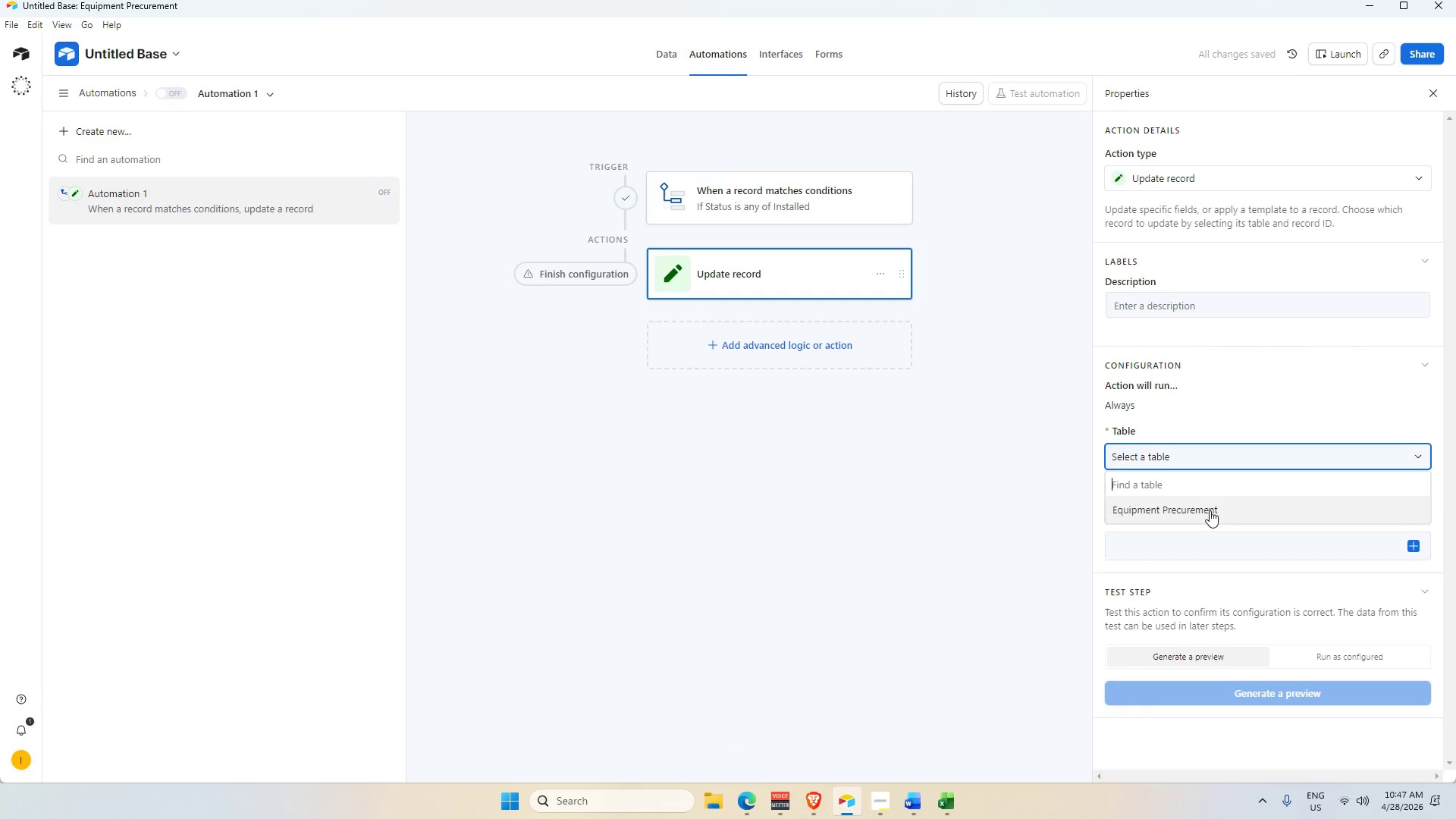 
left_click([1207, 508])
 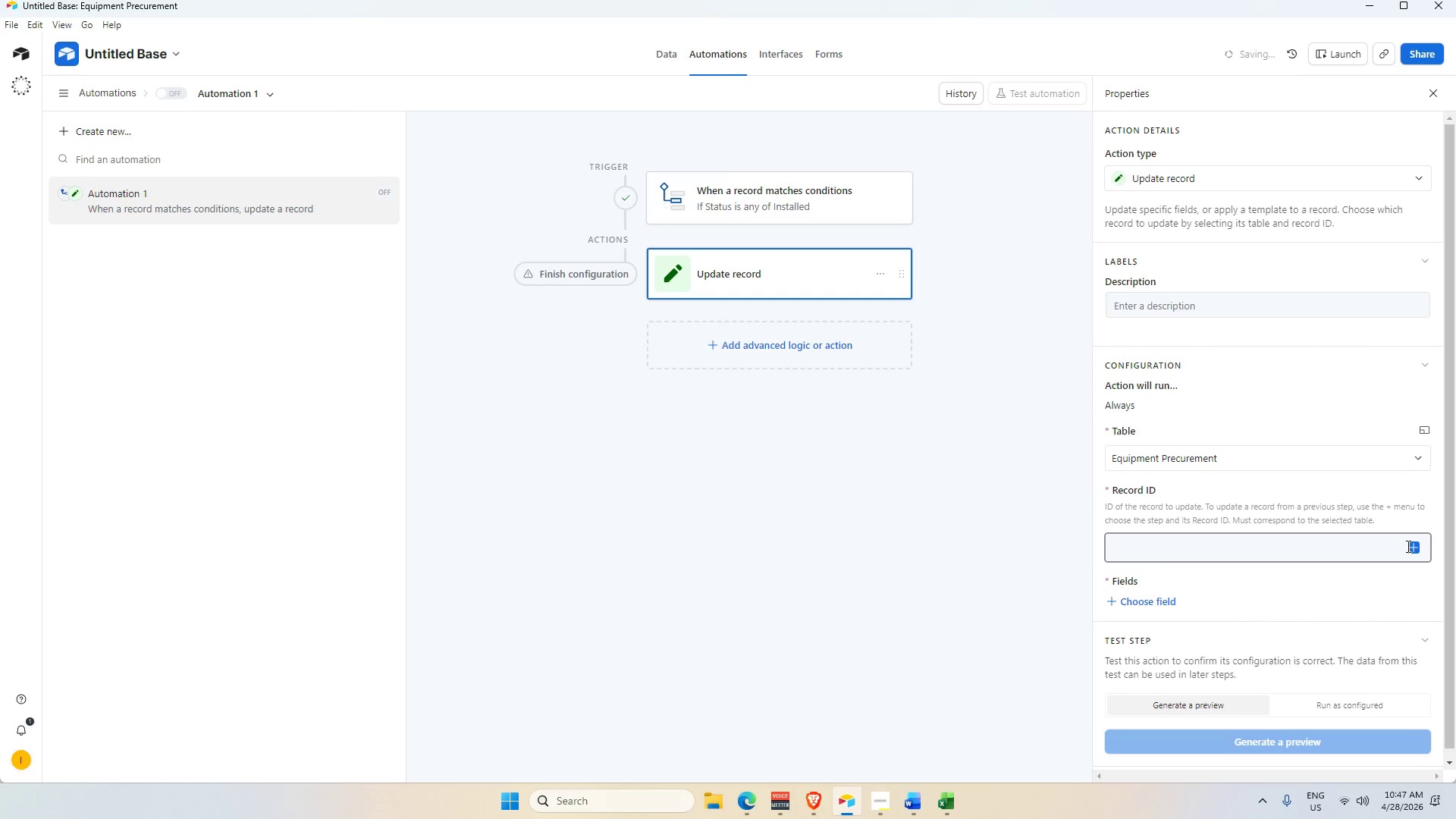 
left_click([1409, 550])
 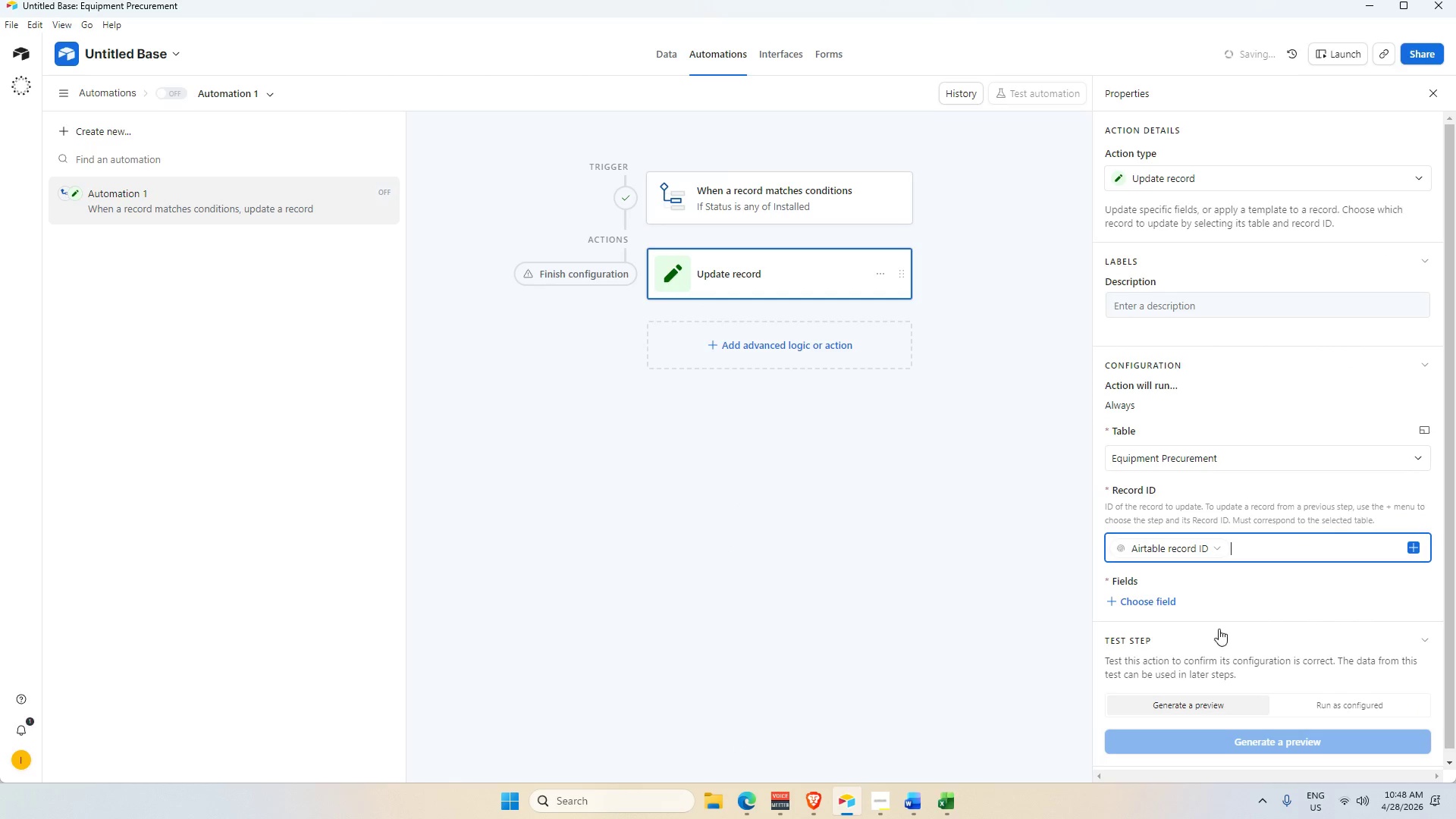 
scroll: coordinate [1176, 547], scroll_direction: down, amount: 10.0
 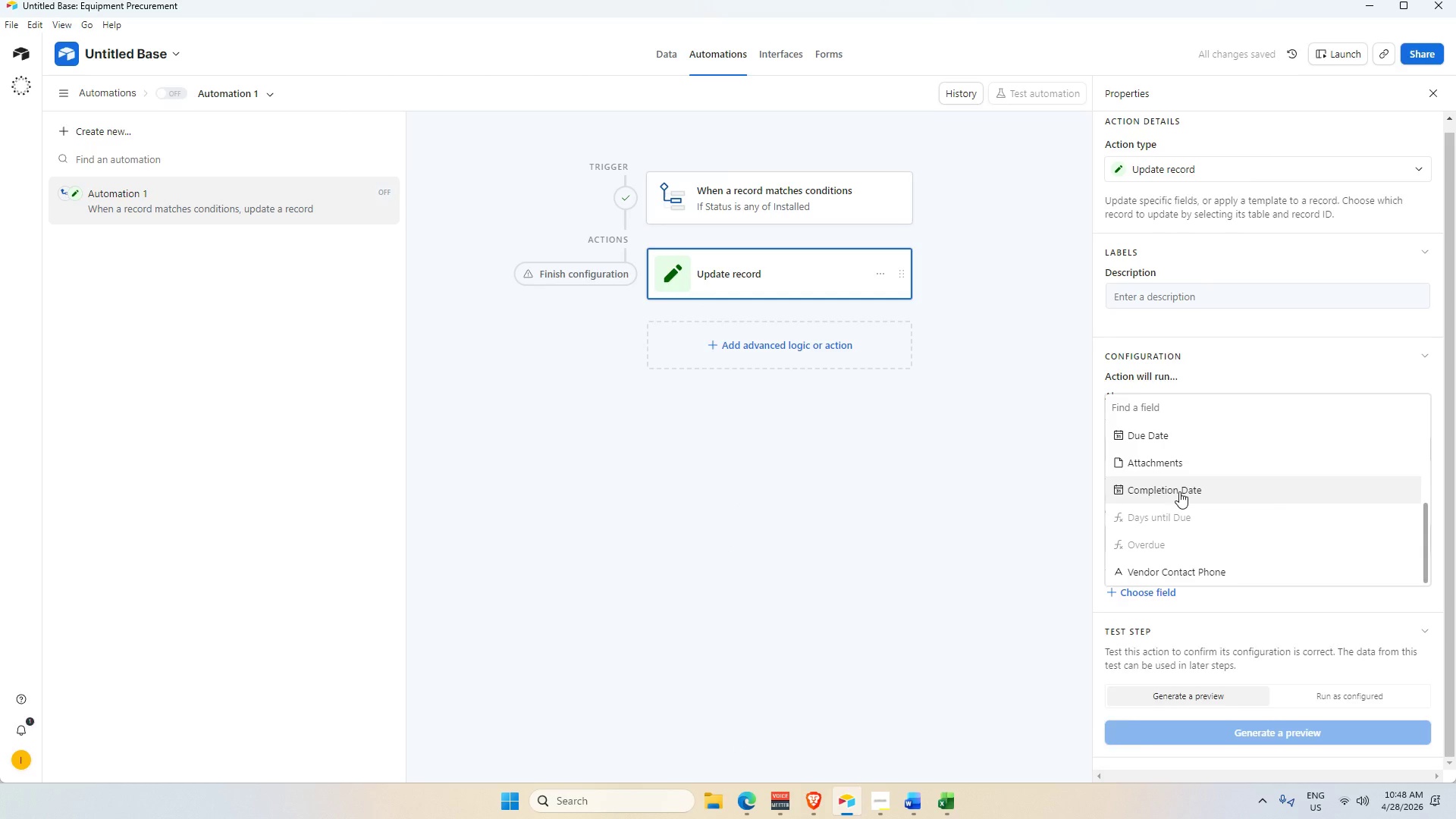 
left_click([1179, 491])
 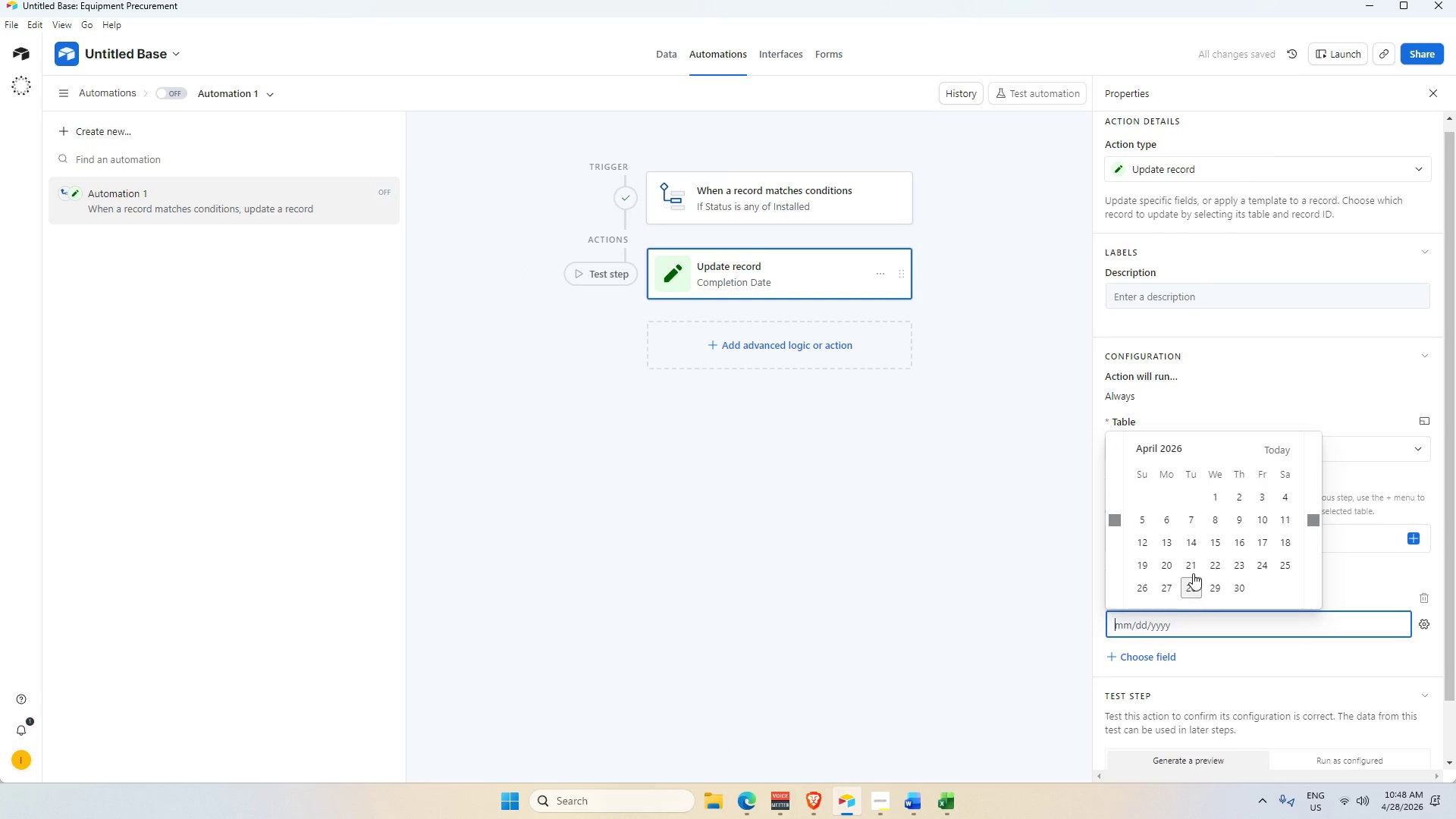 
left_click([1197, 586])
 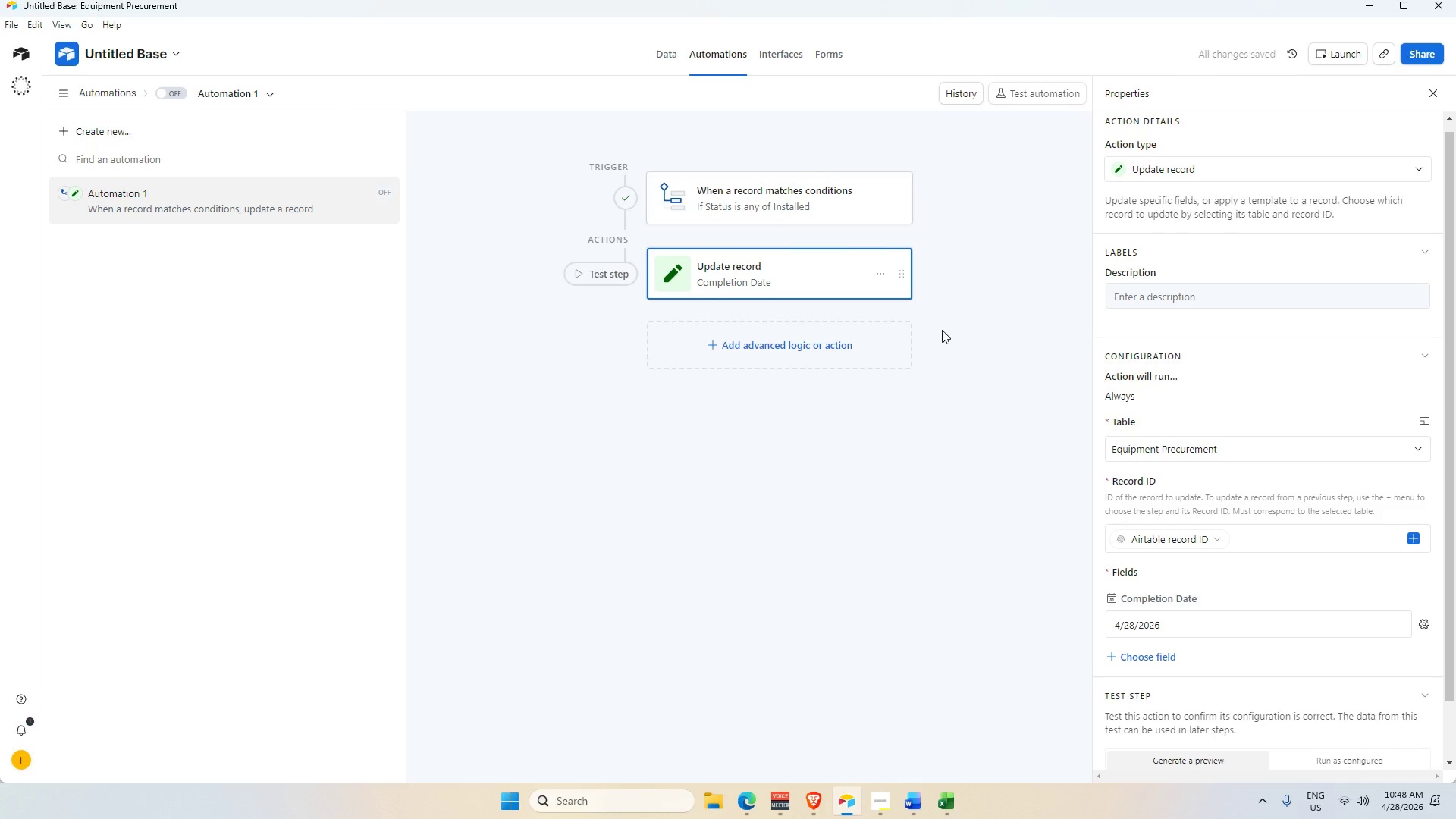 
scroll: coordinate [1250, 562], scroll_direction: down, amount: 3.0
 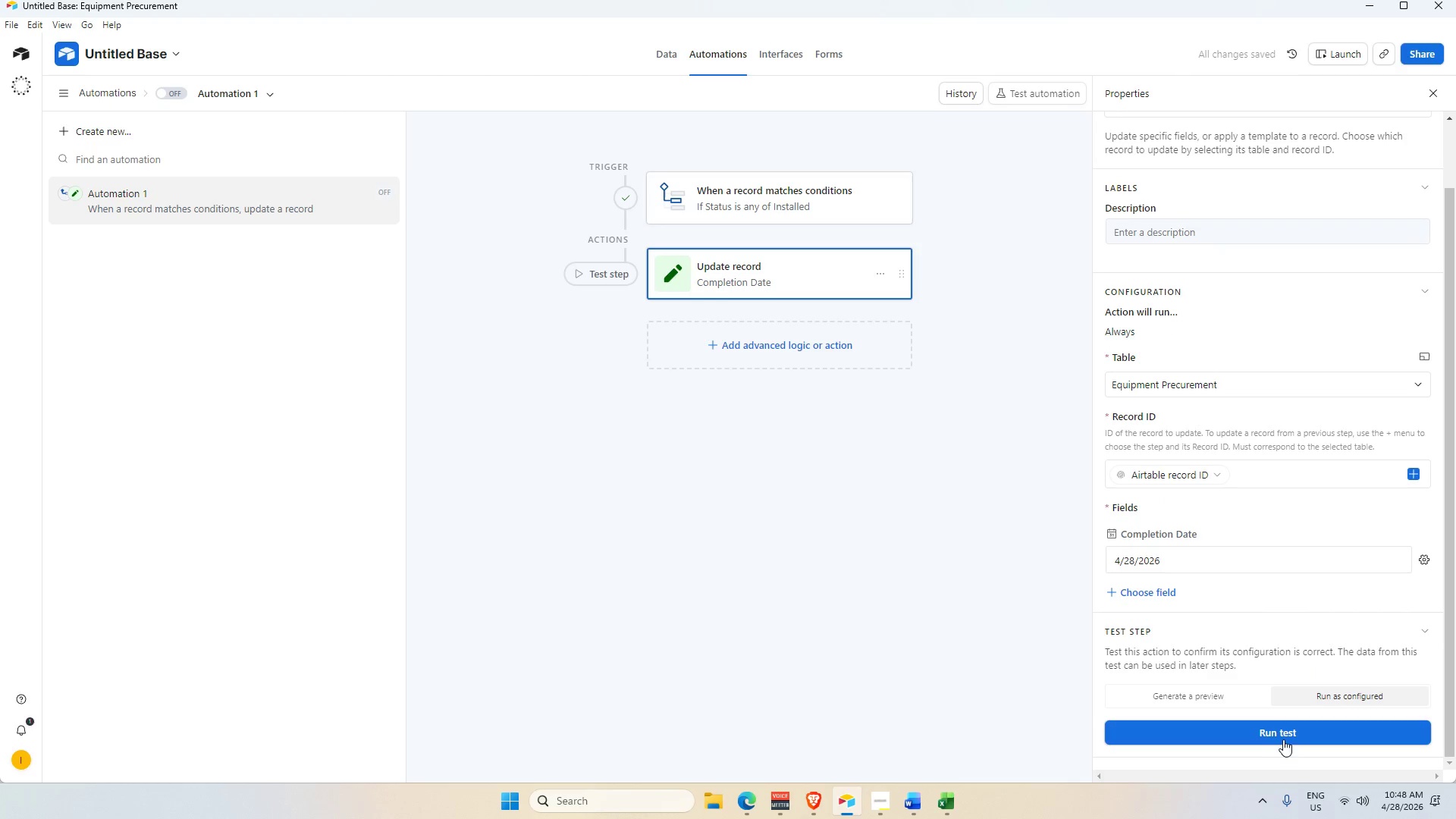 
left_click([1282, 736])
 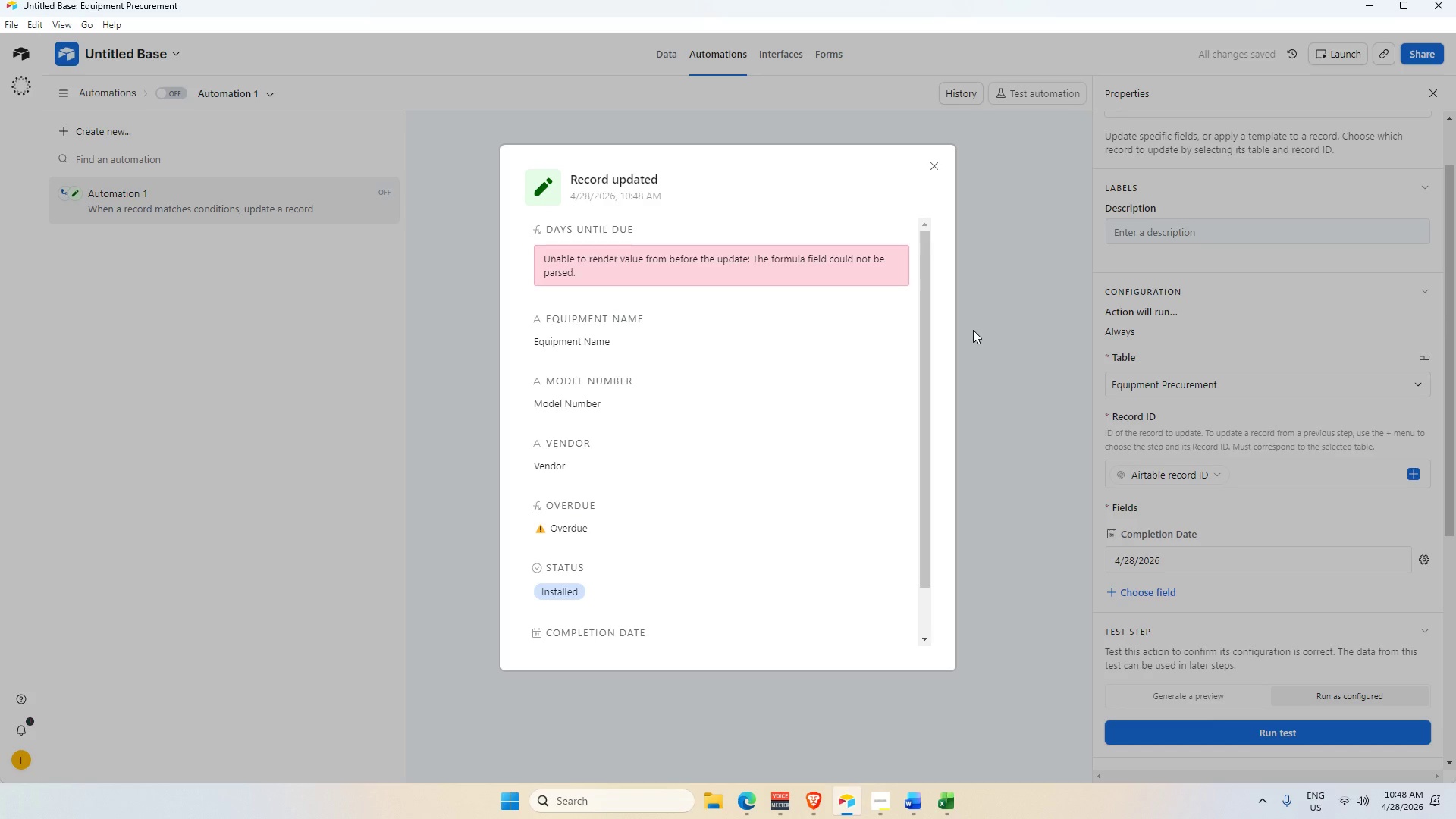 
scroll: coordinate [682, 476], scroll_direction: down, amount: 8.0
 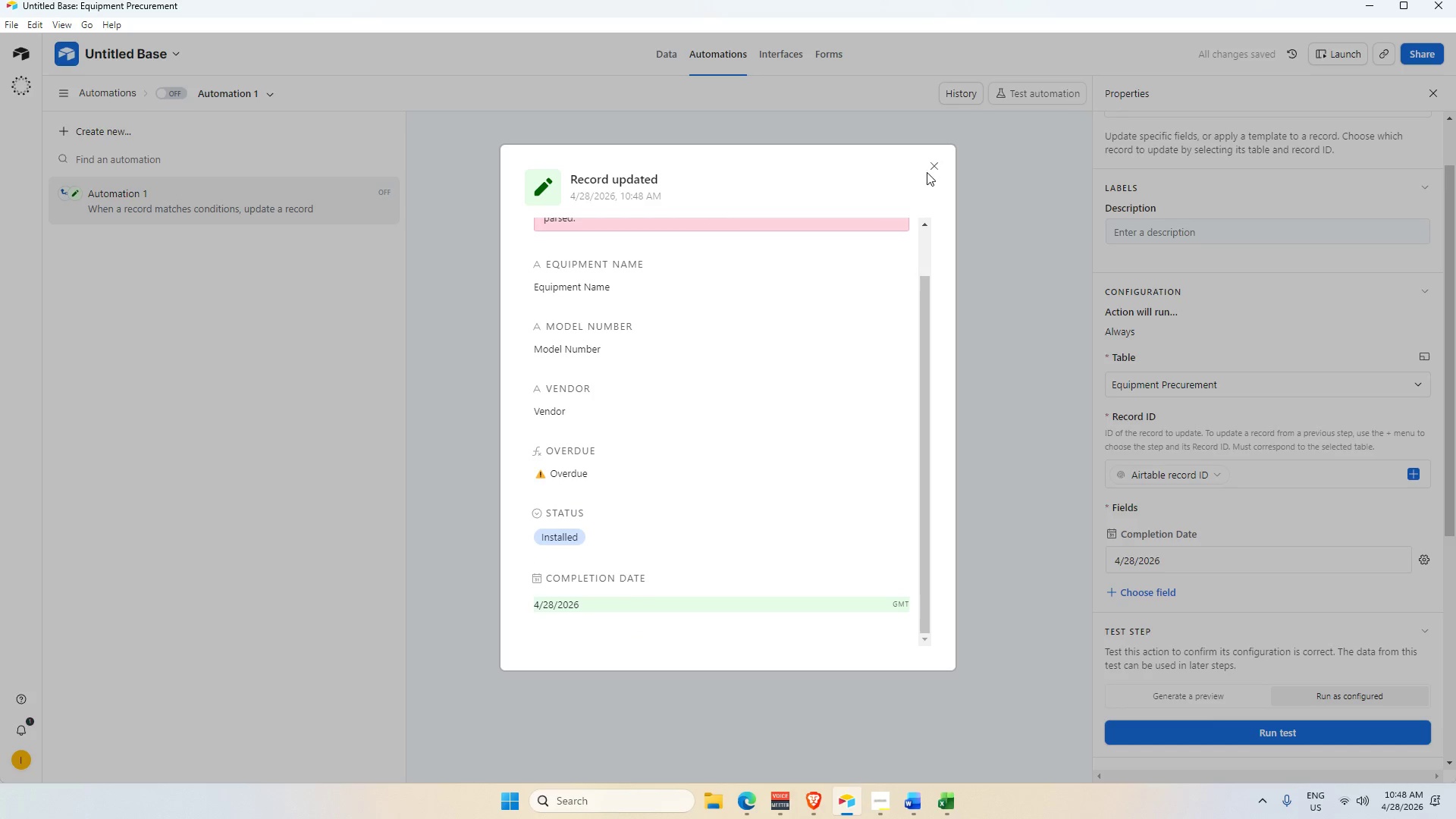 
left_click([930, 164])
 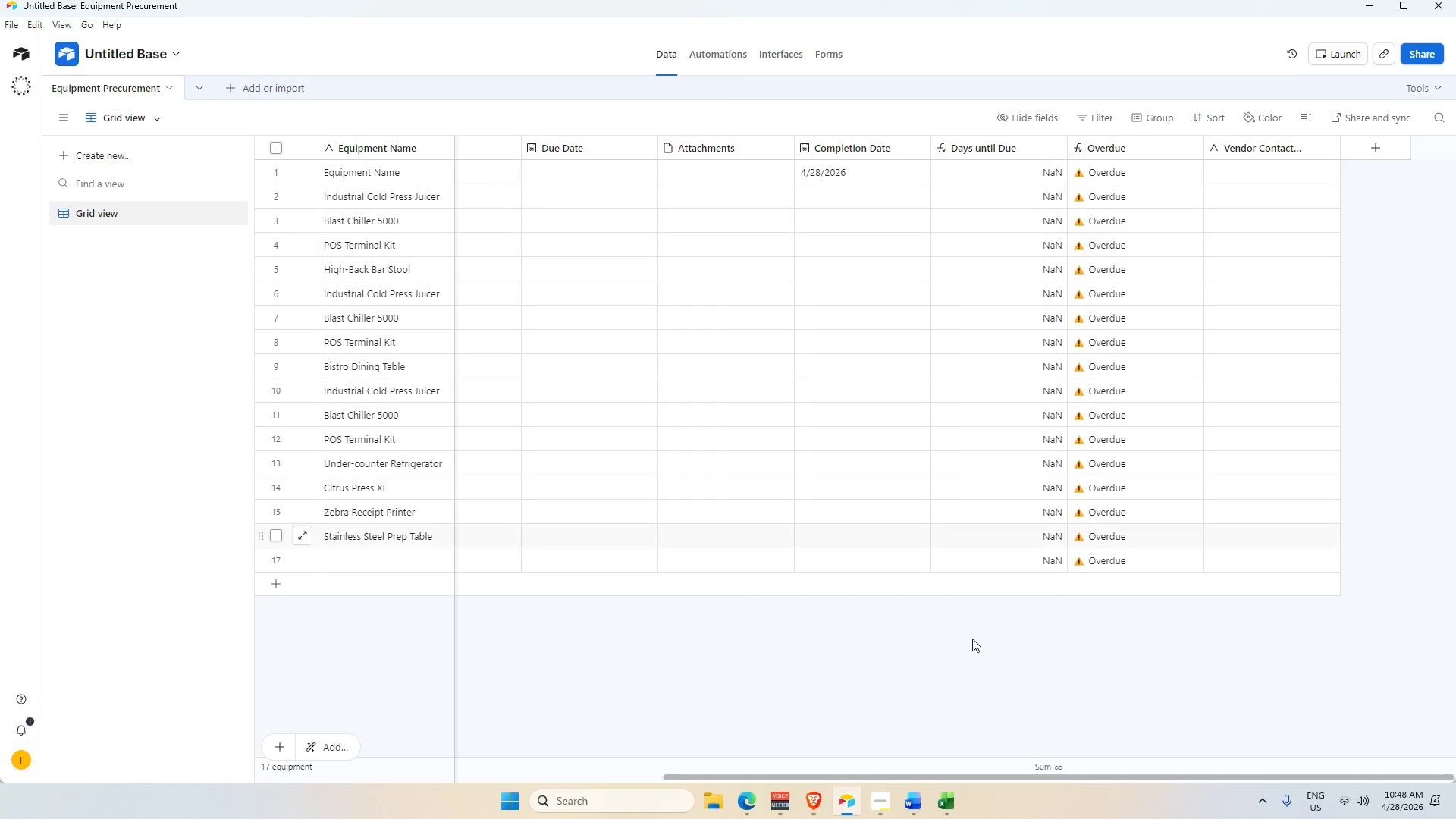 
left_click([722, 52])
 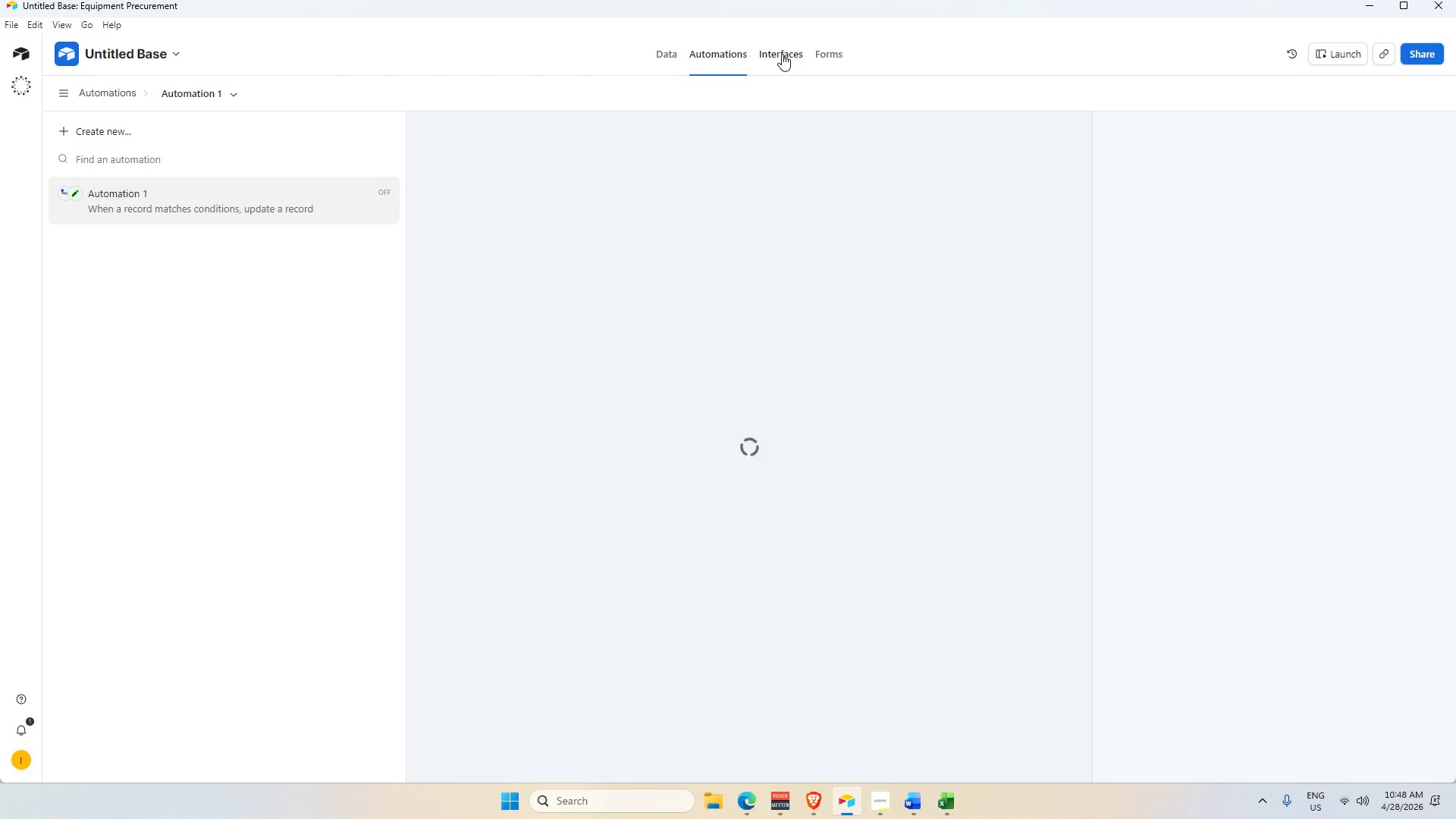 
left_click([780, 54])
 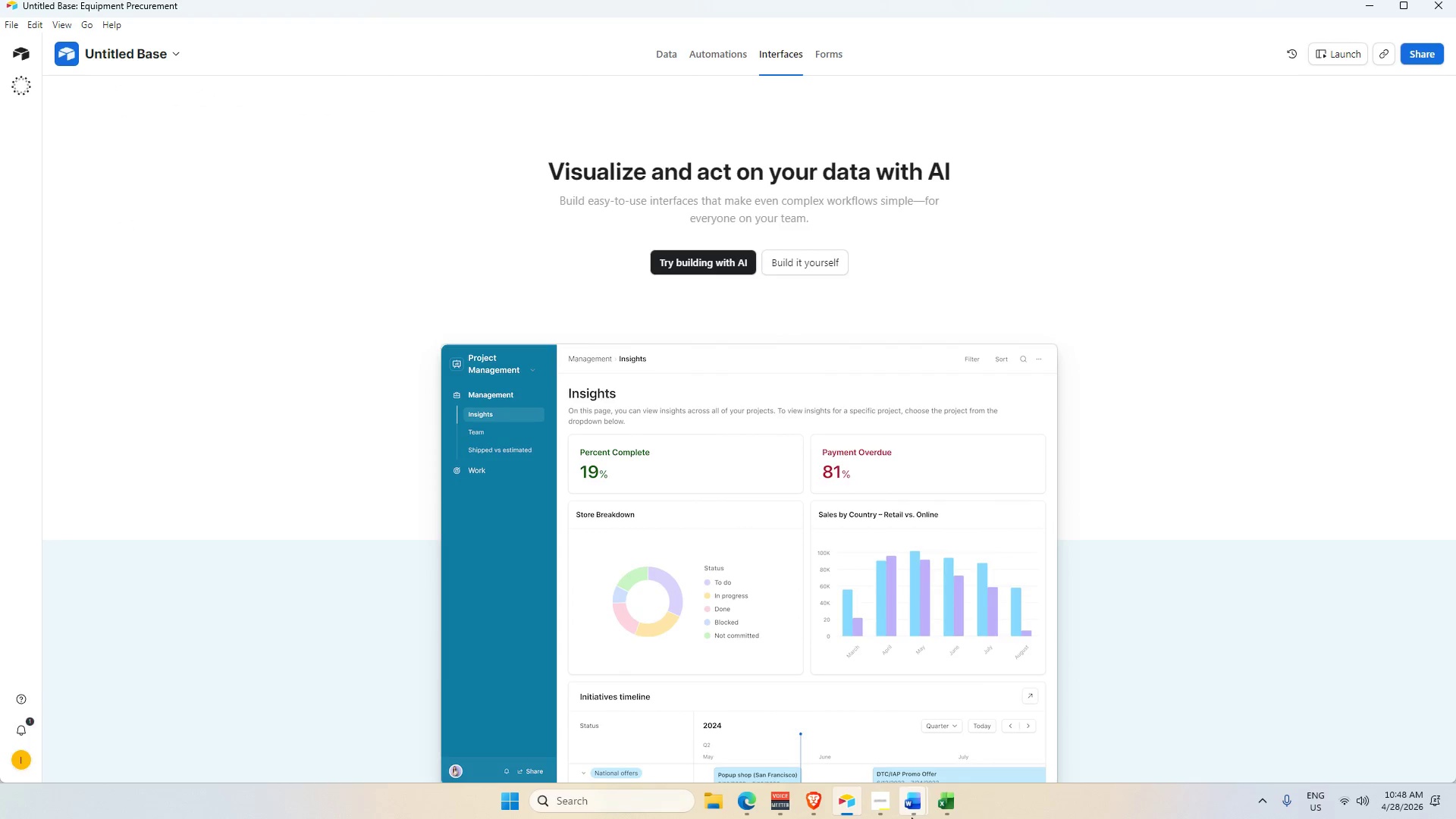 
mouse_move([894, 805])
 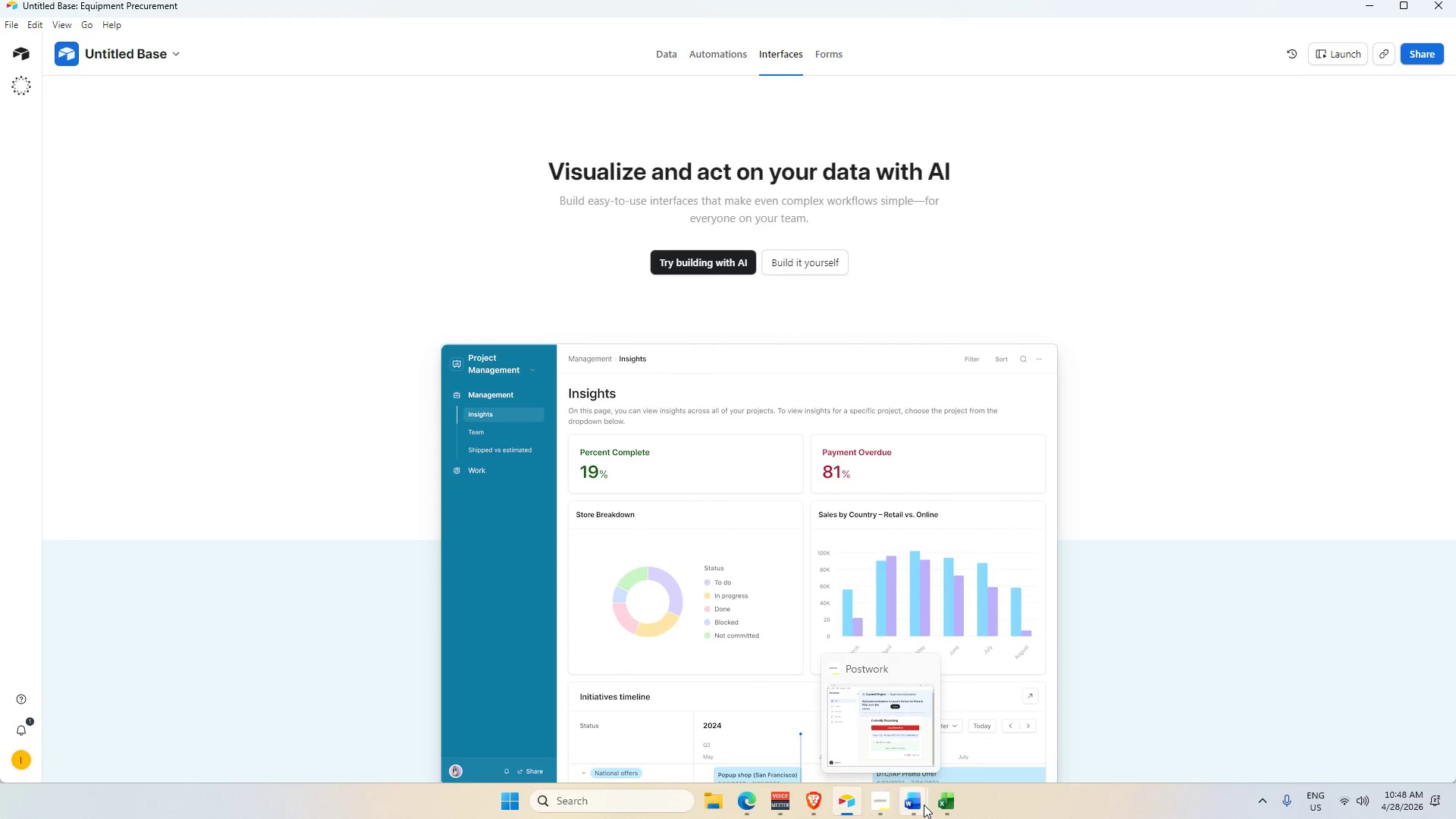 
mouse_move([922, 789])
 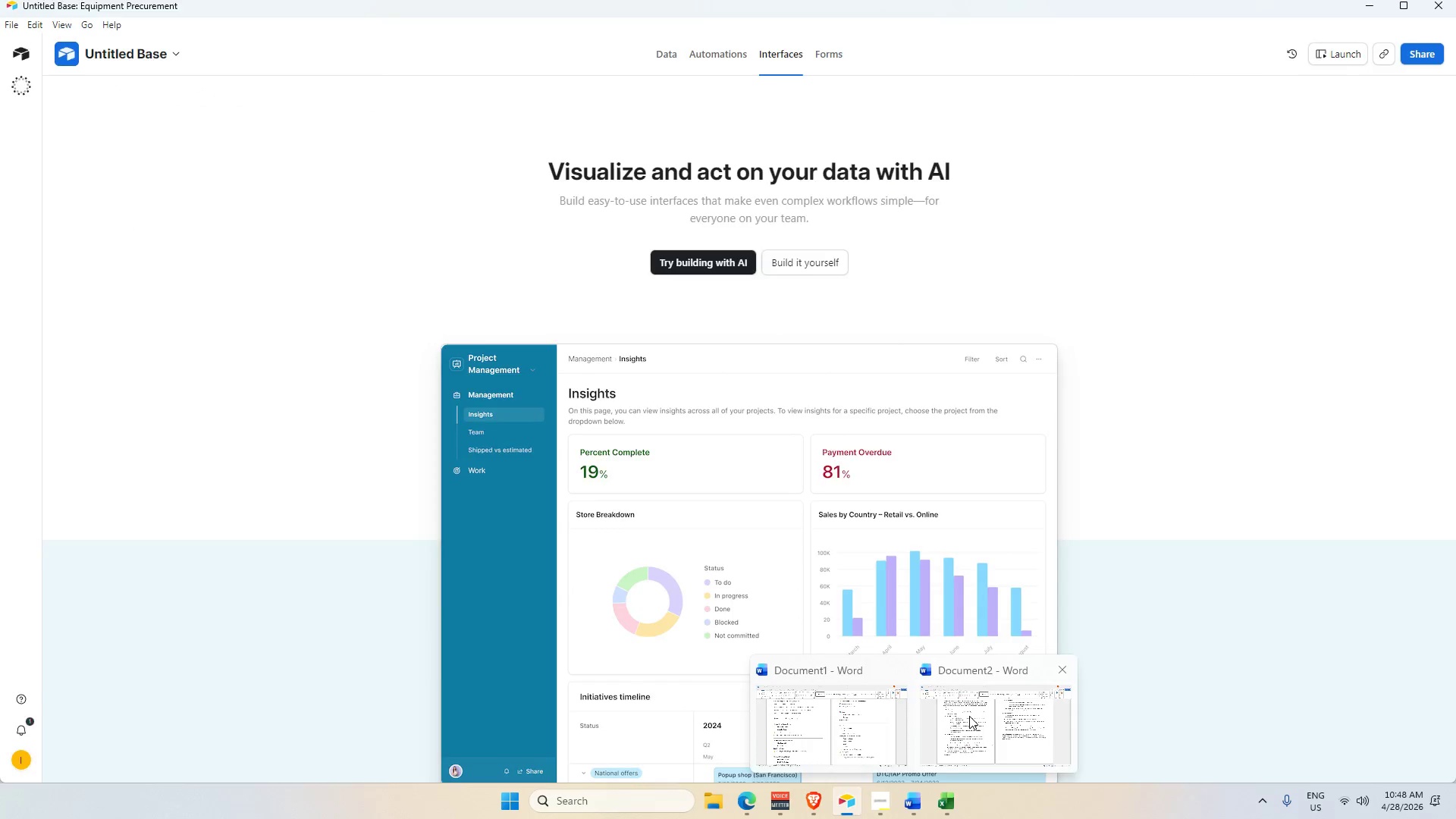 
left_click([969, 716])
 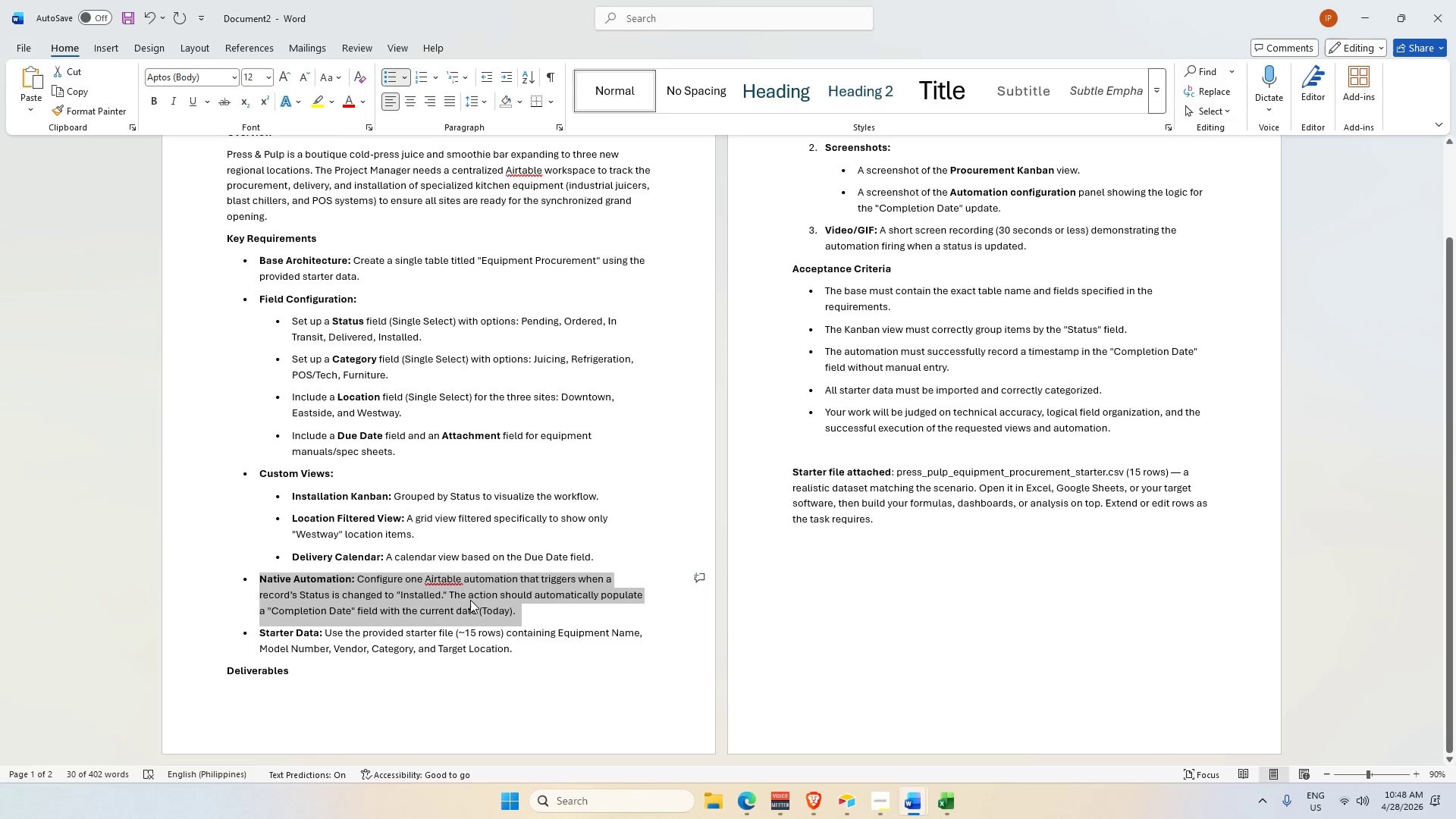 
scroll: coordinate [403, 636], scroll_direction: down, amount: 2.0
 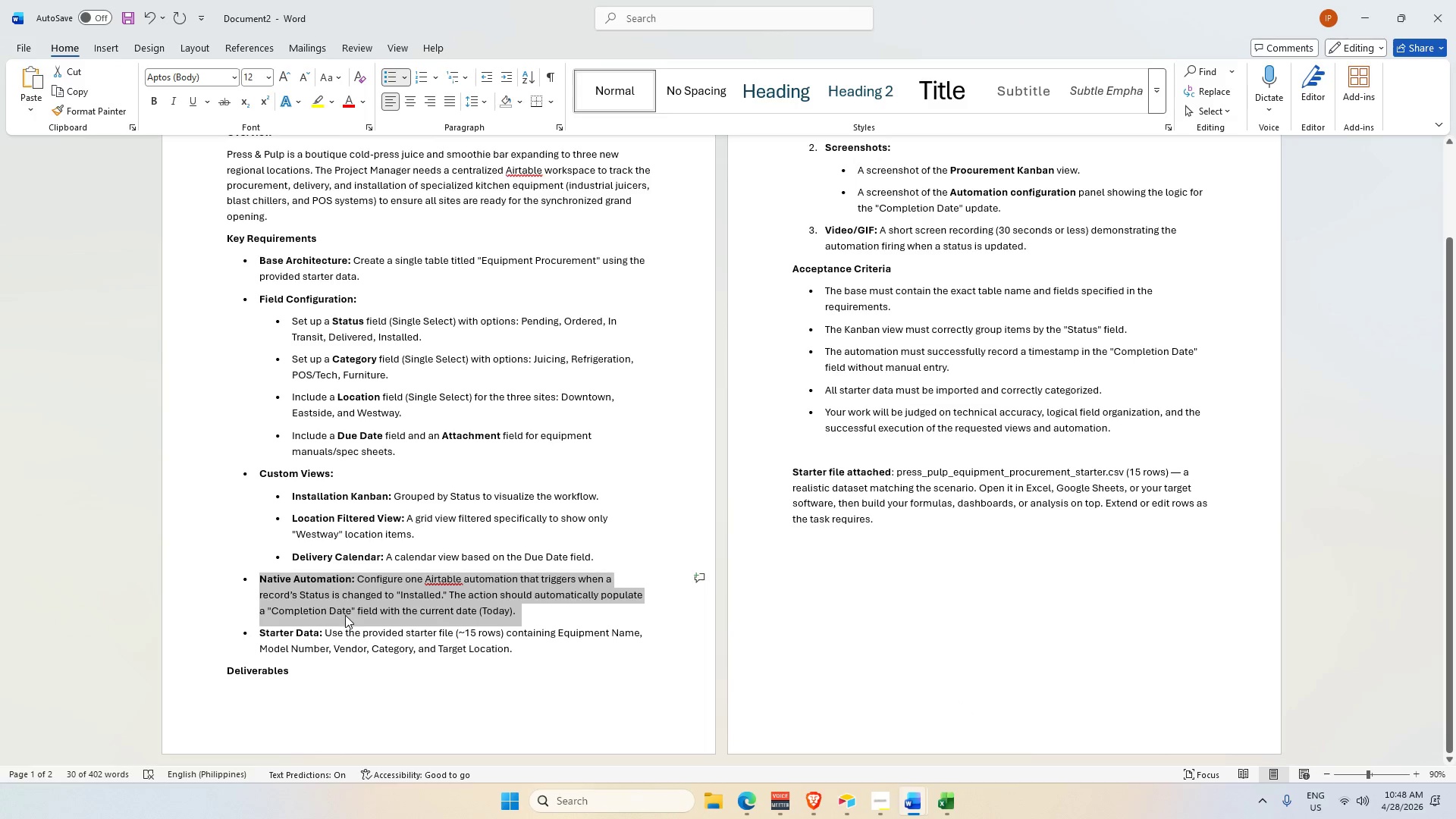 
left_click([345, 615])
 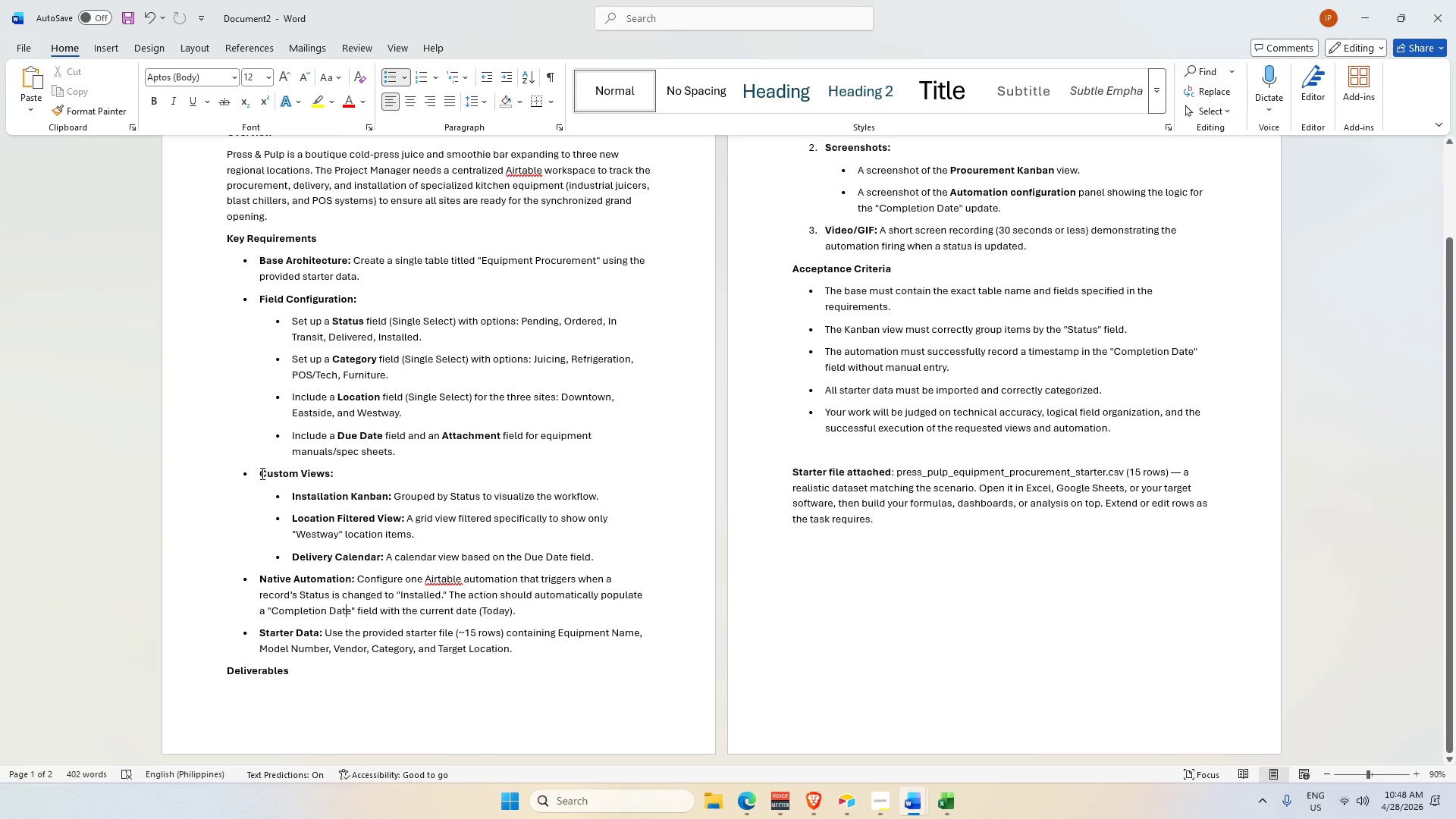 
left_click_drag(start_coordinate=[258, 472], to_coordinate=[648, 573])
 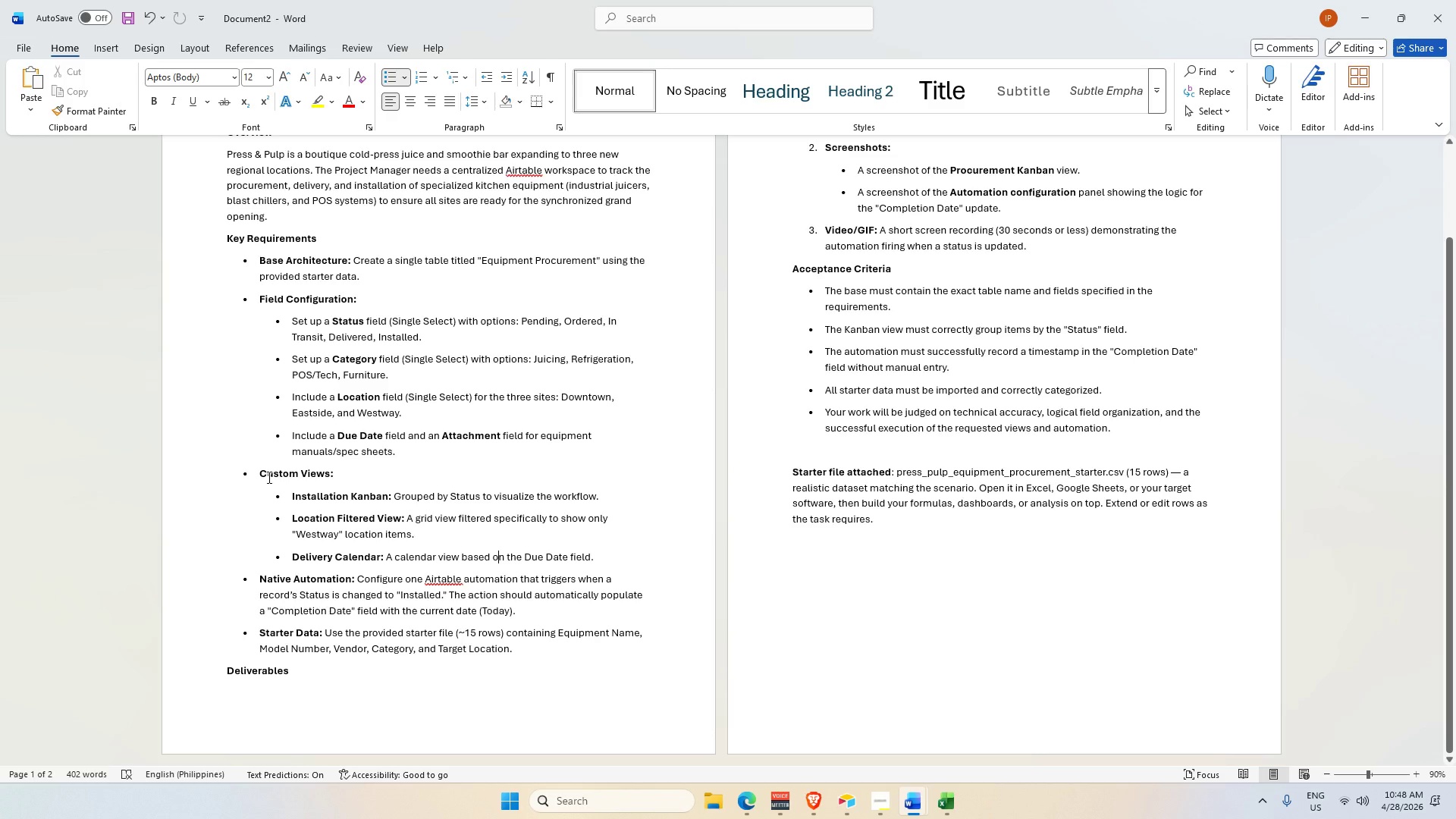 
left_click_drag(start_coordinate=[257, 470], to_coordinate=[626, 563])
 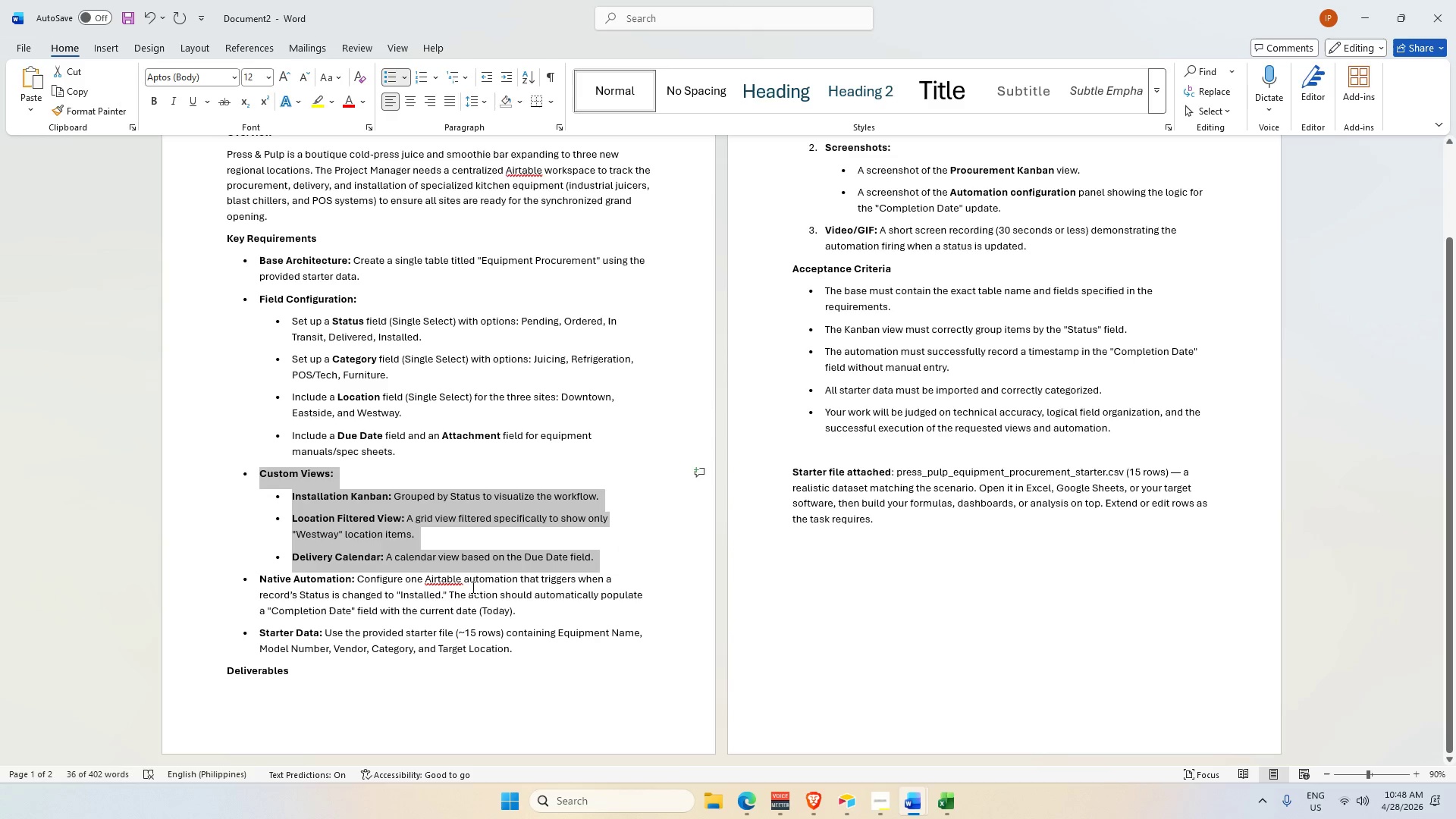 
key(Alt+Tab)
 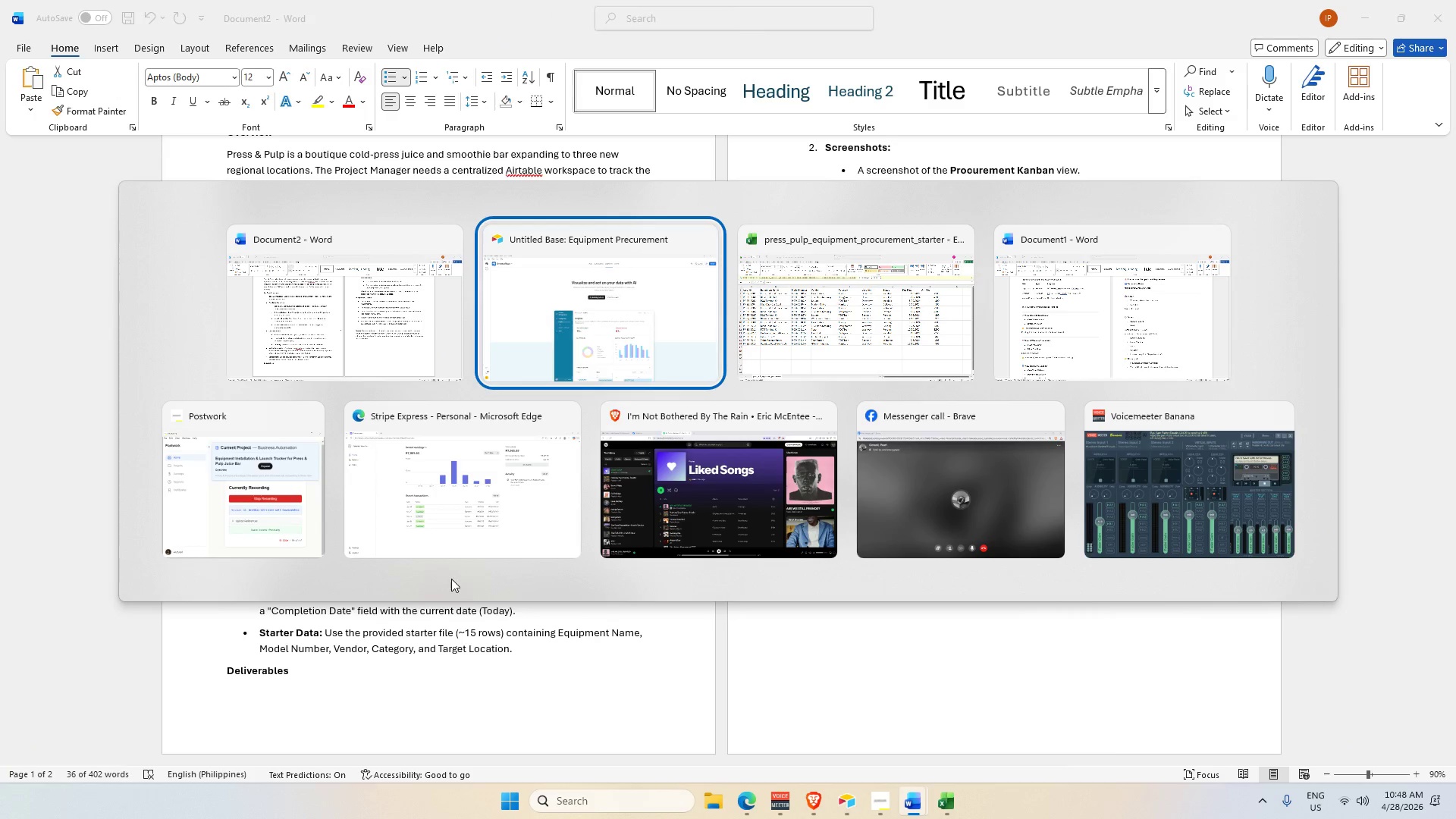 
key(Alt+Tab)
 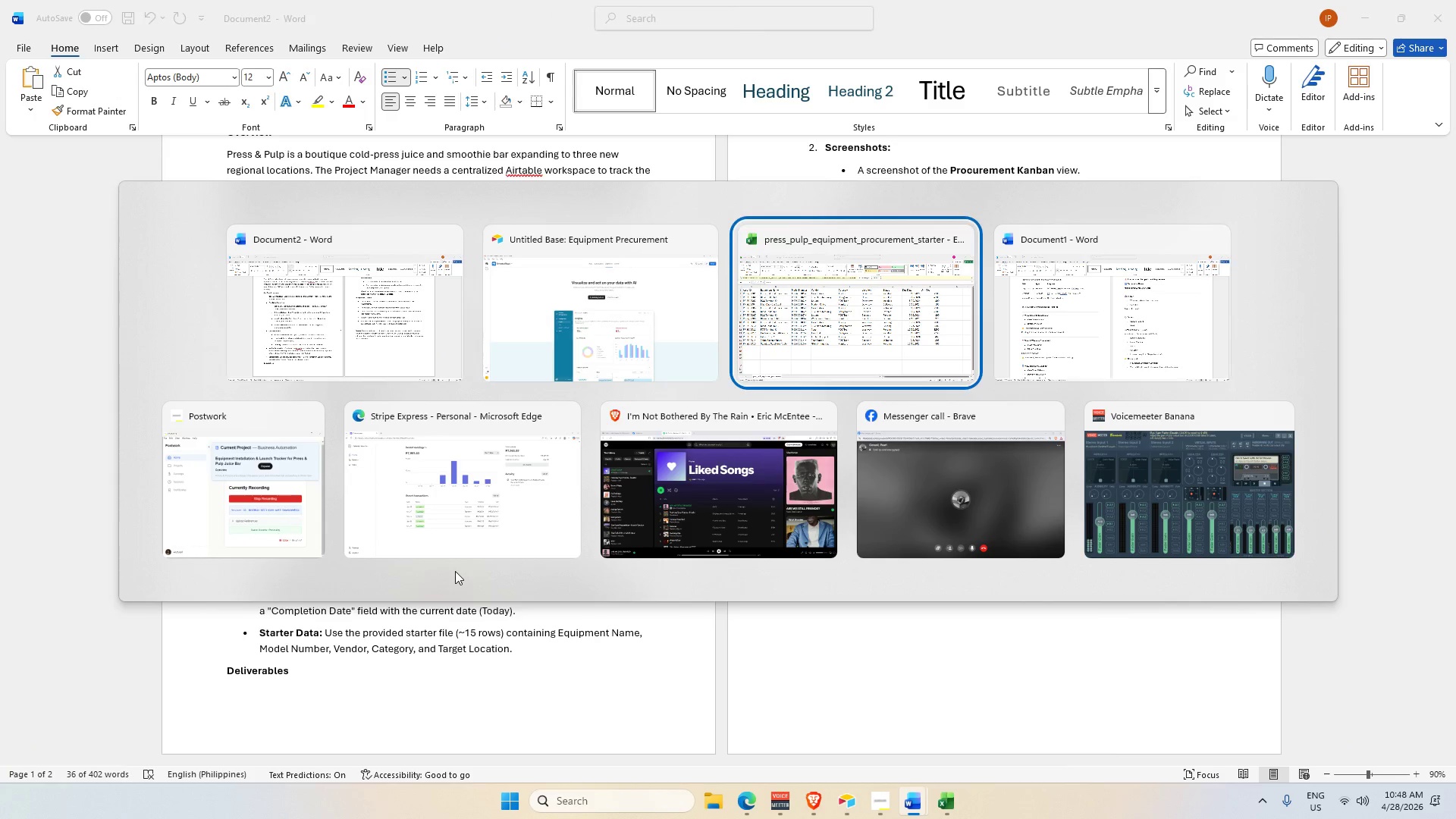 
key(Alt+Tab)
 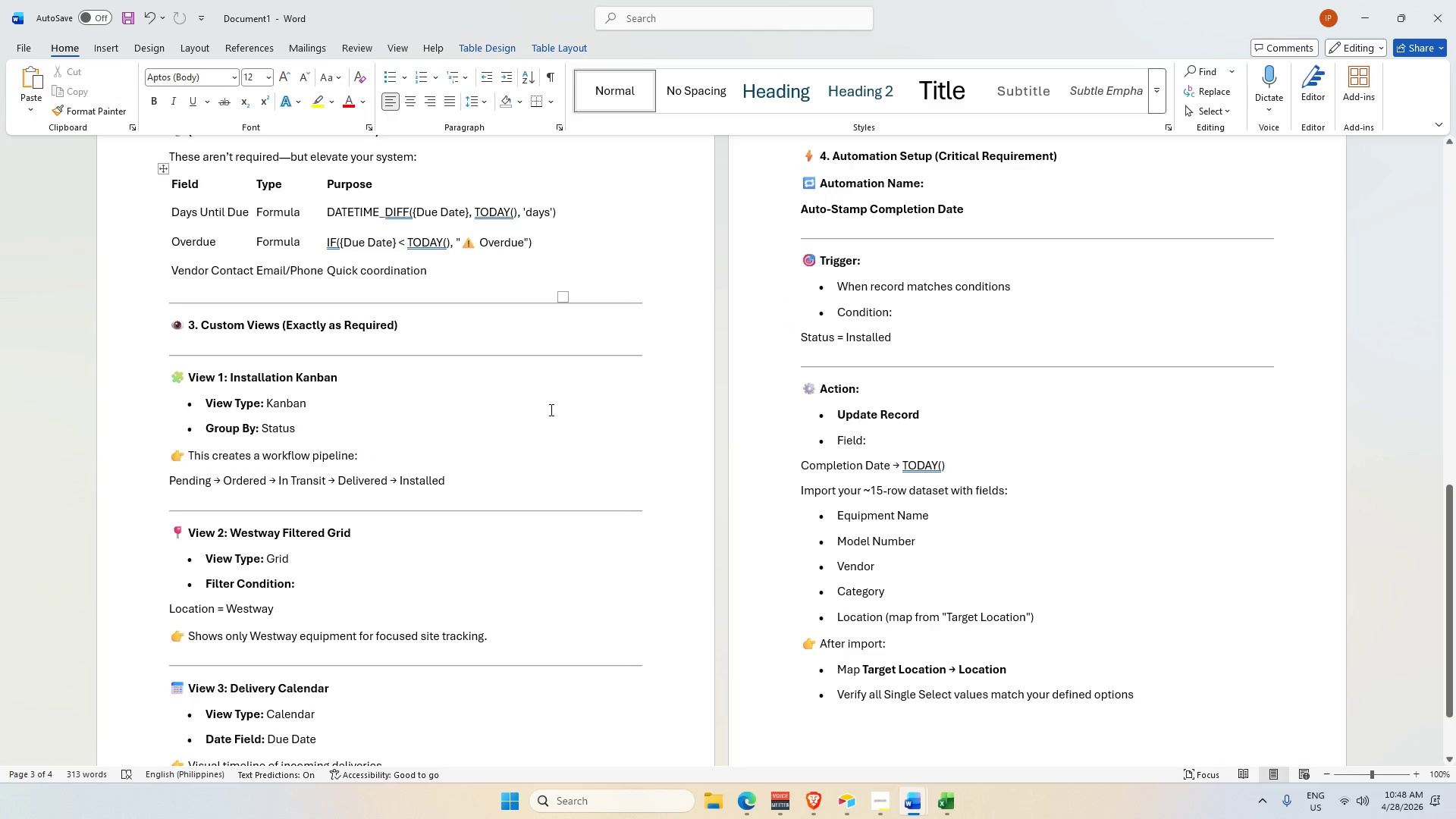 
scroll: coordinate [553, 415], scroll_direction: down, amount: 3.0
 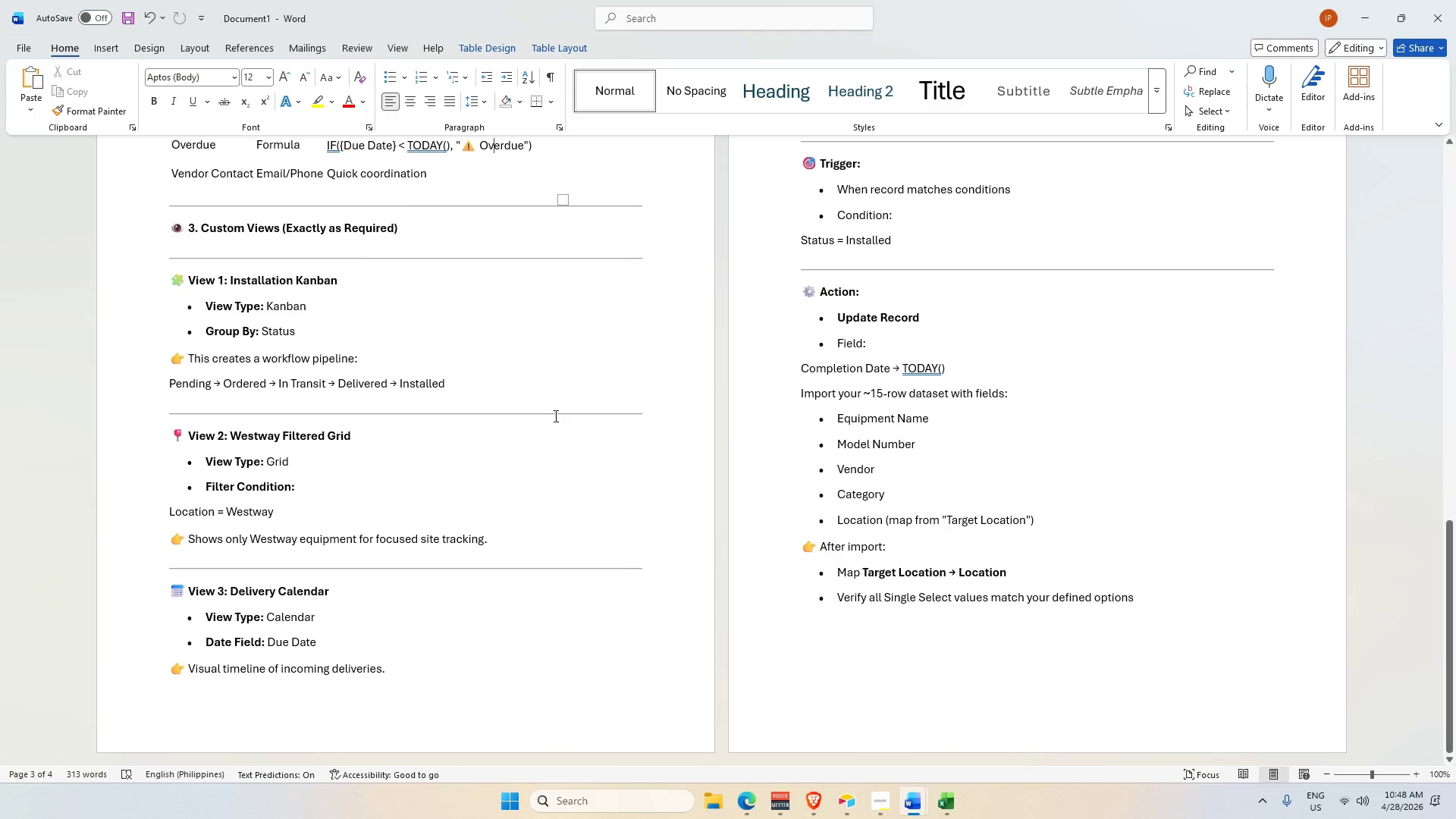 
key(Alt+Tab)
 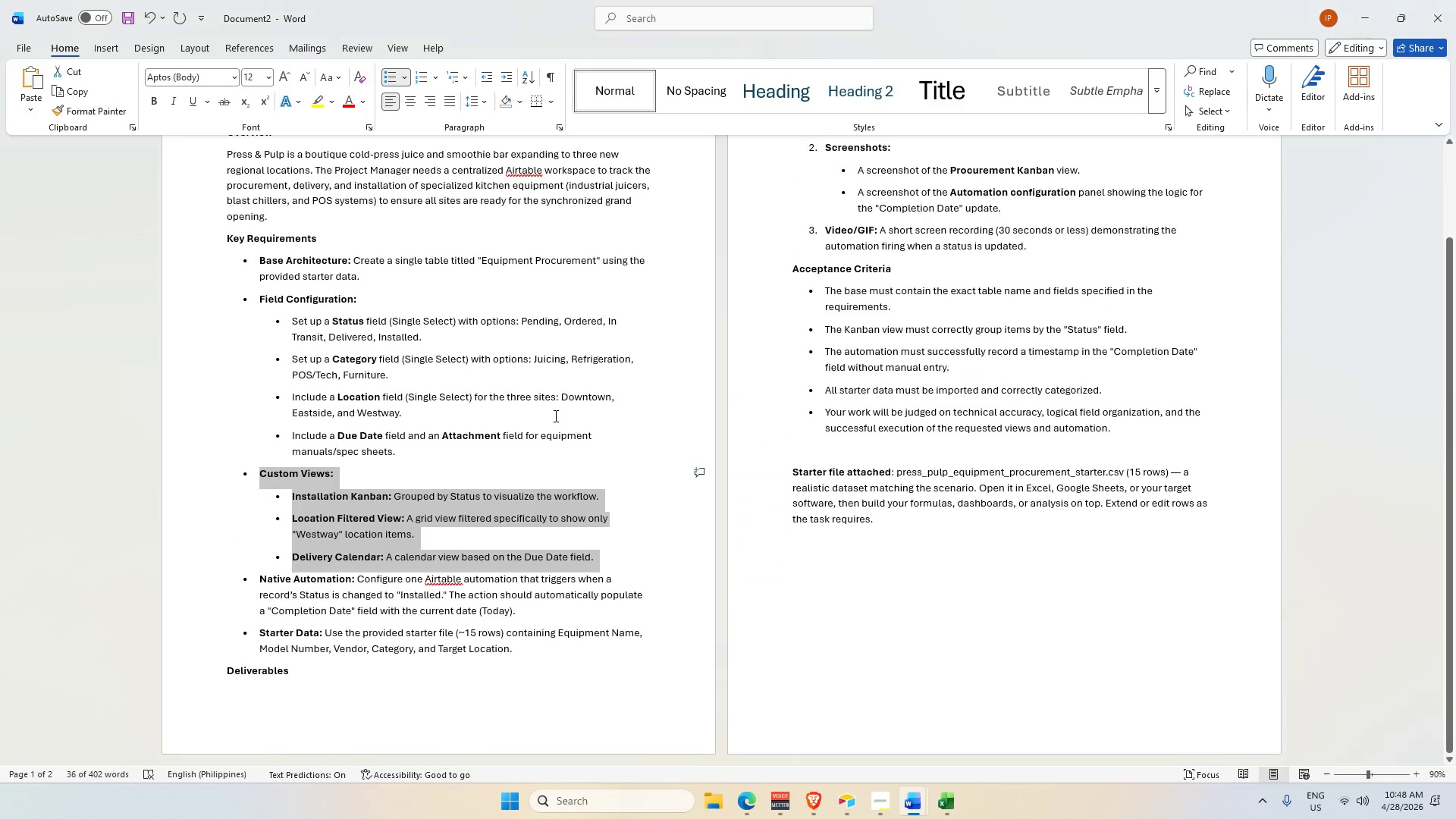 
key(Alt+Tab)
 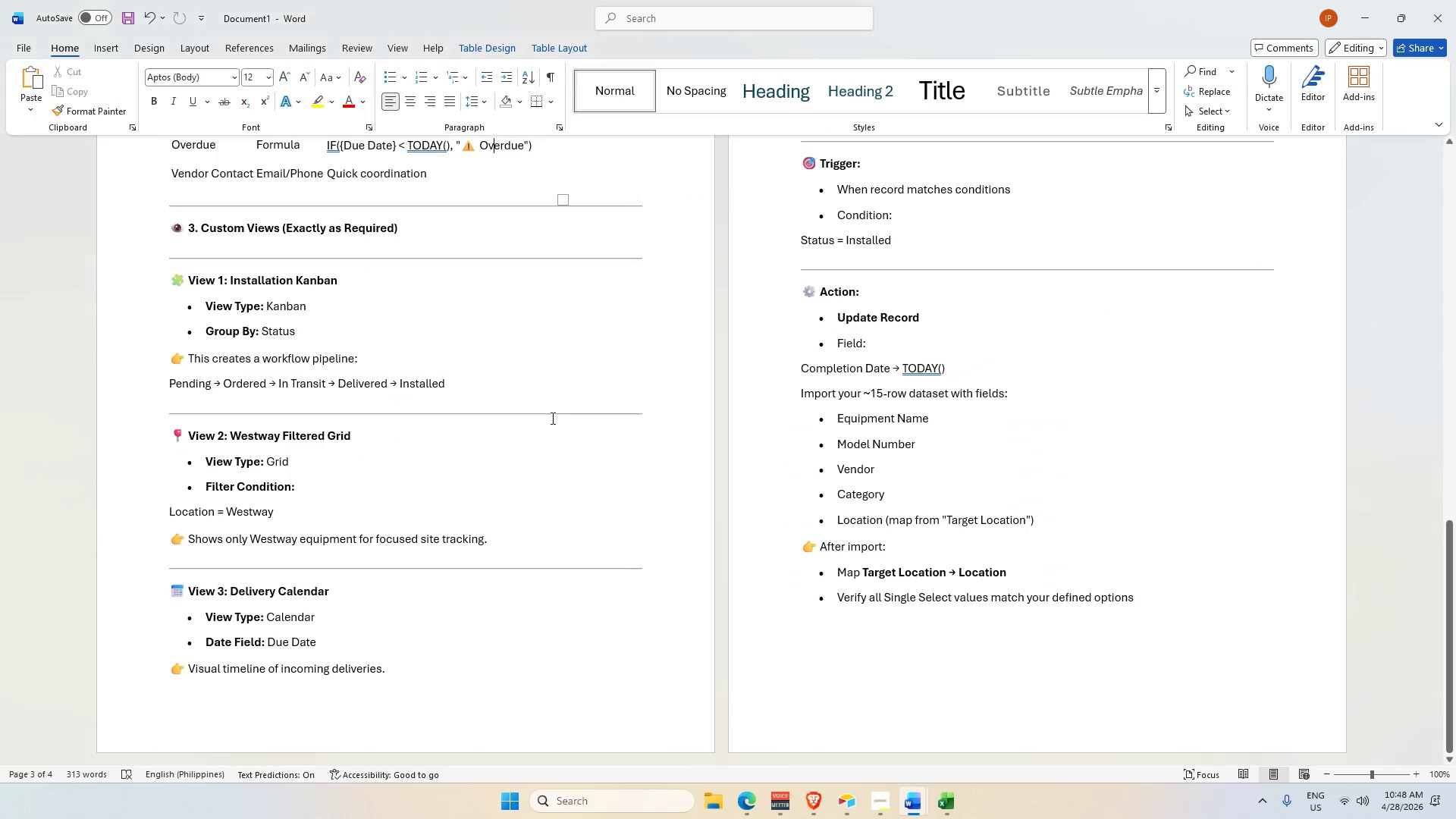 
key(Alt+Tab)
 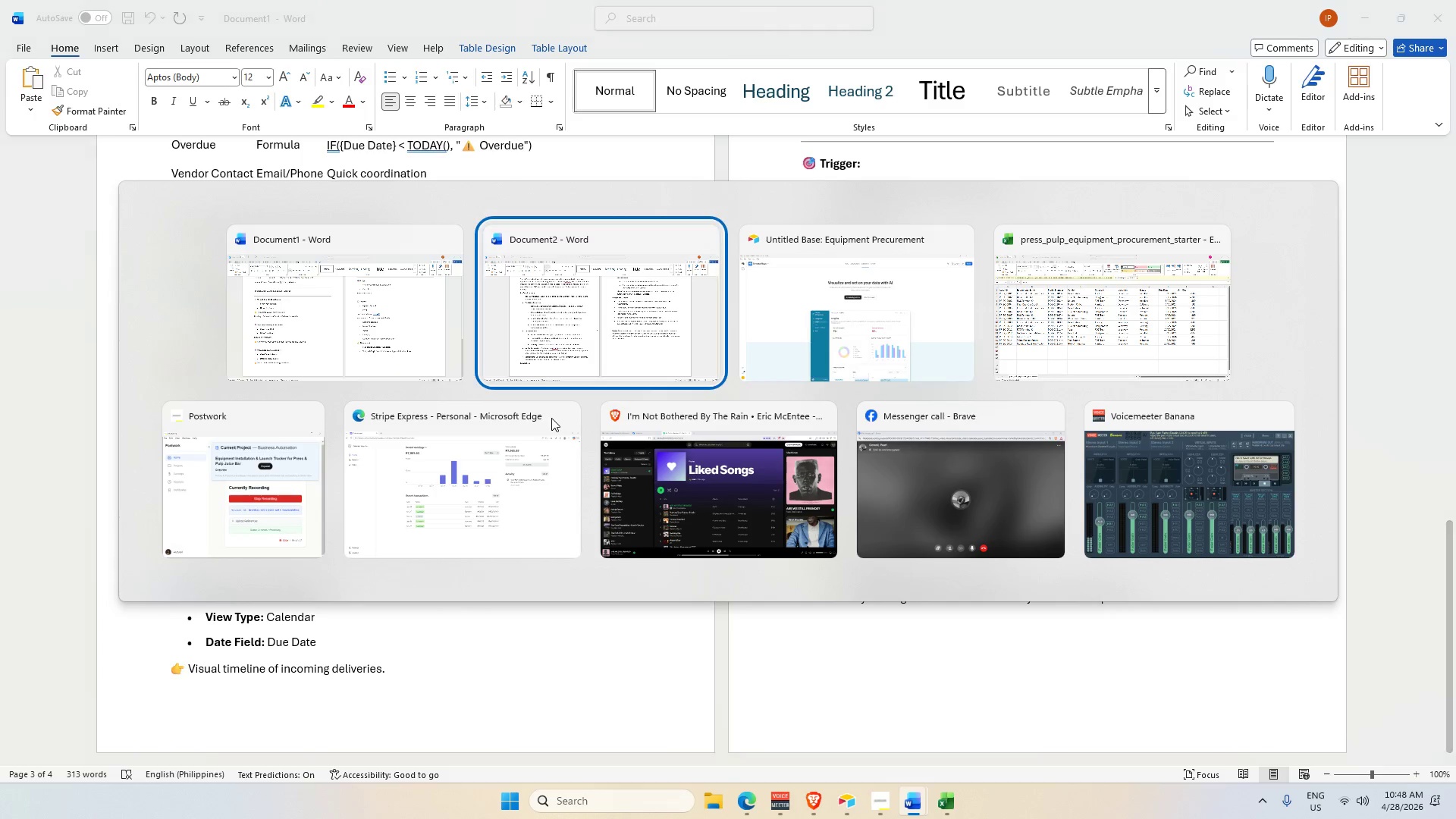 
key(Alt+Tab)
 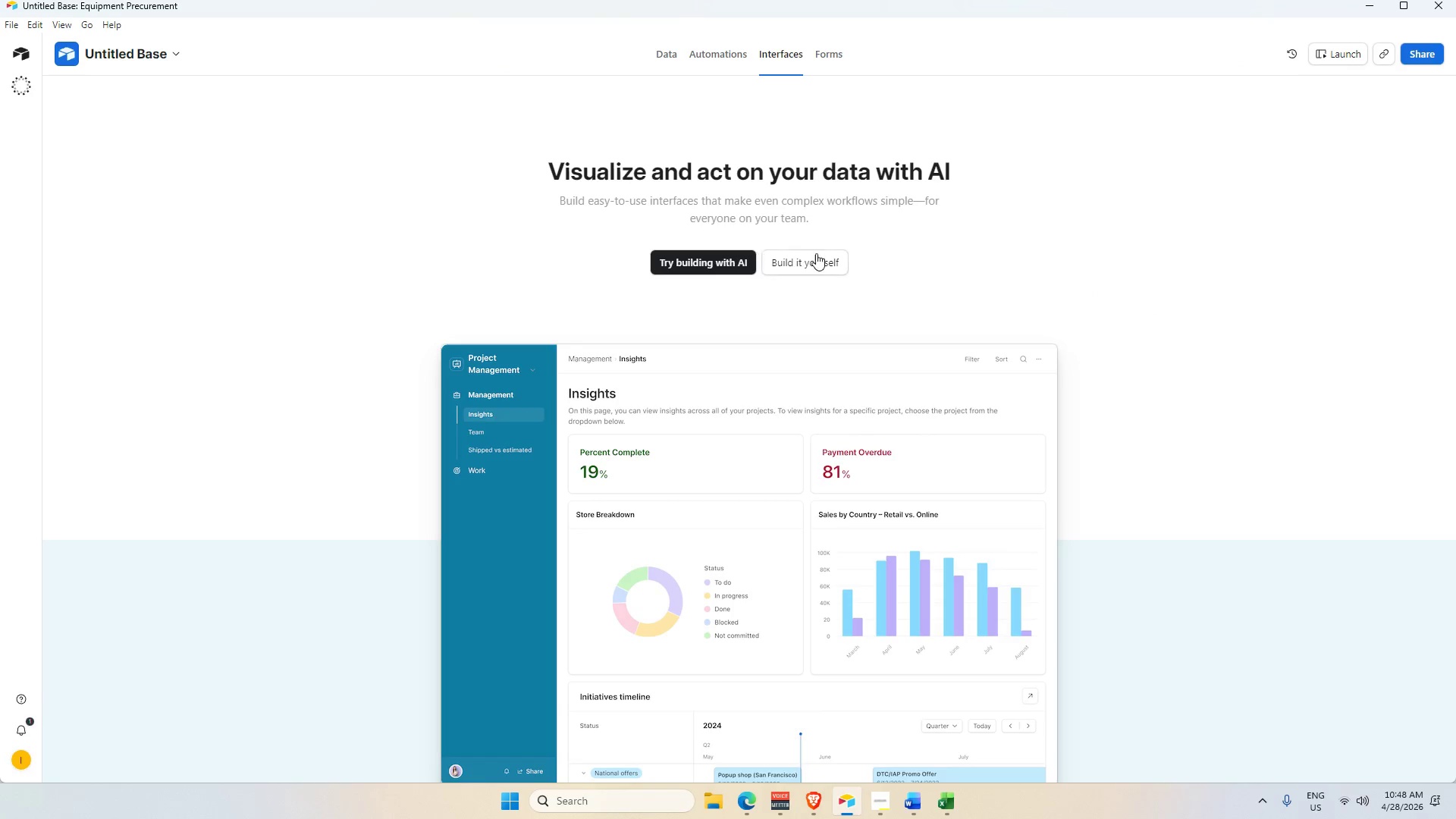 
left_click_drag(start_coordinate=[817, 264], to_coordinate=[819, 268])
 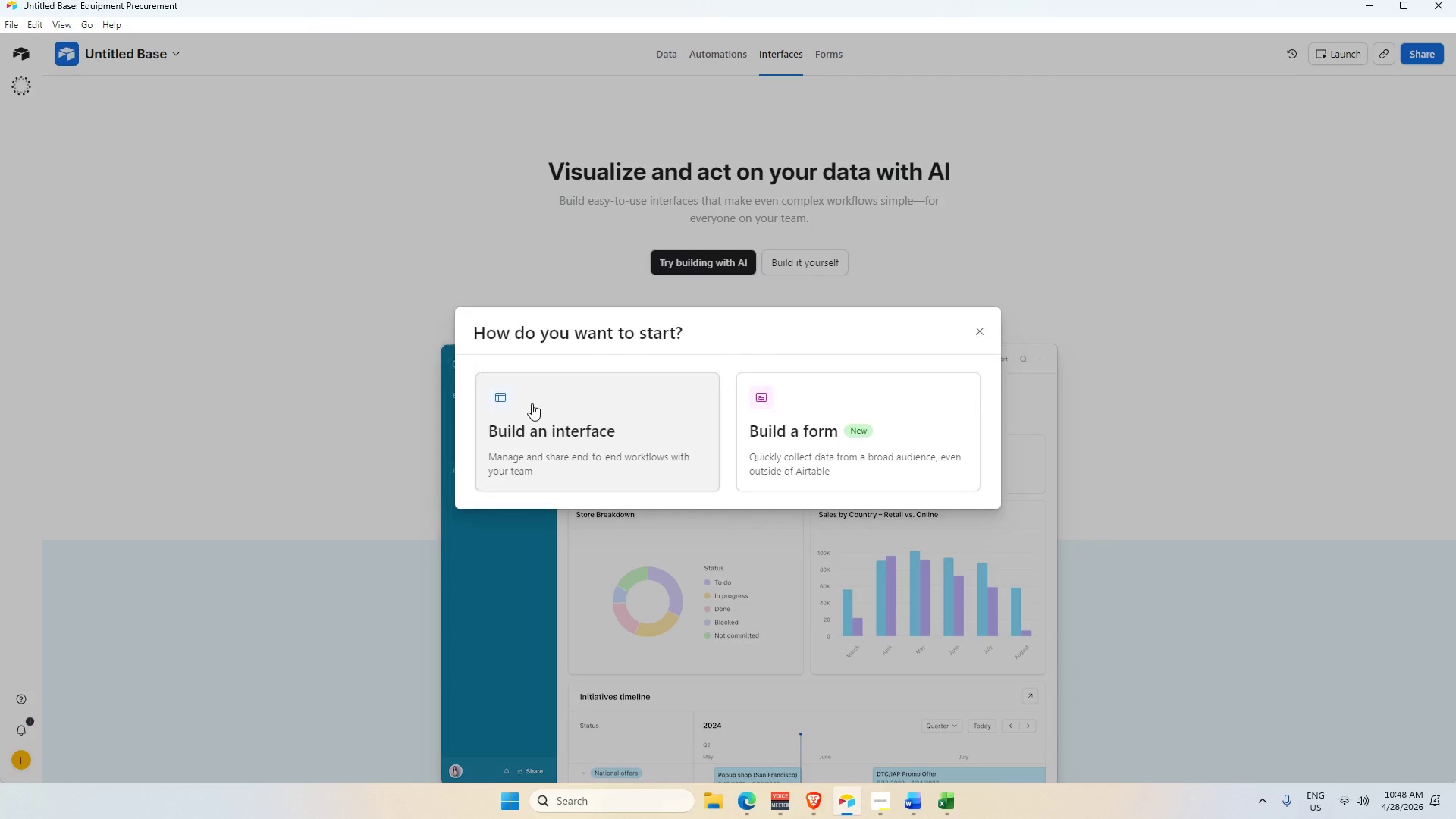 
double_click([532, 403])
 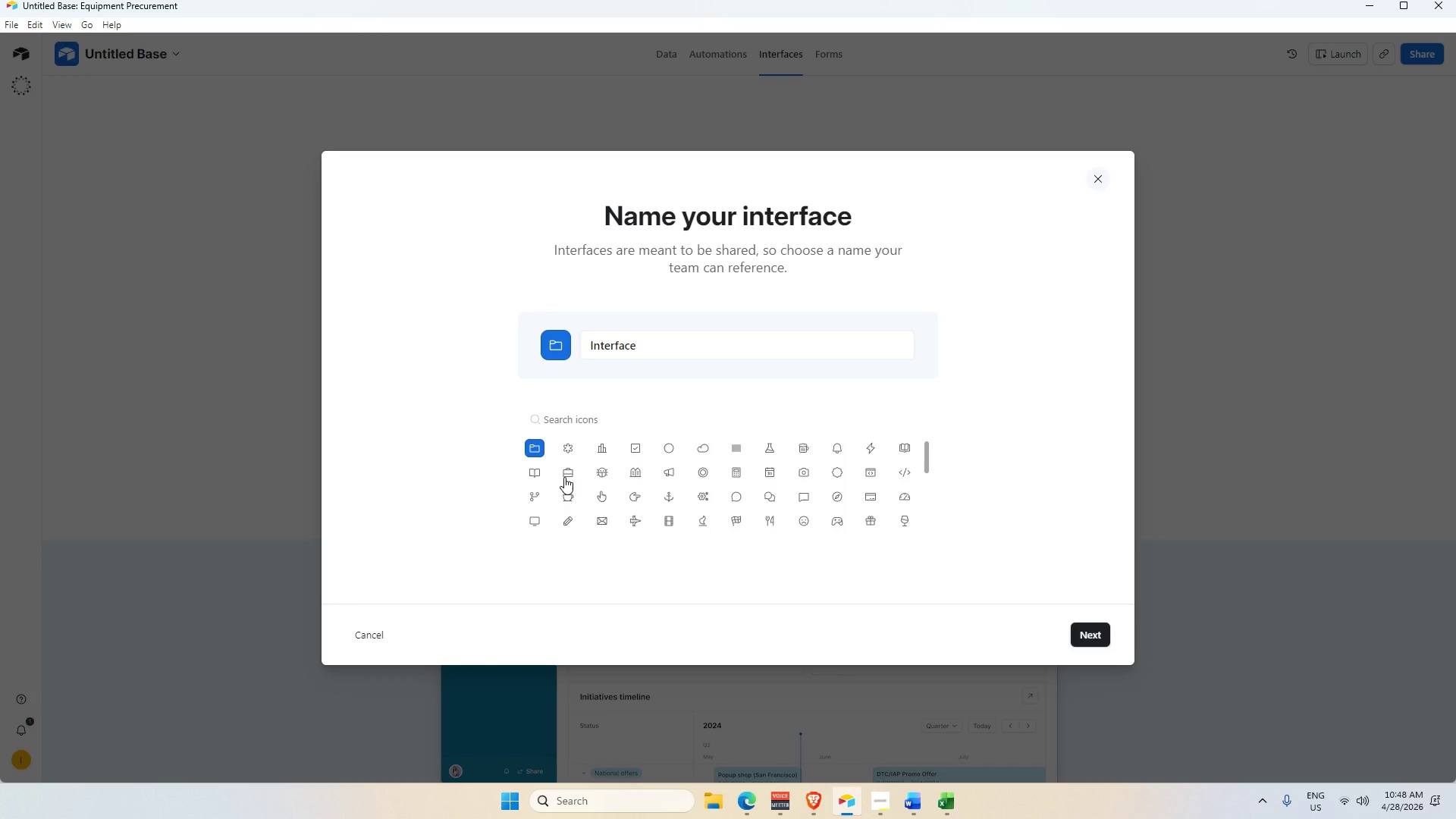 
key(Alt+Tab)
 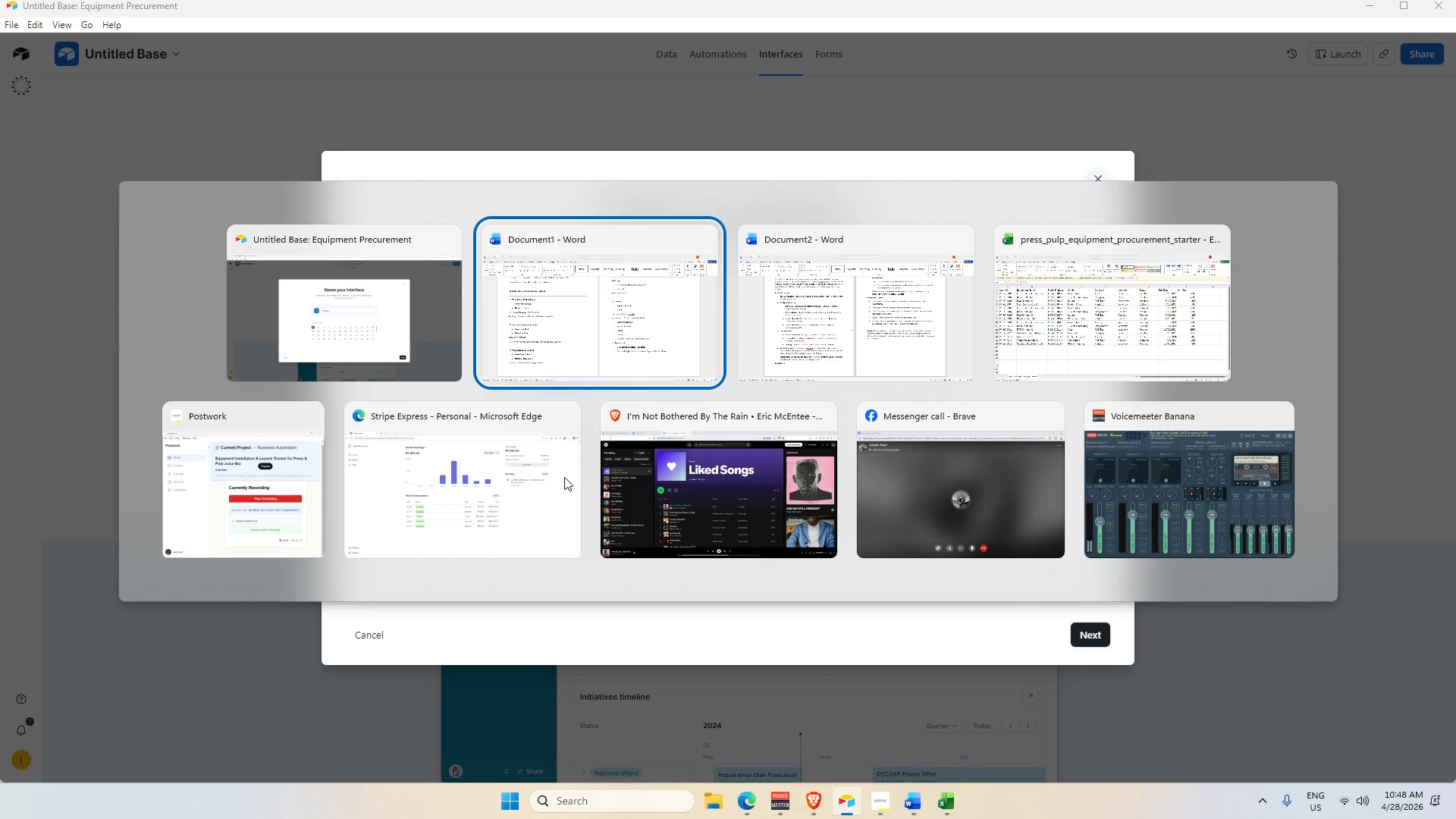 
key(Alt+Tab)
 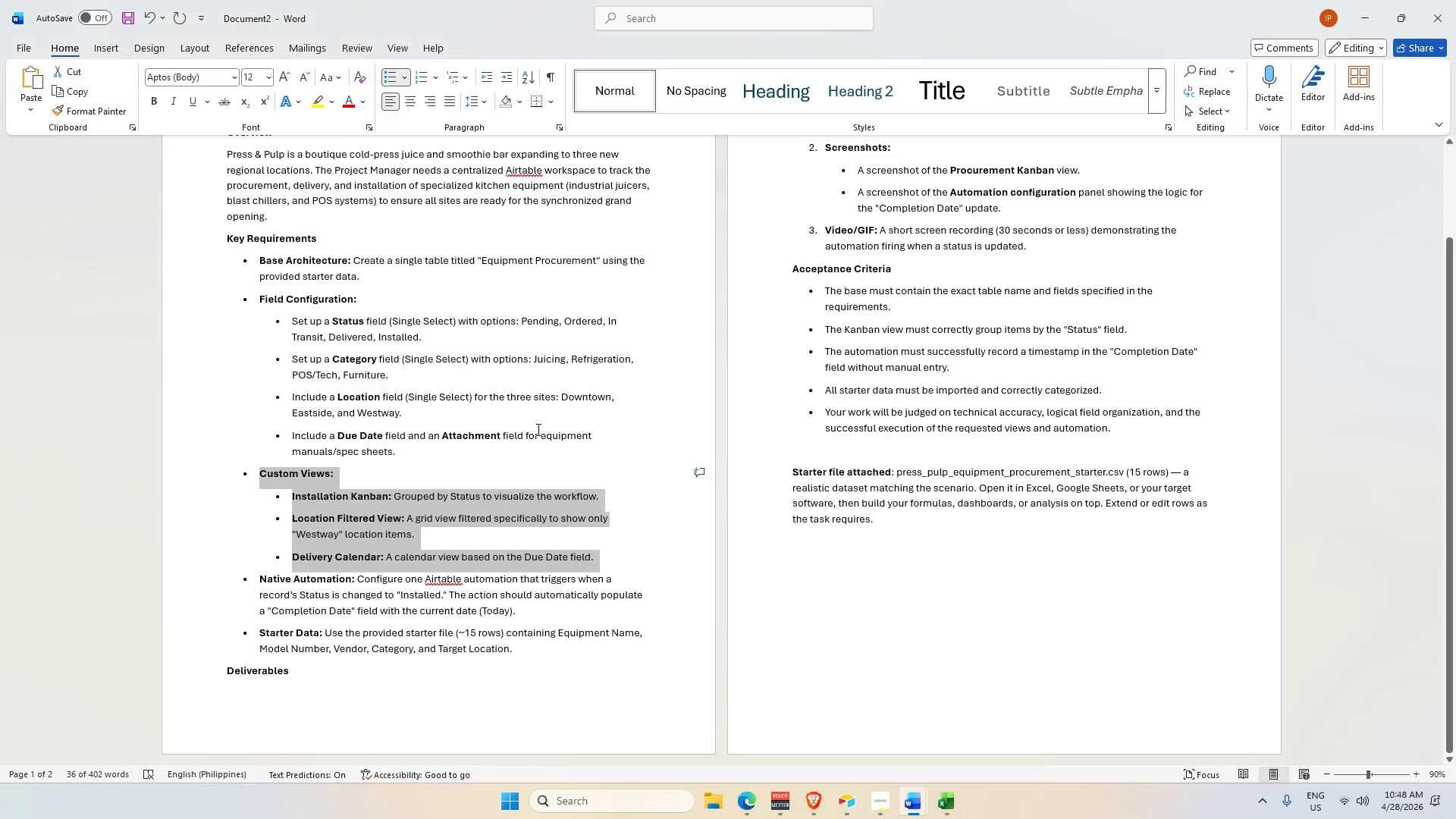 
scroll: coordinate [460, 375], scroll_direction: up, amount: 4.0
 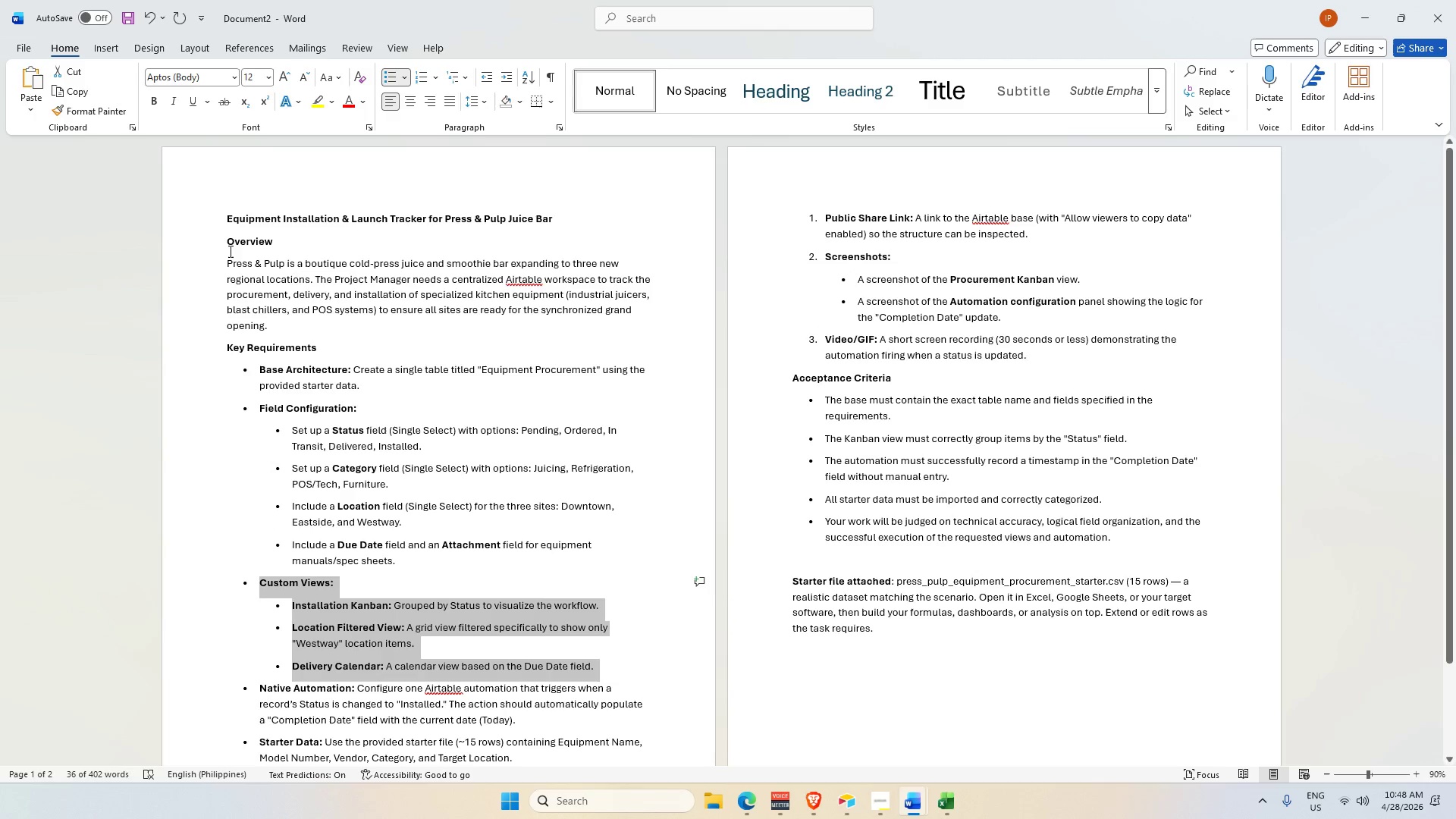 
left_click_drag(start_coordinate=[223, 264], to_coordinate=[283, 262])
 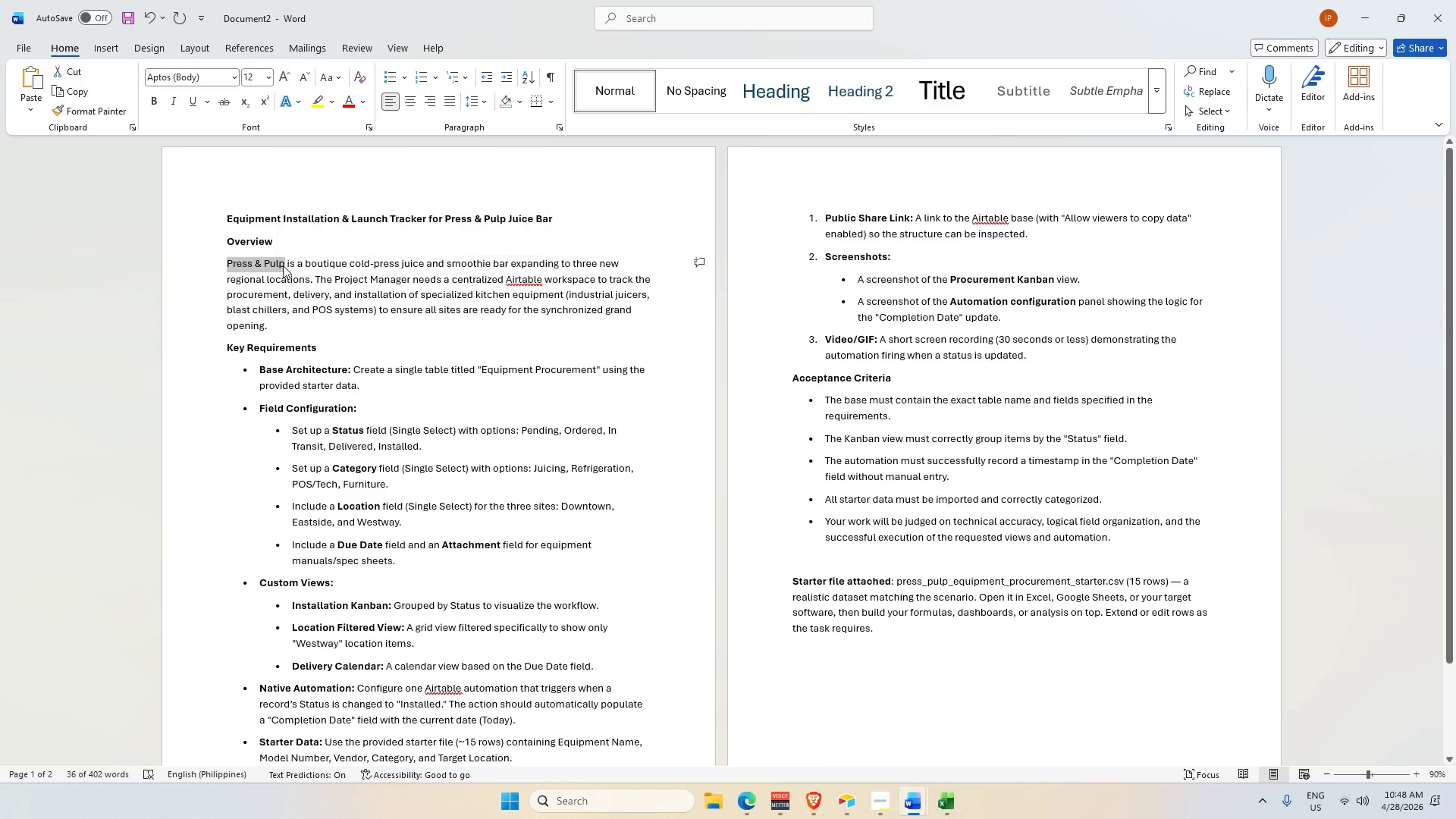 
key(Control+C)
 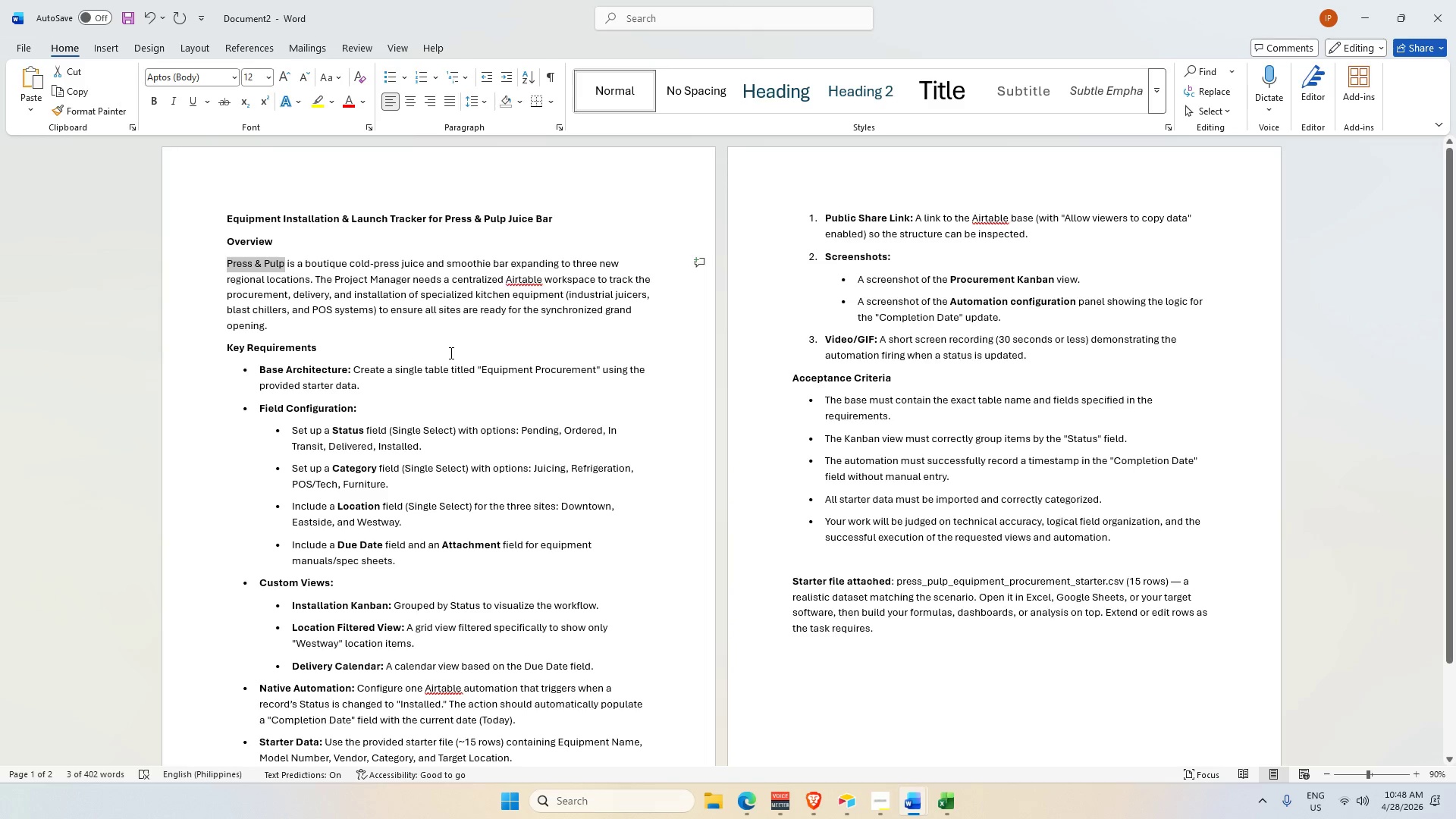 
key(Alt+Tab)
 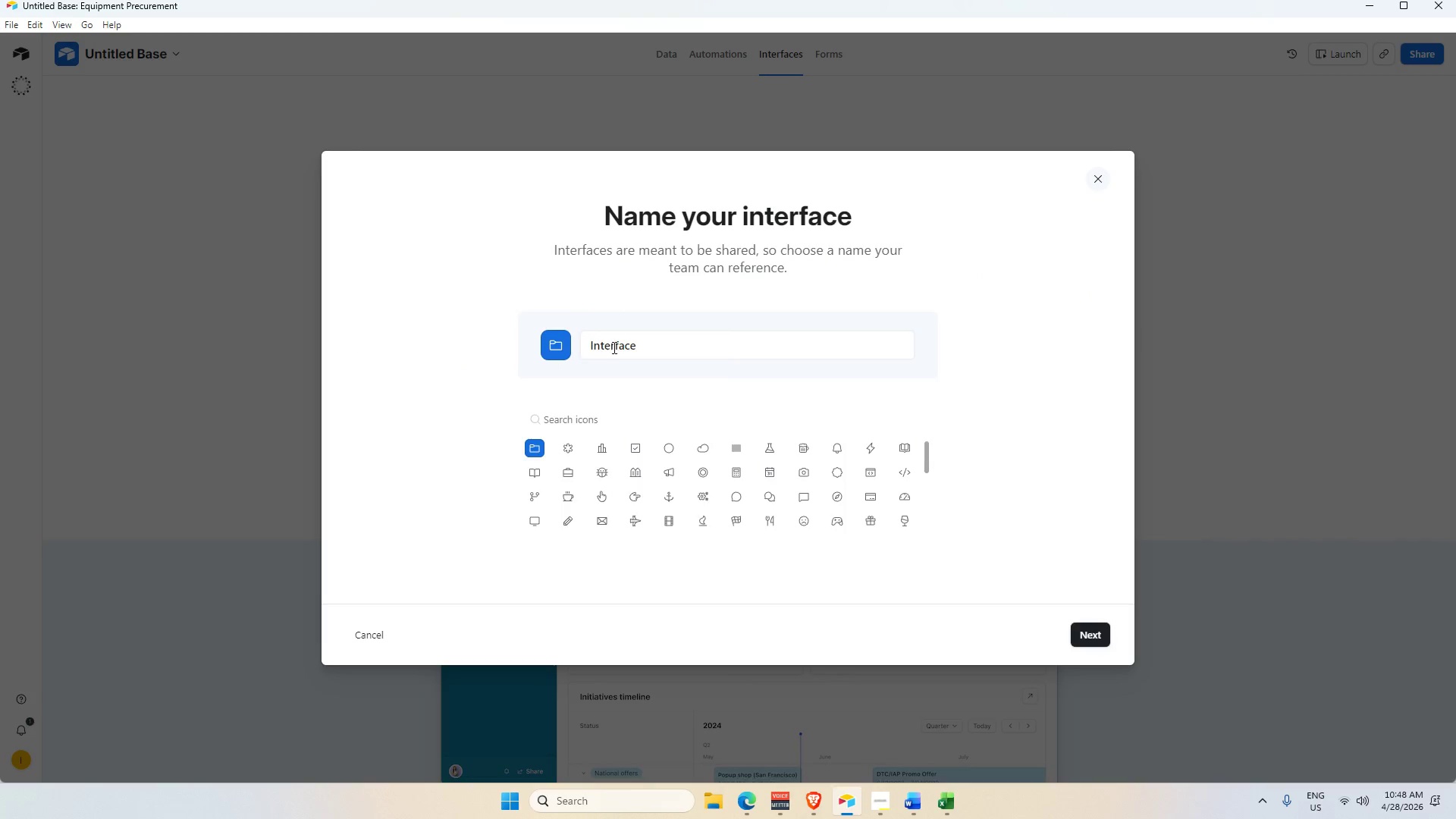 
left_click([657, 349])
 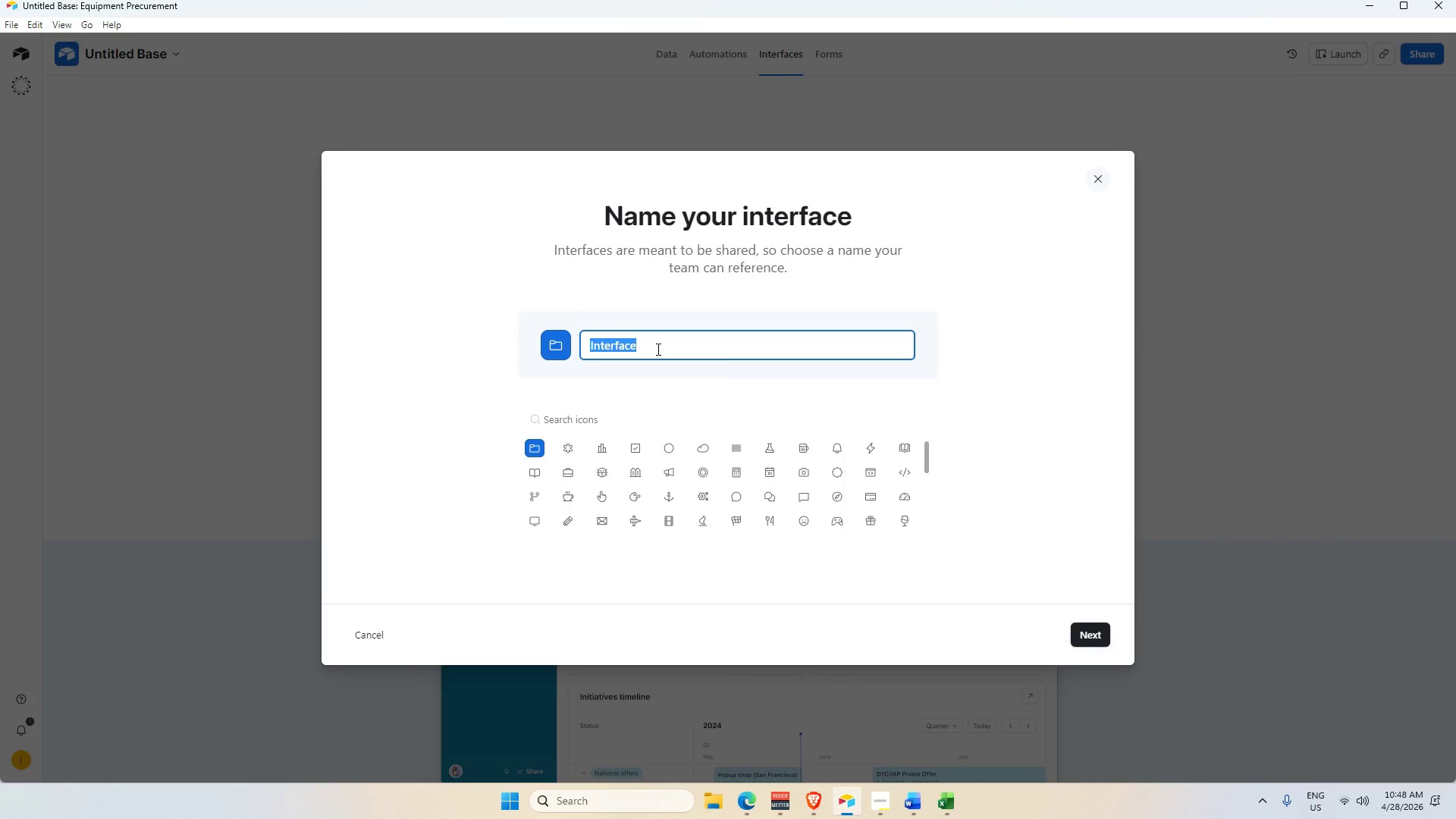 
key(Control+V)
 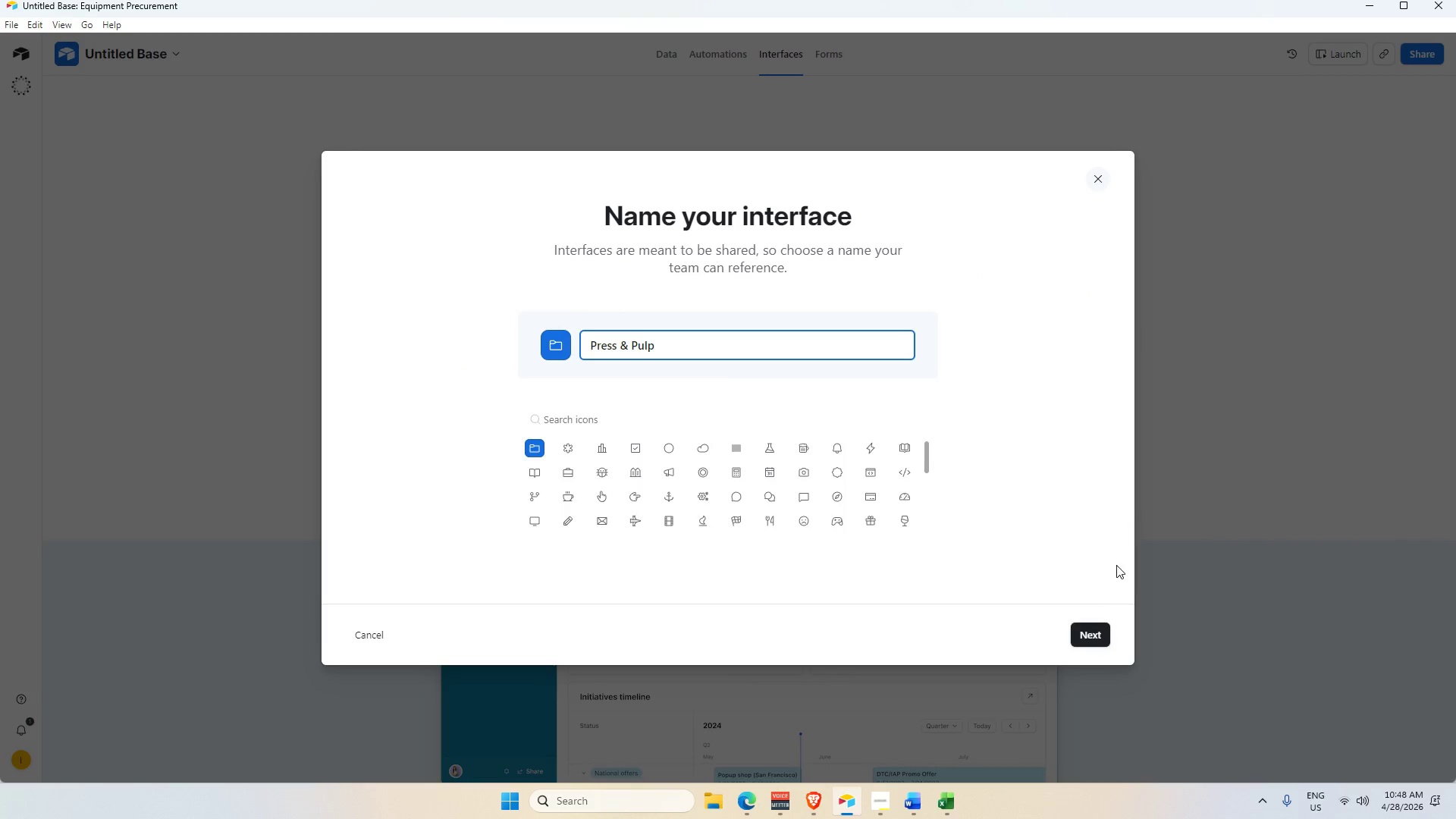 
key(Enter)
 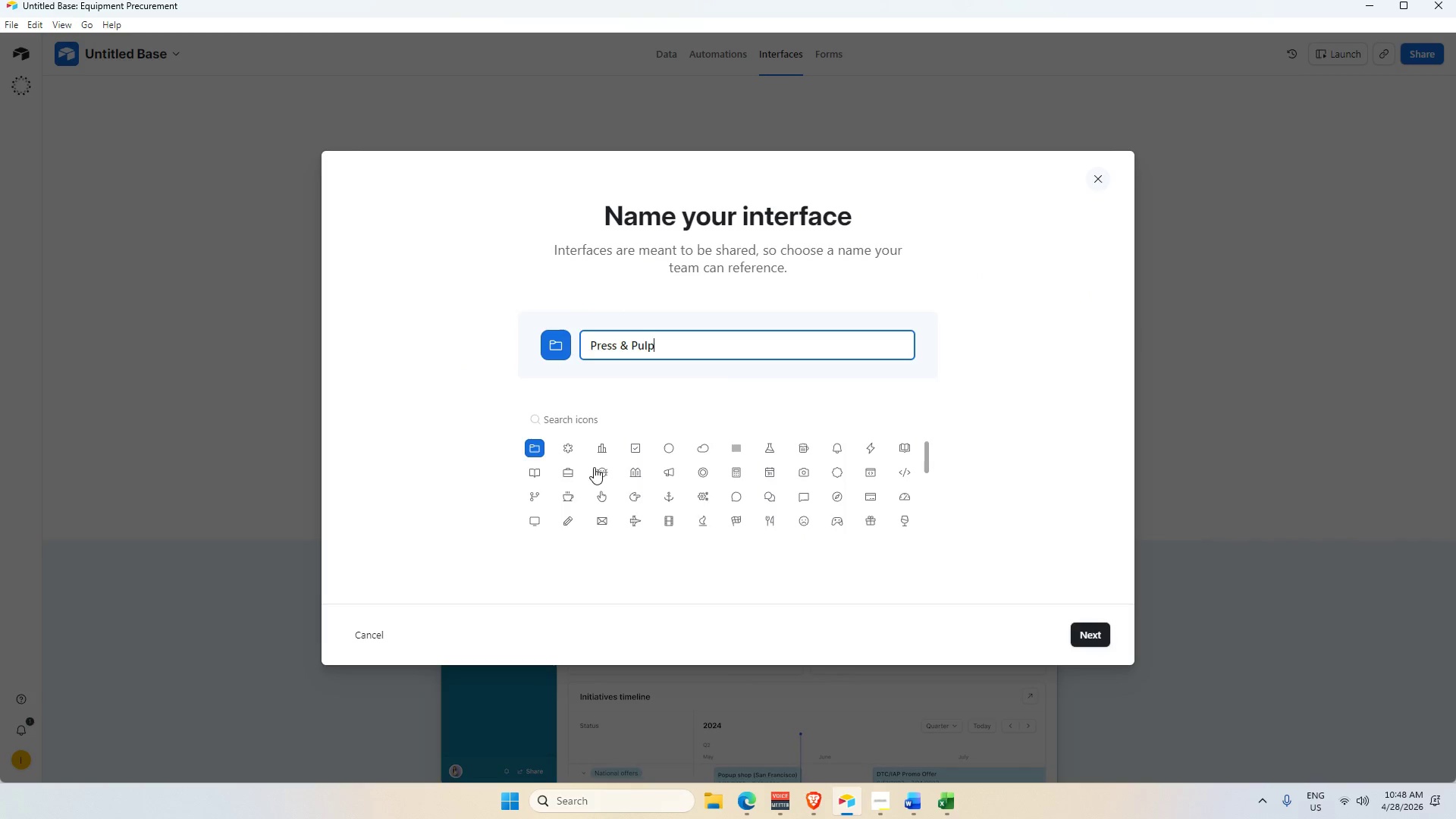 
left_click([561, 450])
 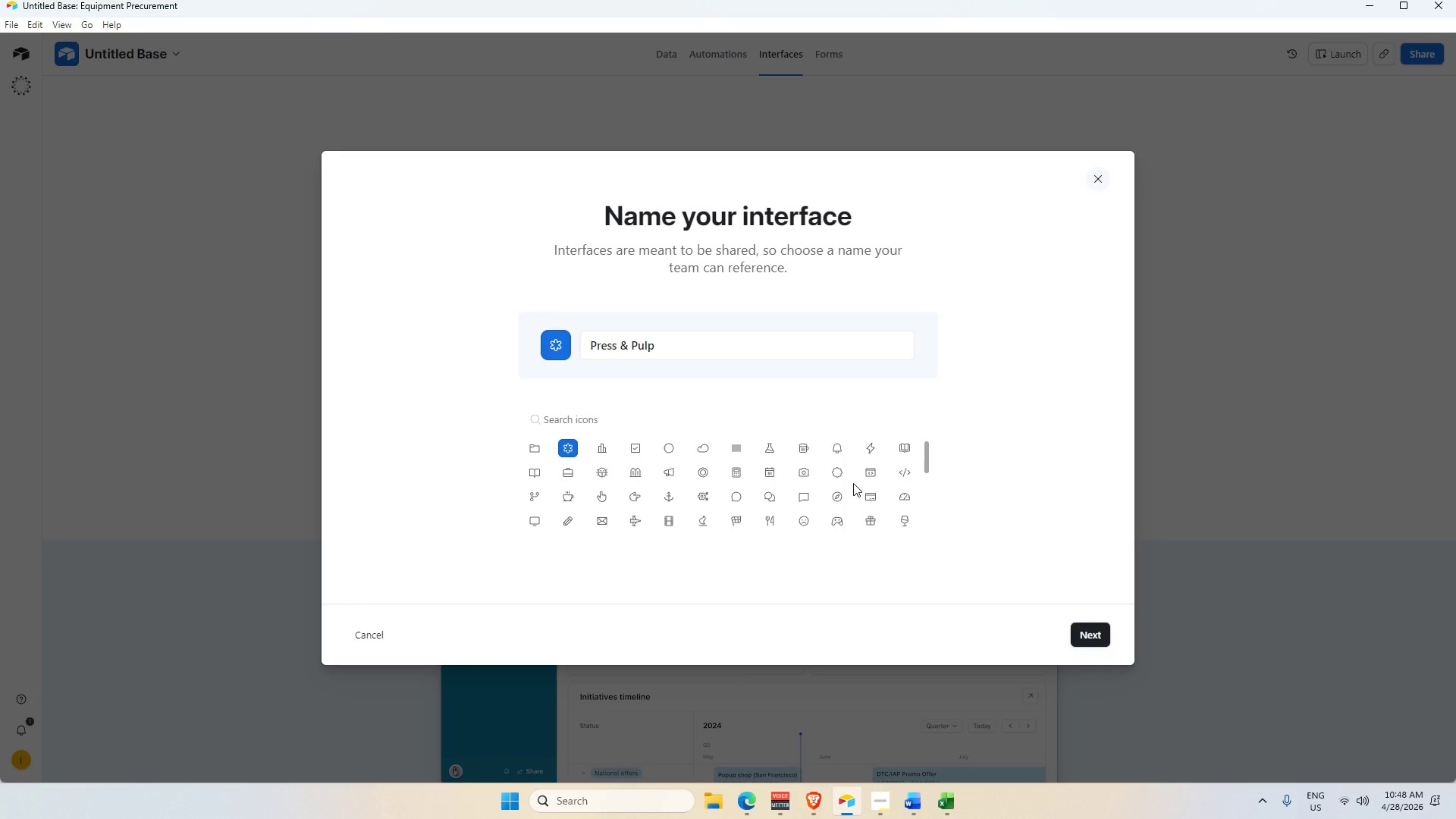 
scroll: coordinate [826, 491], scroll_direction: down, amount: 1.0
 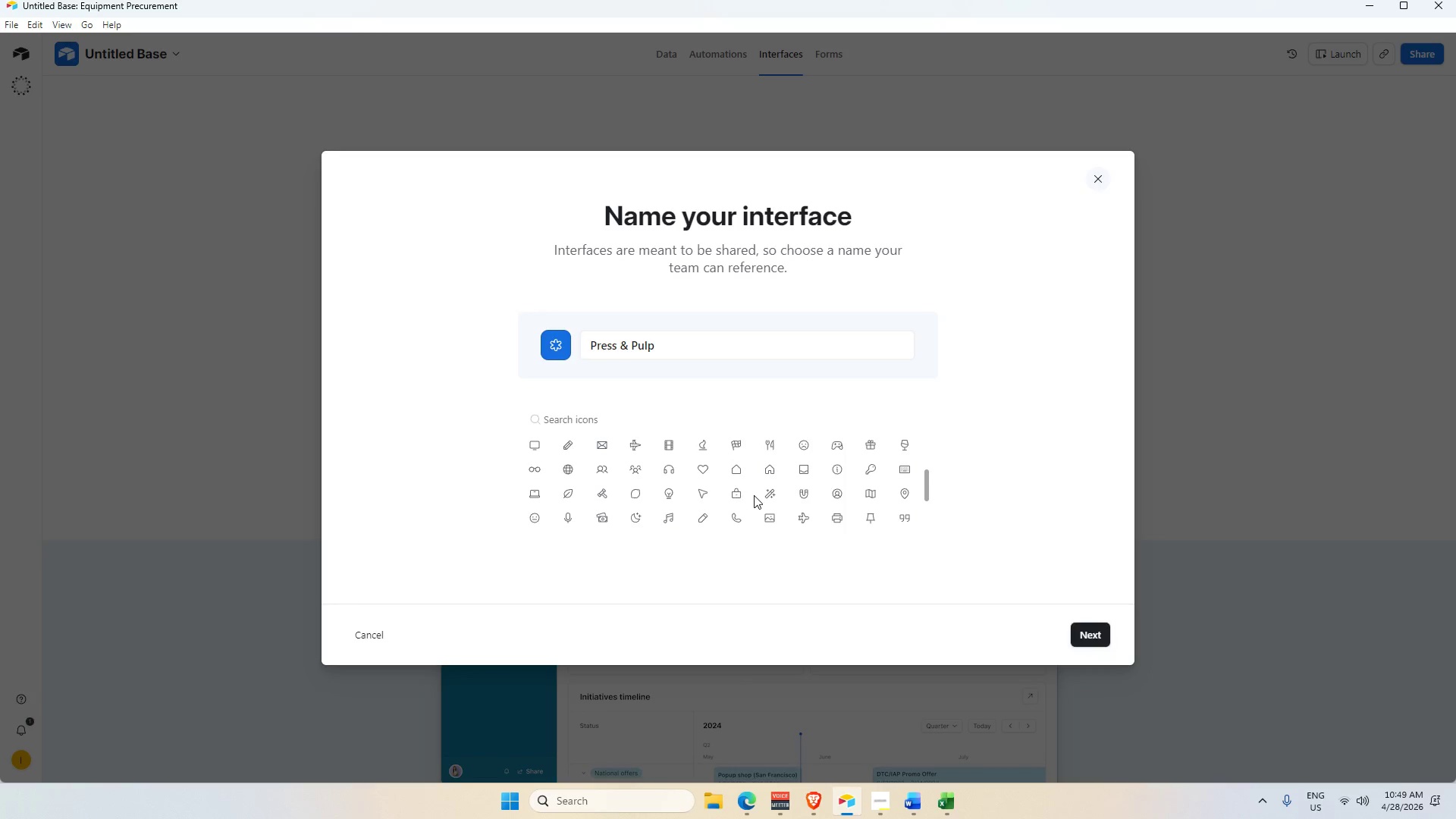 
scroll: coordinate [753, 494], scroll_direction: up, amount: 1.0
 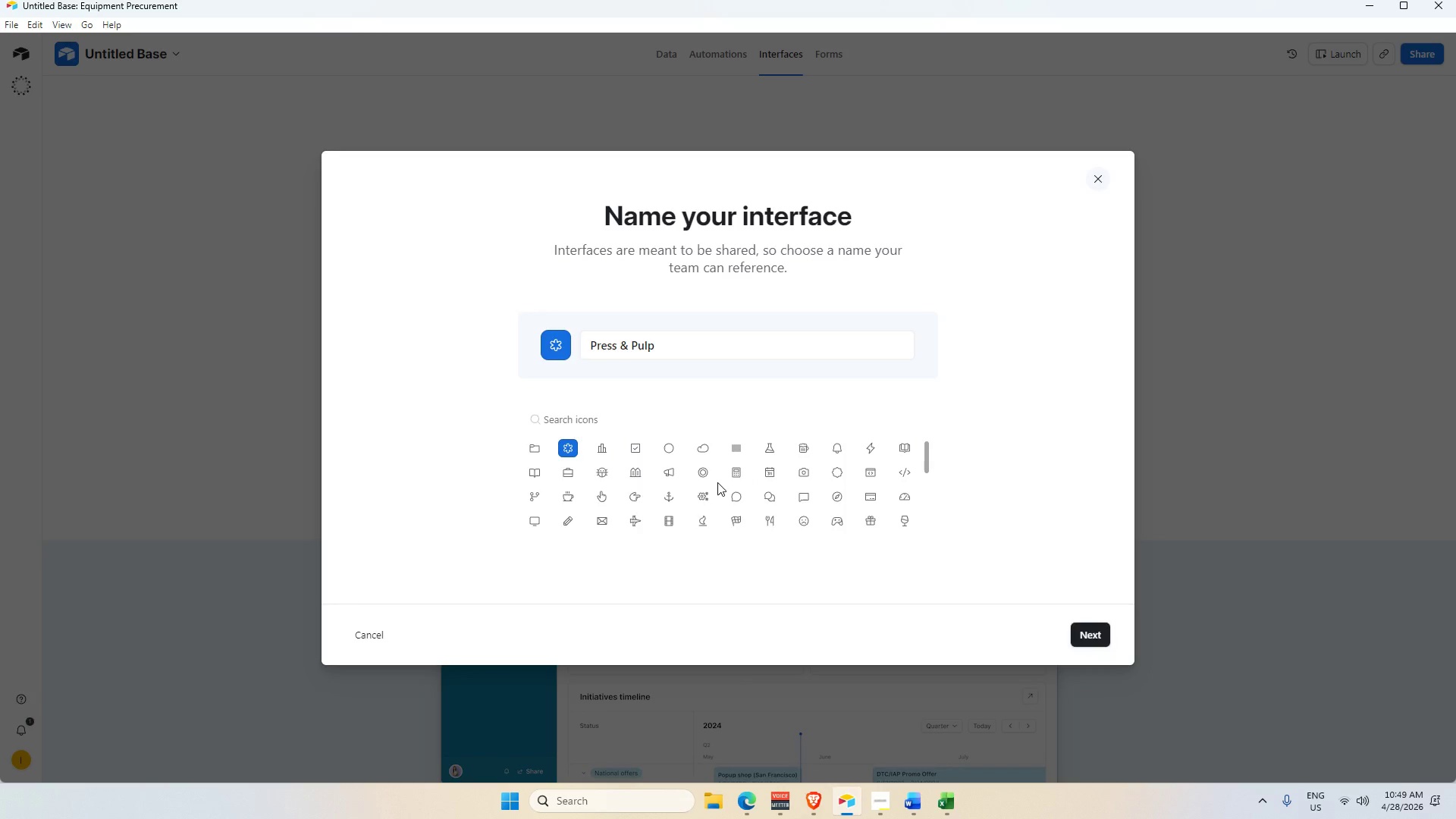 
scroll: coordinate [609, 466], scroll_direction: none, amount: 0.0
 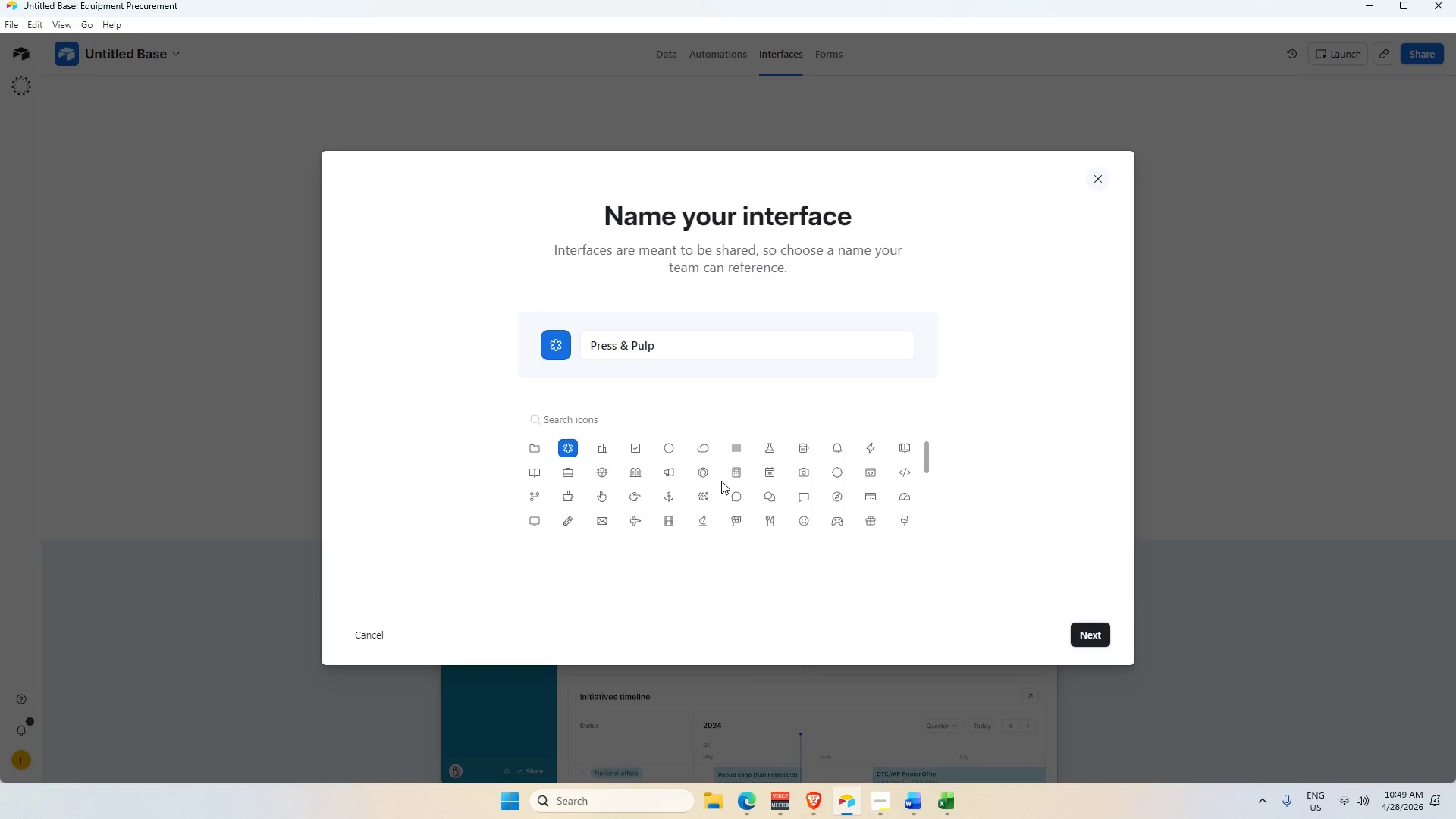 
scroll: coordinate [706, 479], scroll_direction: down, amount: 1.0
 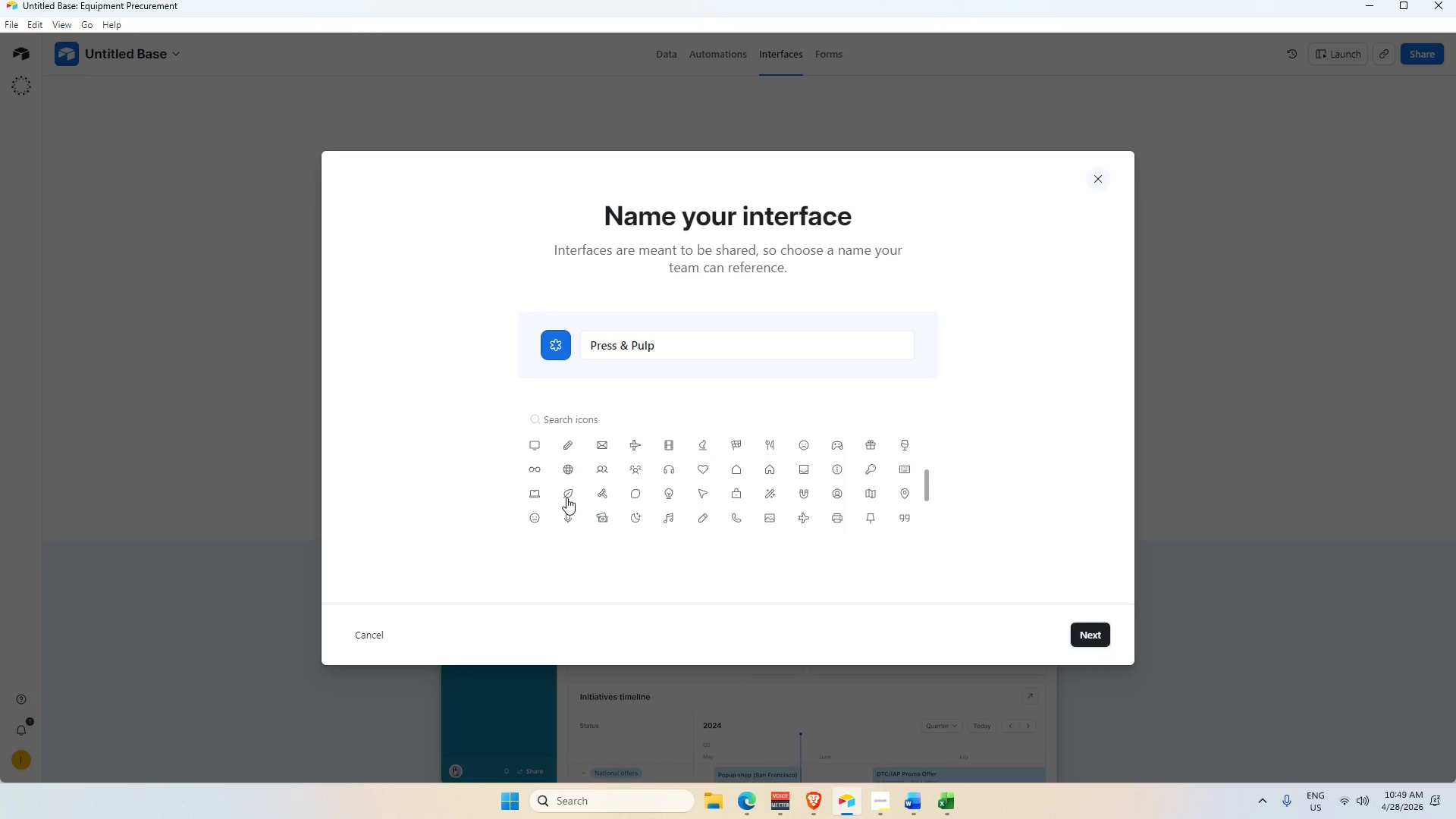 
left_click([566, 492])
 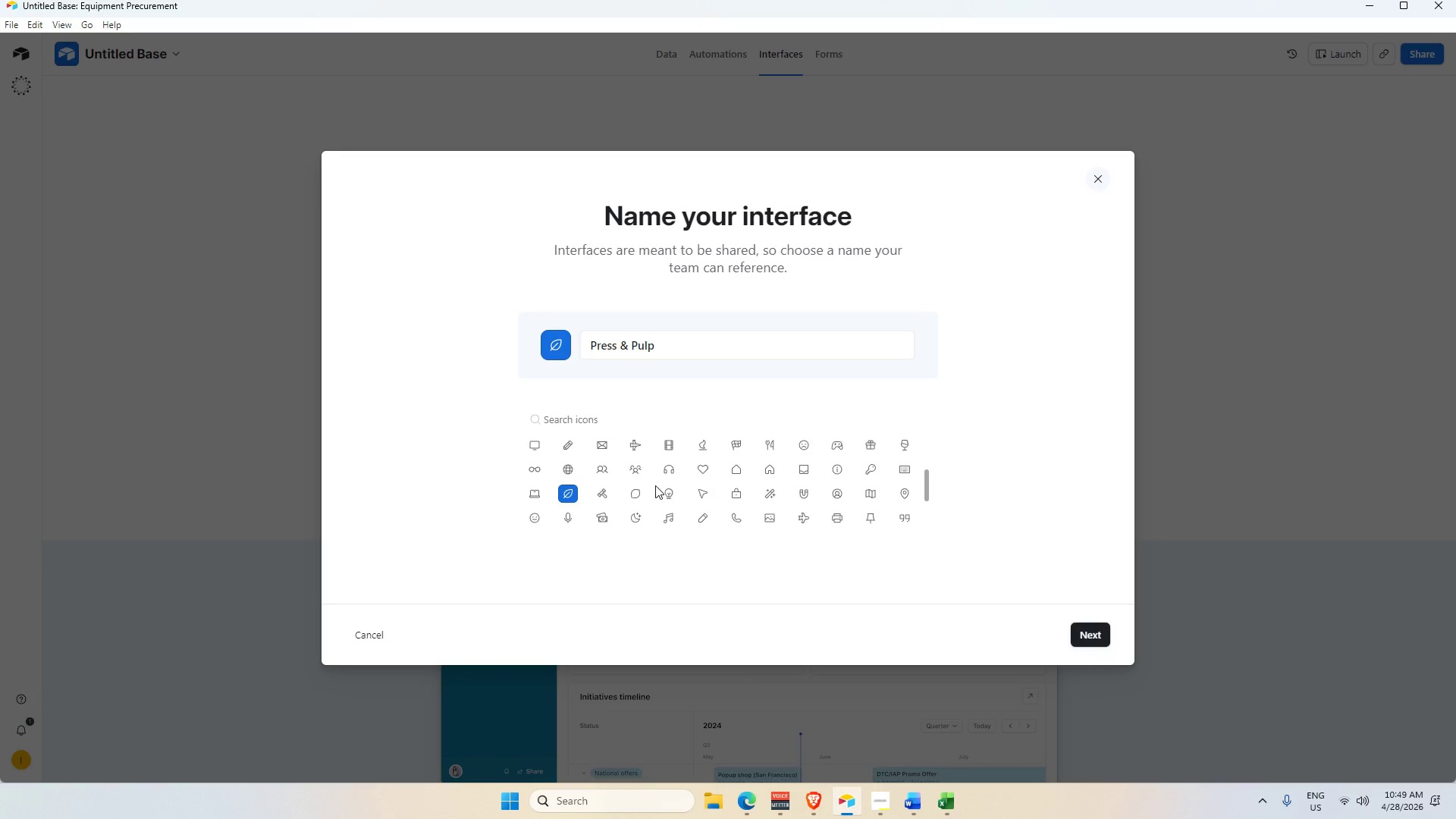 
scroll: coordinate [664, 485], scroll_direction: down, amount: 1.0
 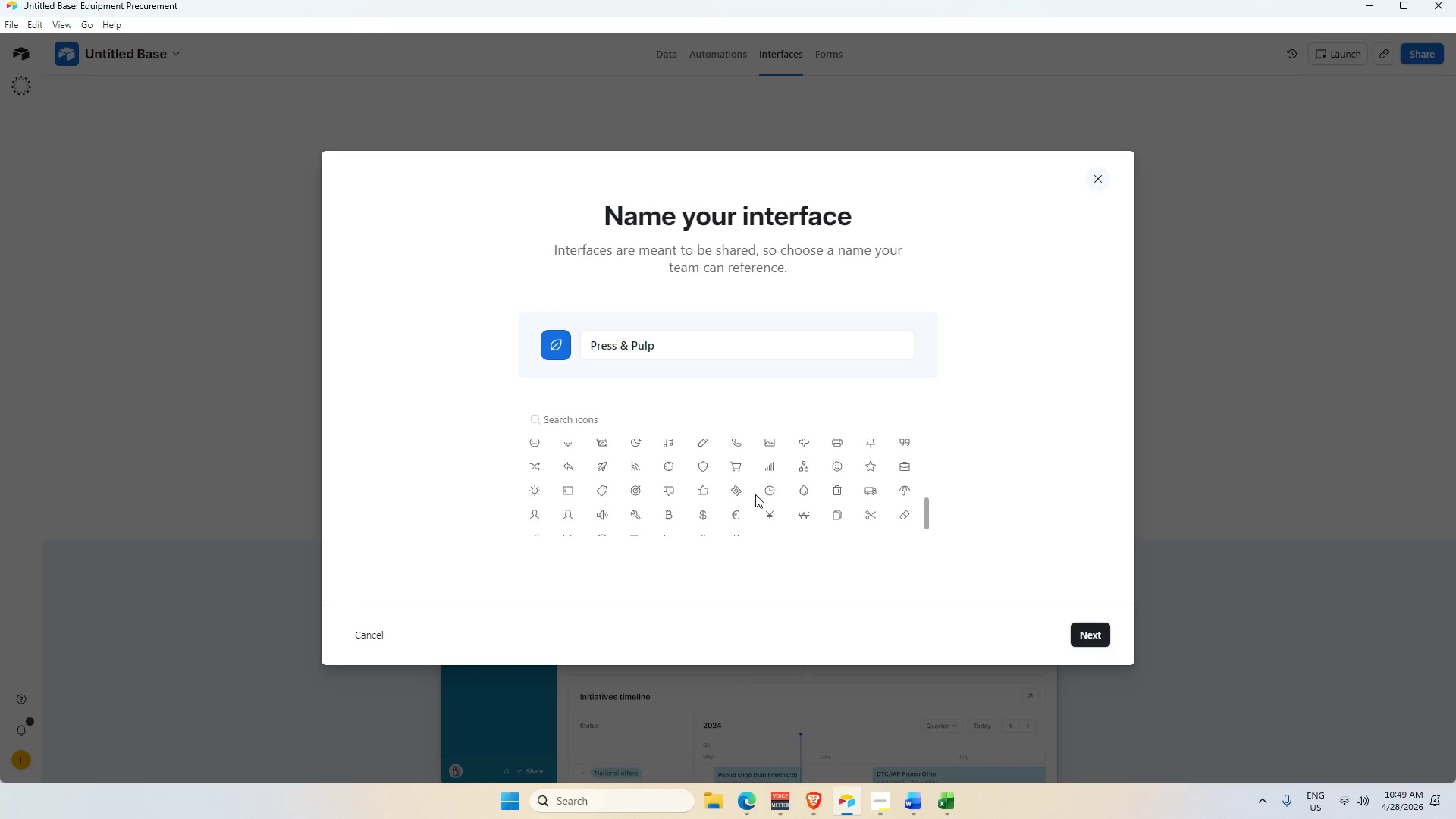 
scroll: coordinate [755, 494], scroll_direction: up, amount: 1.0
 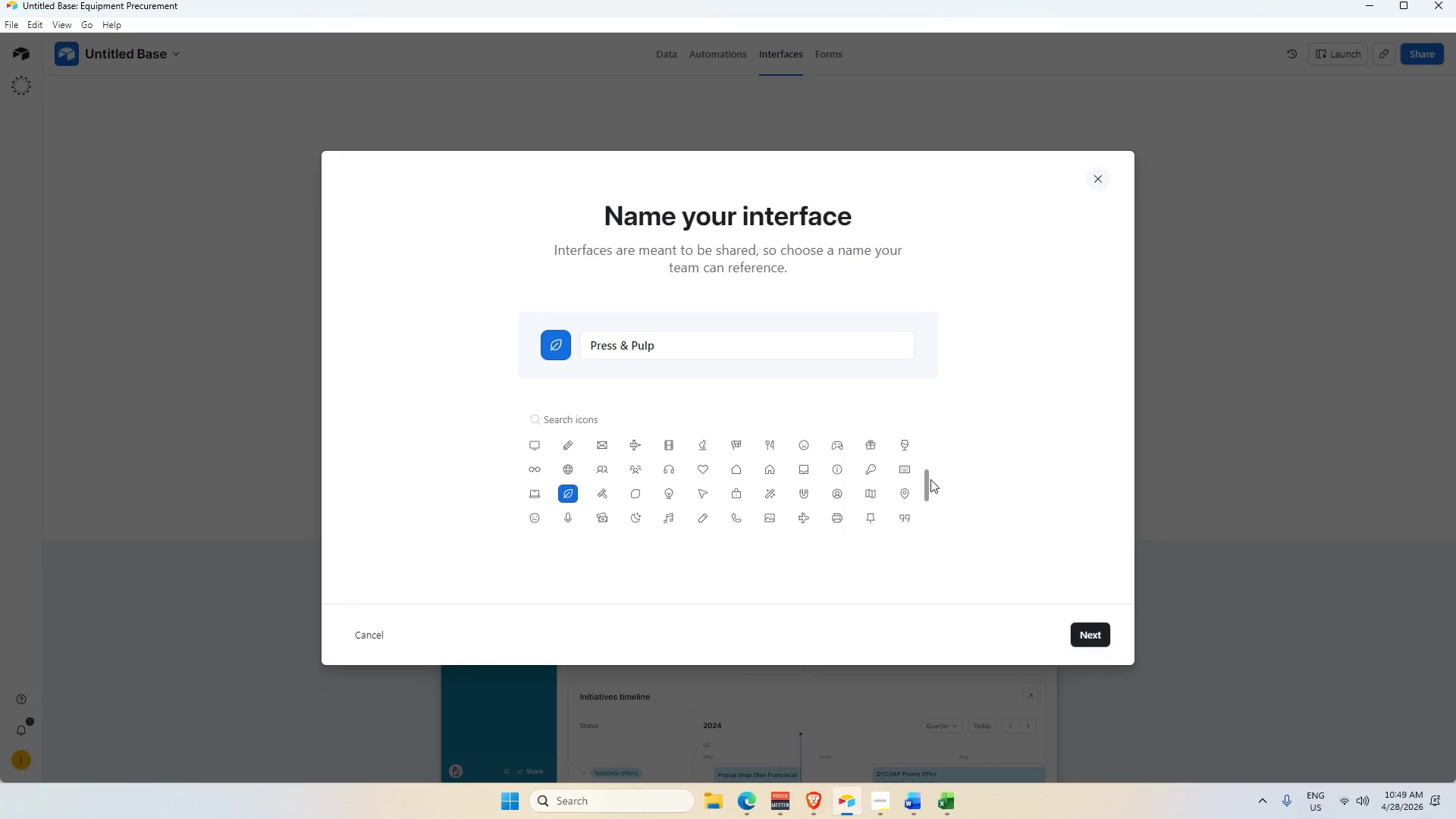 
left_click_drag(start_coordinate=[930, 479], to_coordinate=[923, 475])
 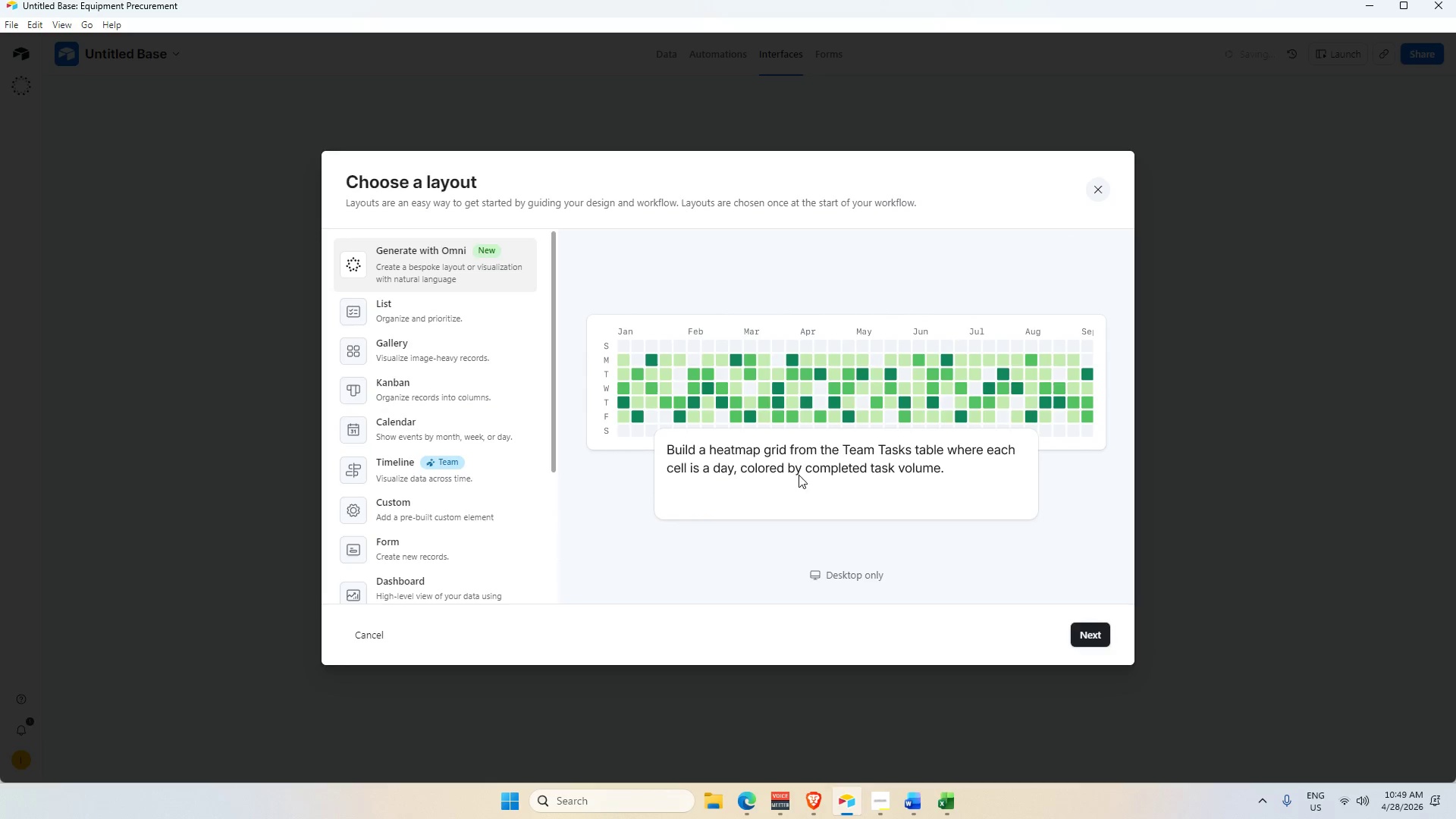 
left_click([407, 419])
 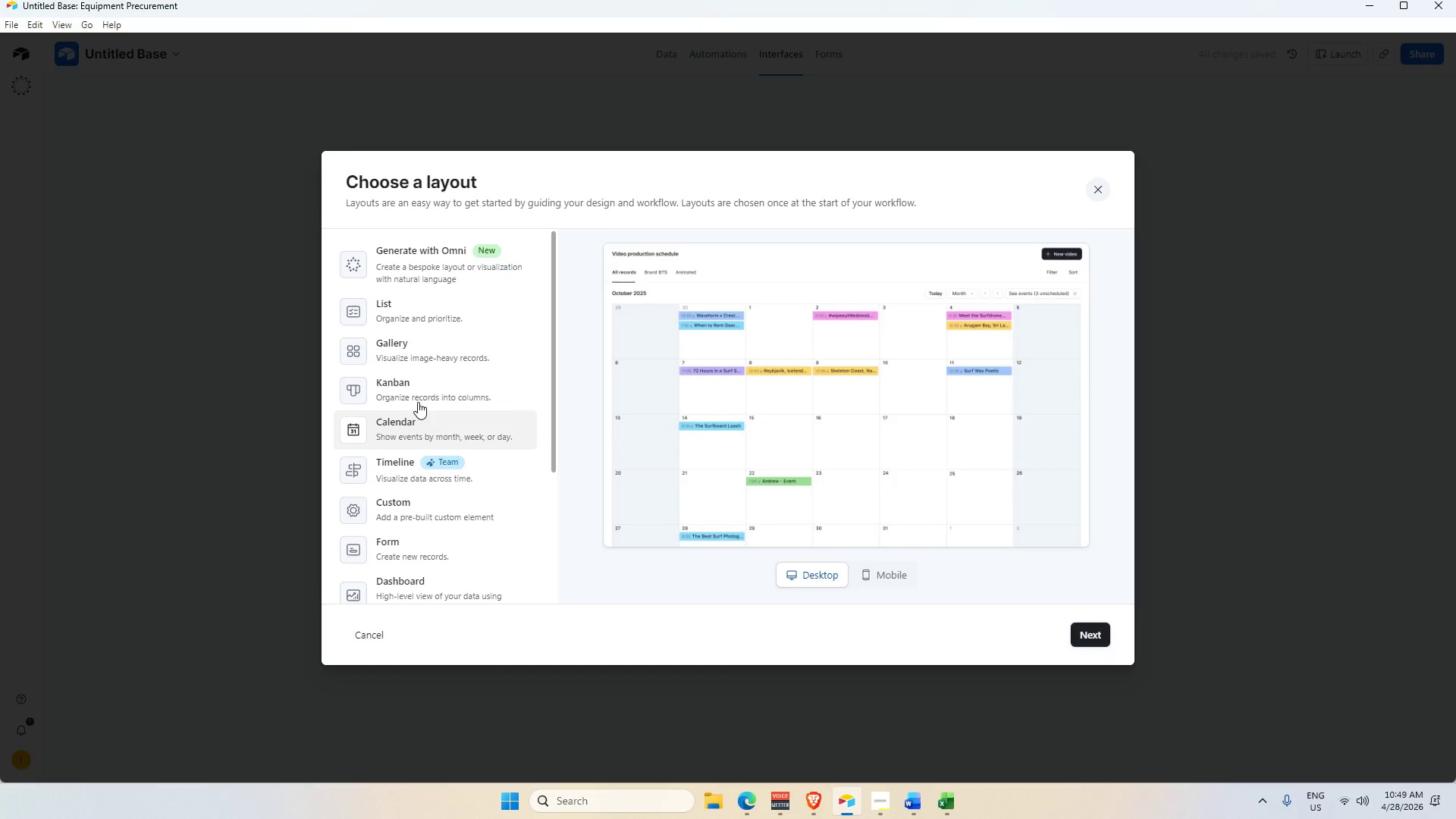 
left_click([431, 379])
 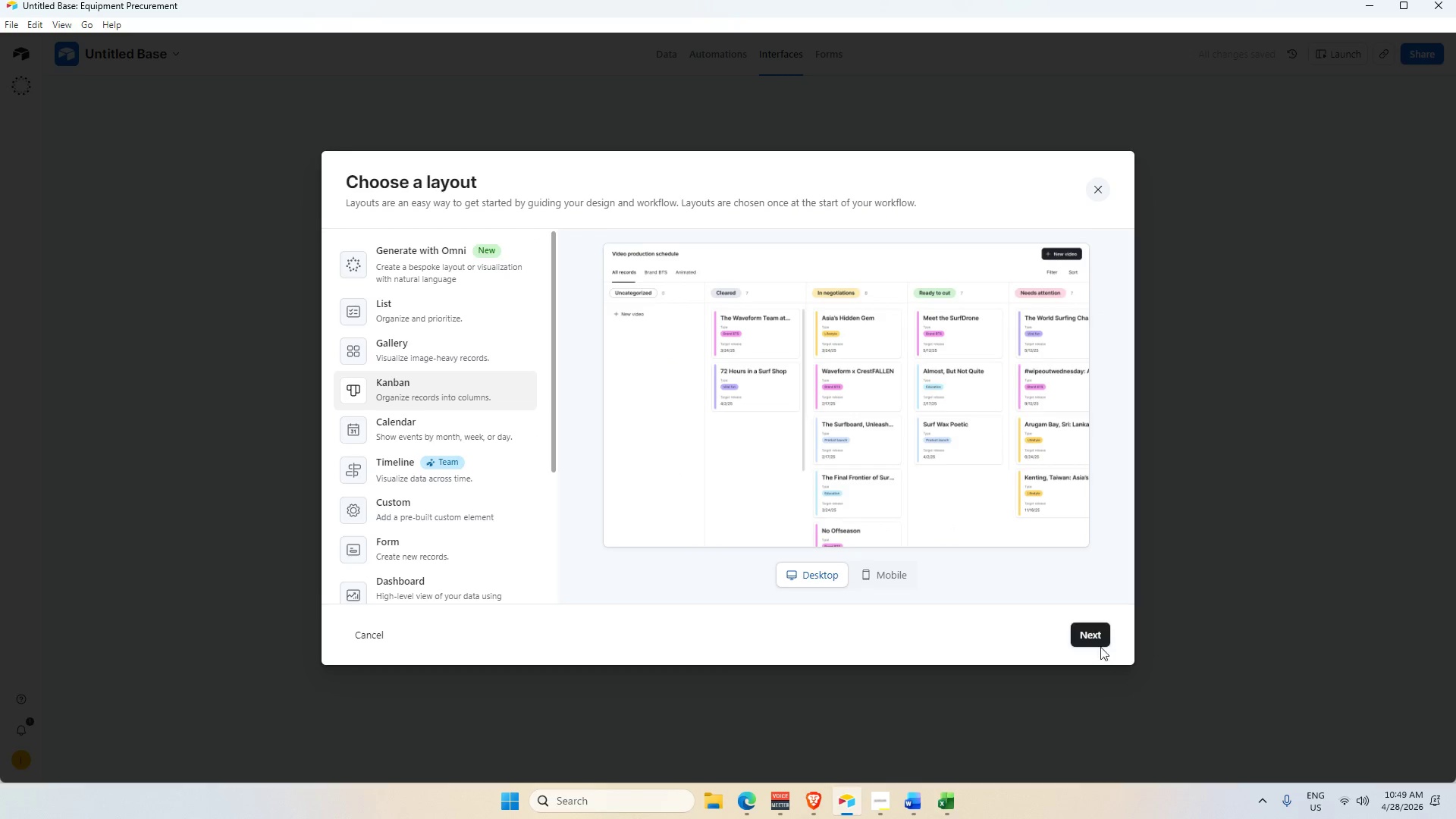 
left_click([1100, 636])
 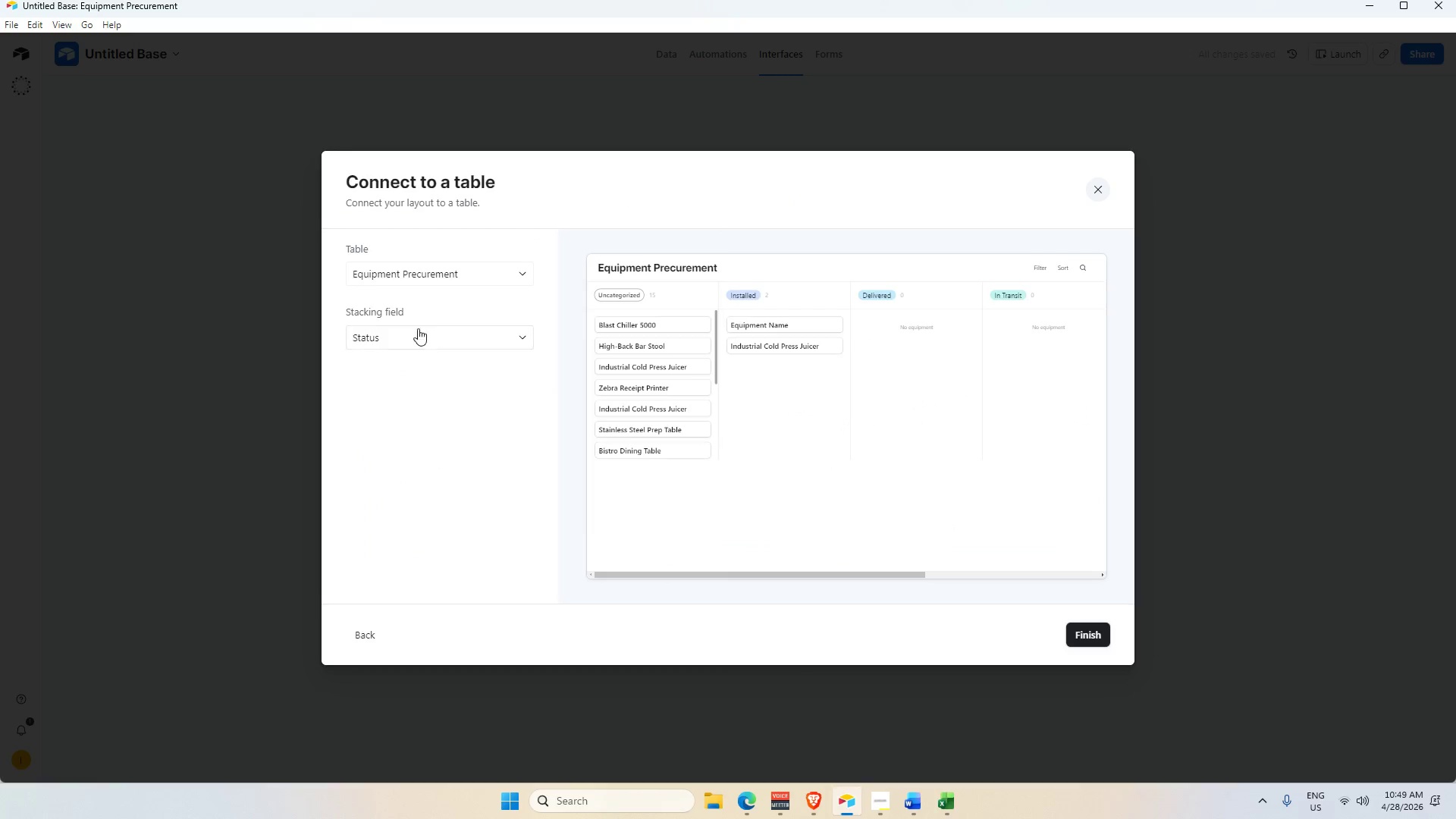 
left_click([441, 338])
 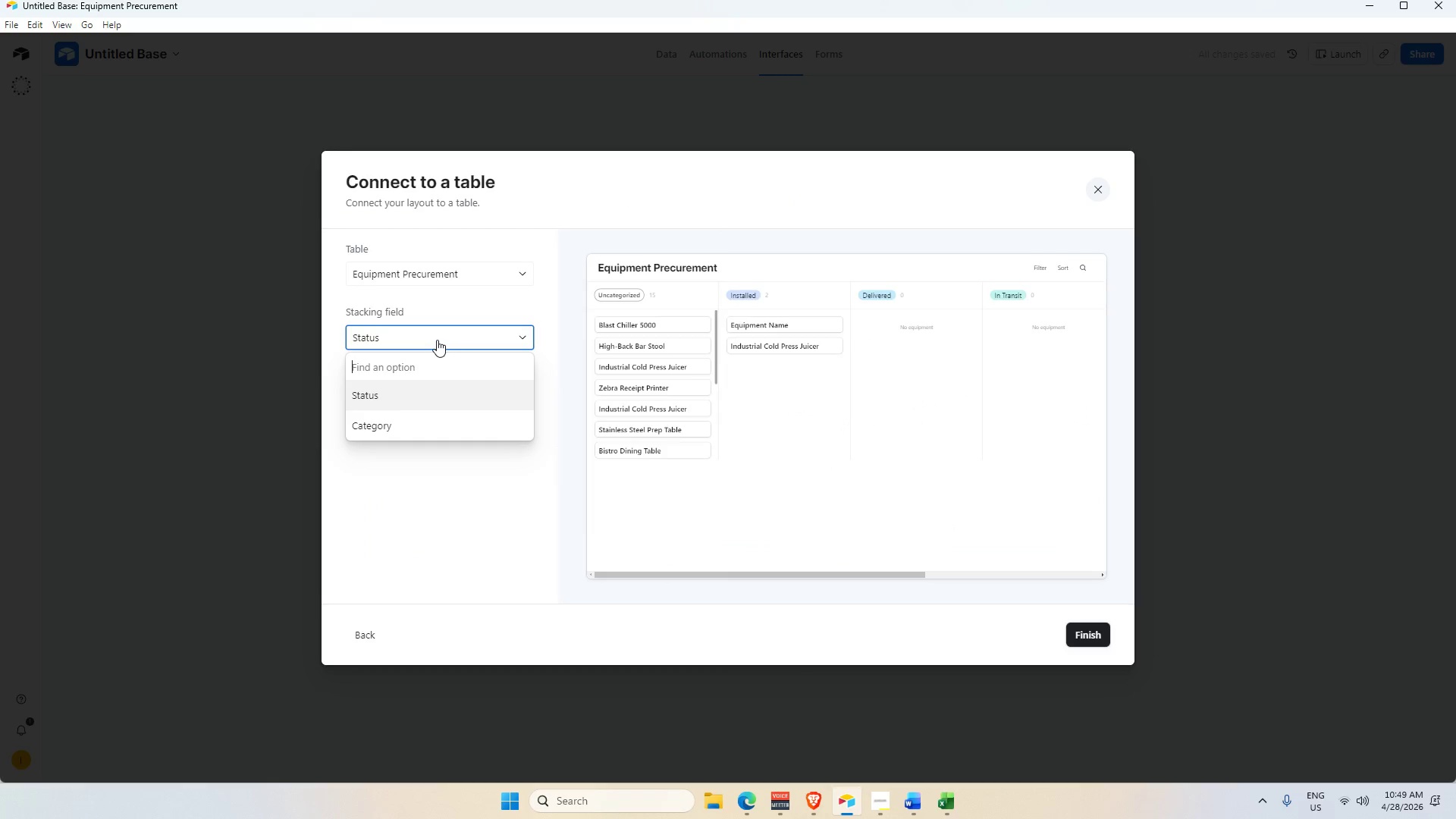 
left_click([434, 340])
 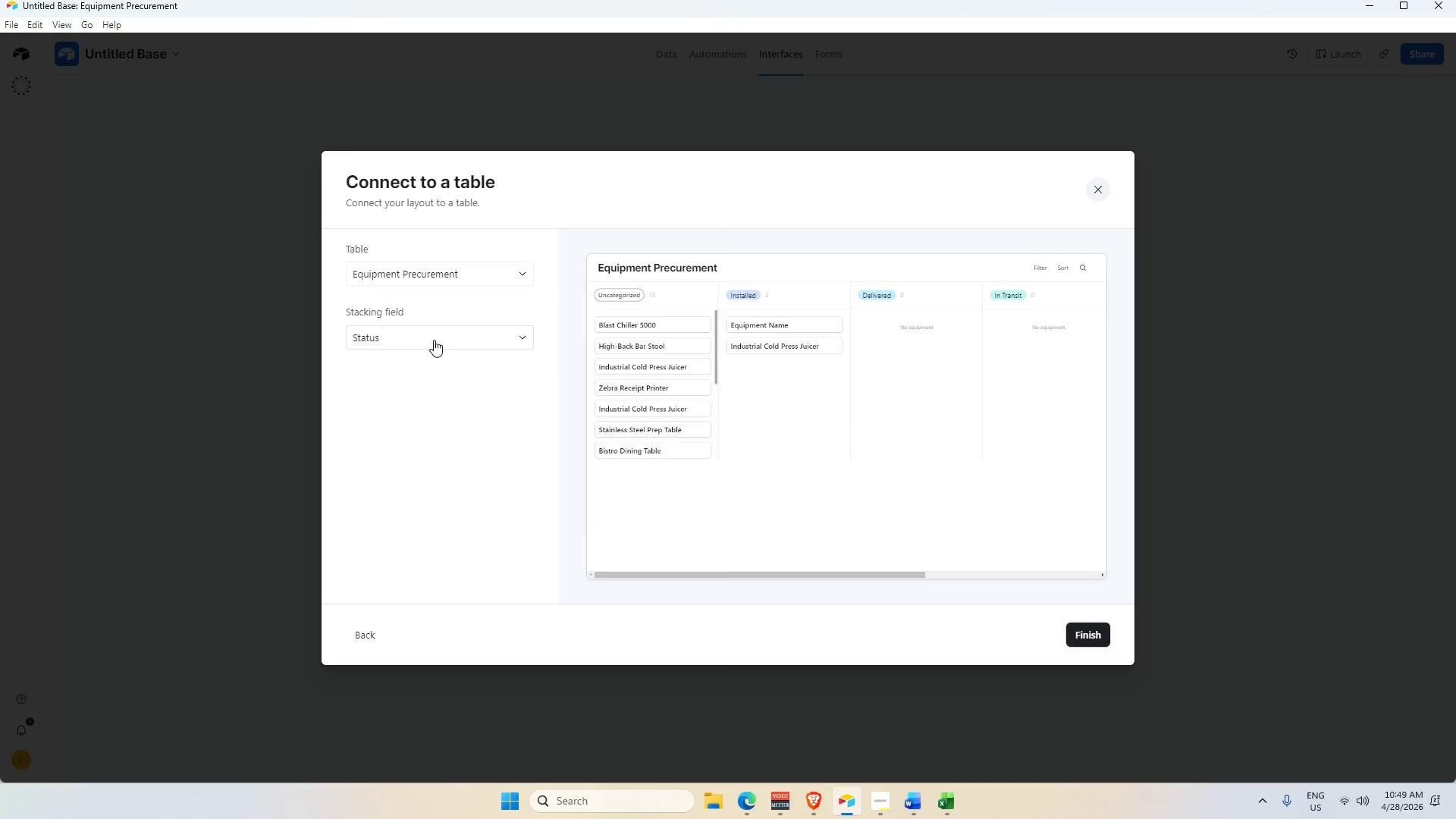 
key(Alt+AltLeft)
 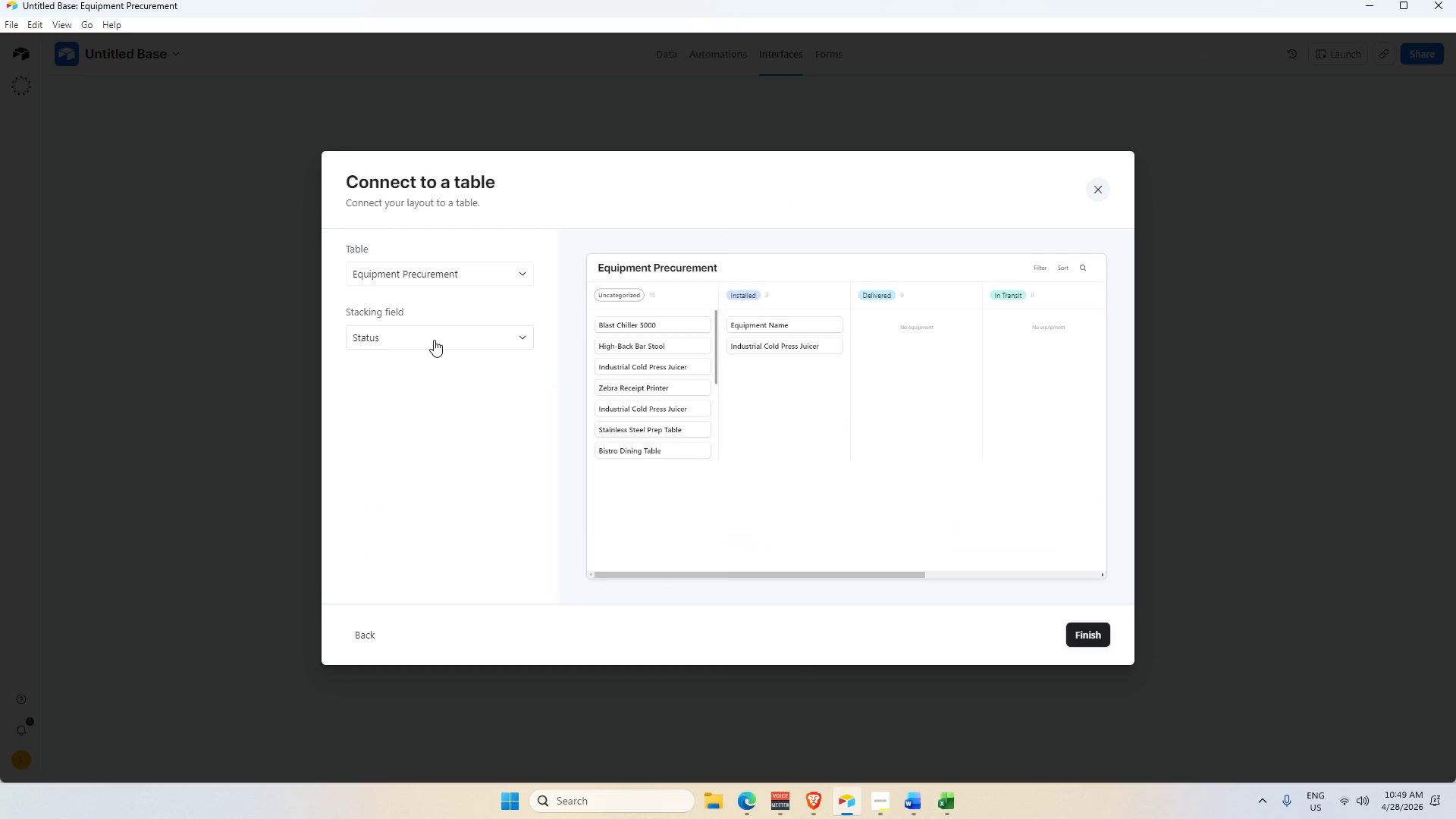 
key(Alt+Tab)
 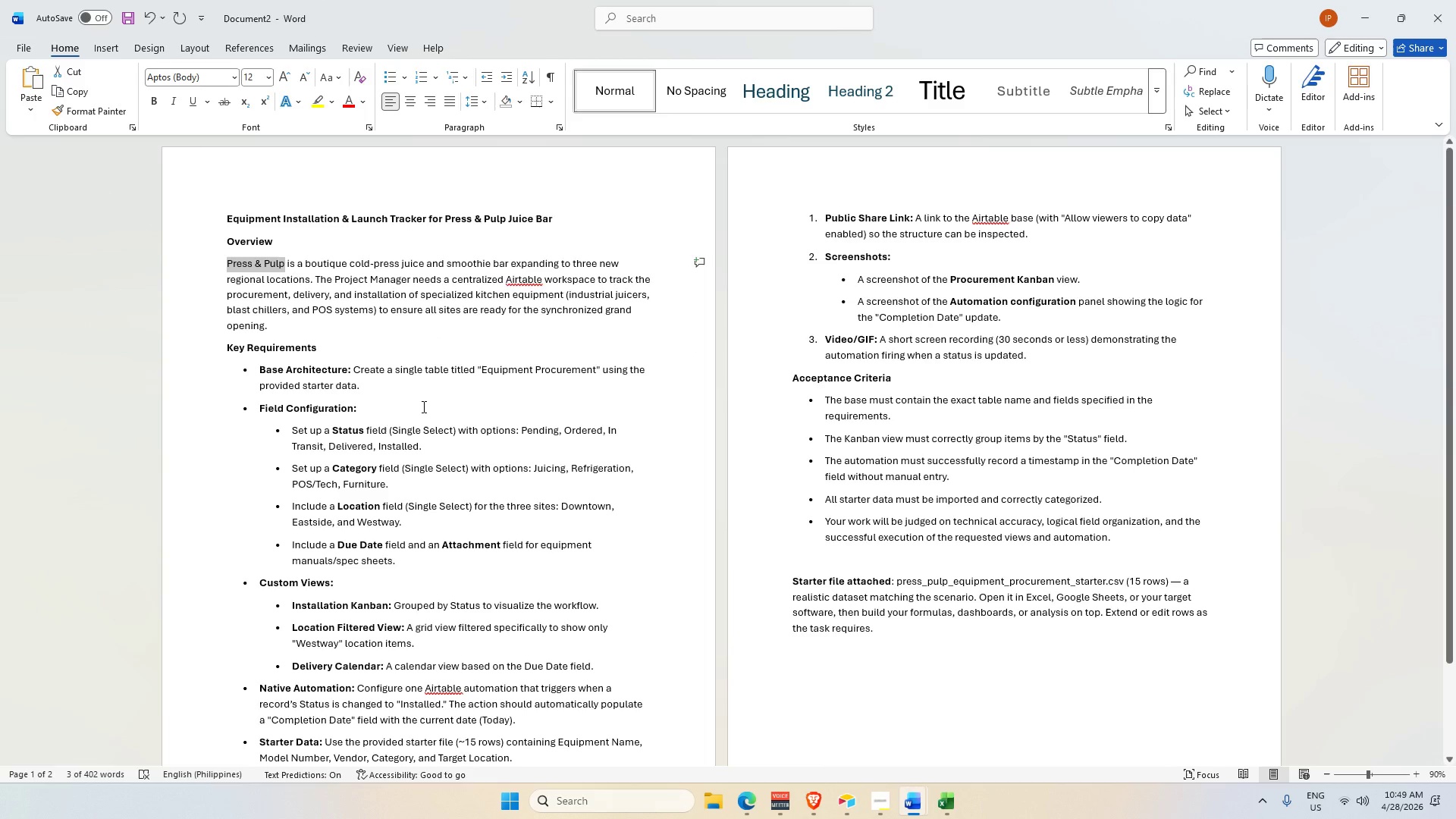 
scroll: coordinate [390, 555], scroll_direction: down, amount: 2.0
 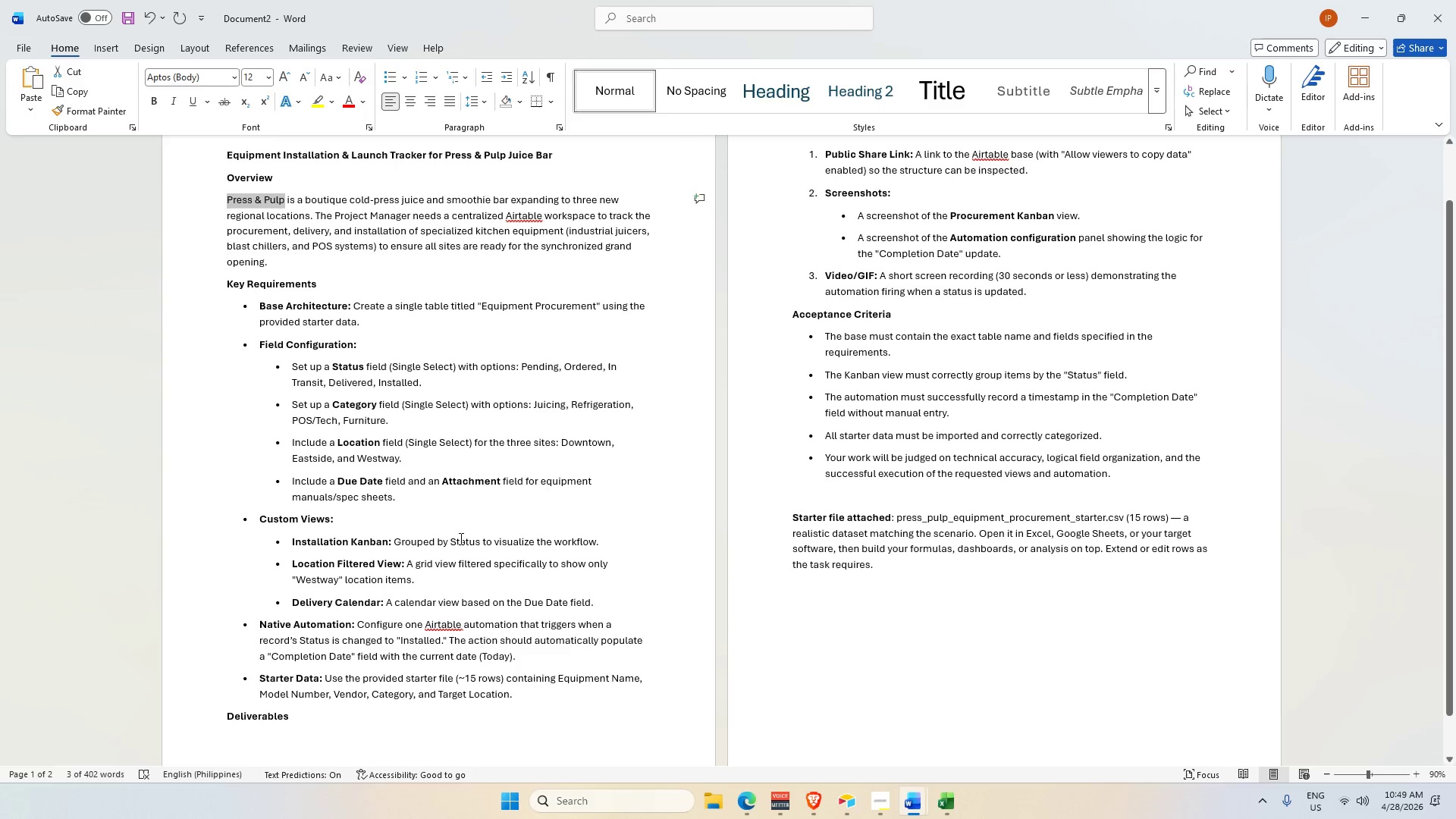 
key(Alt+AltLeft)
 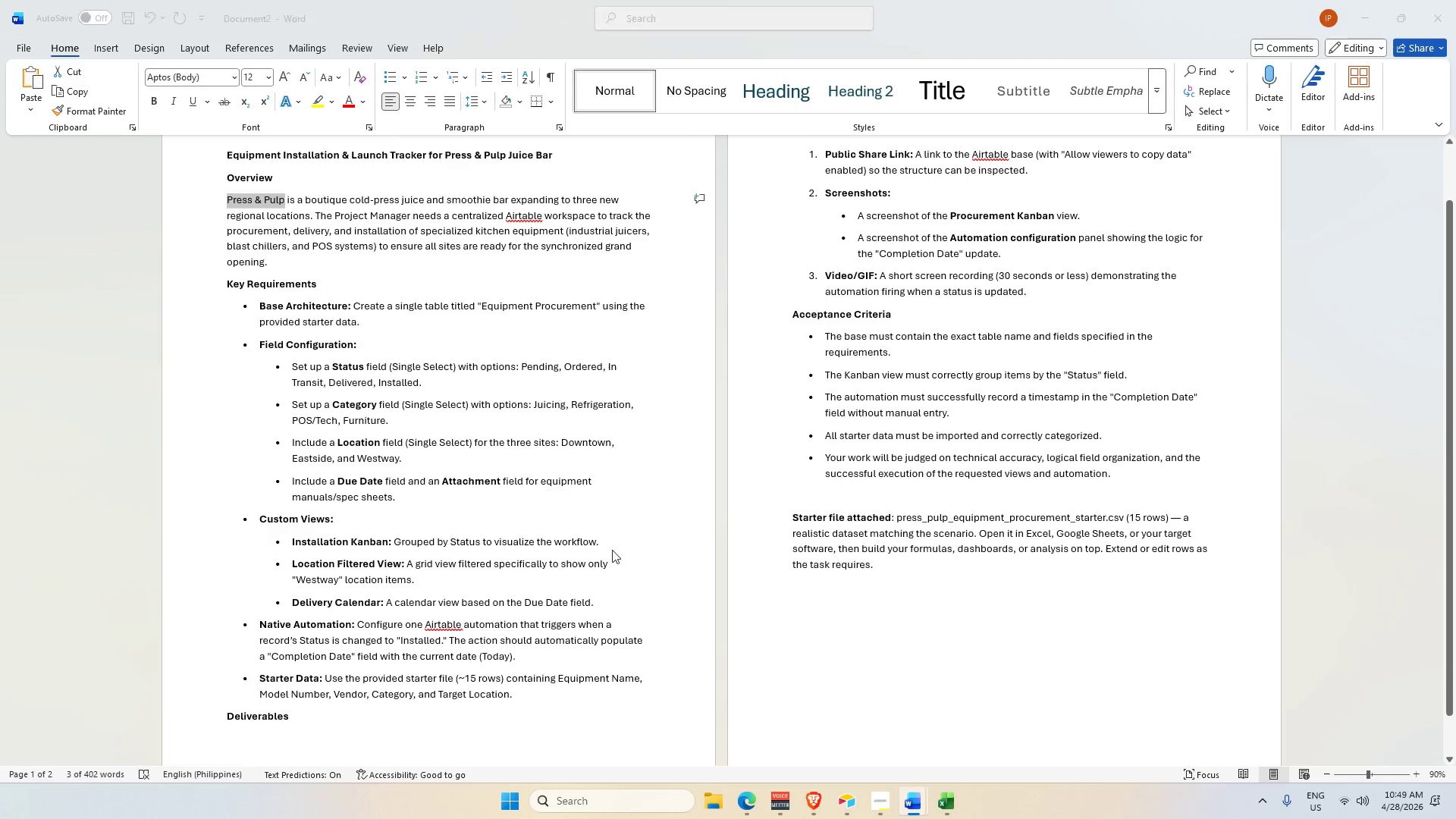 
key(Alt+Tab)
 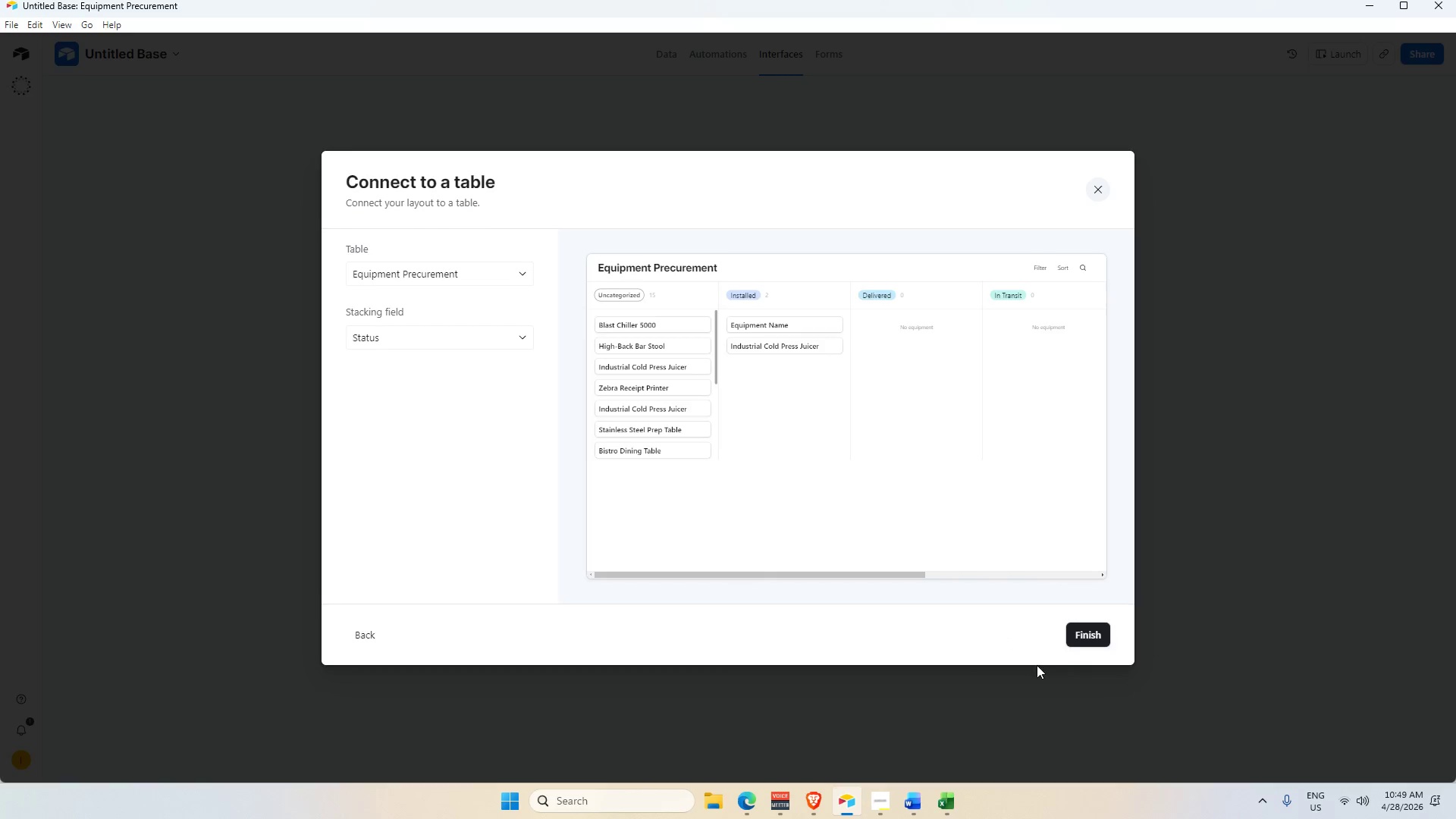 
left_click([1085, 637])
 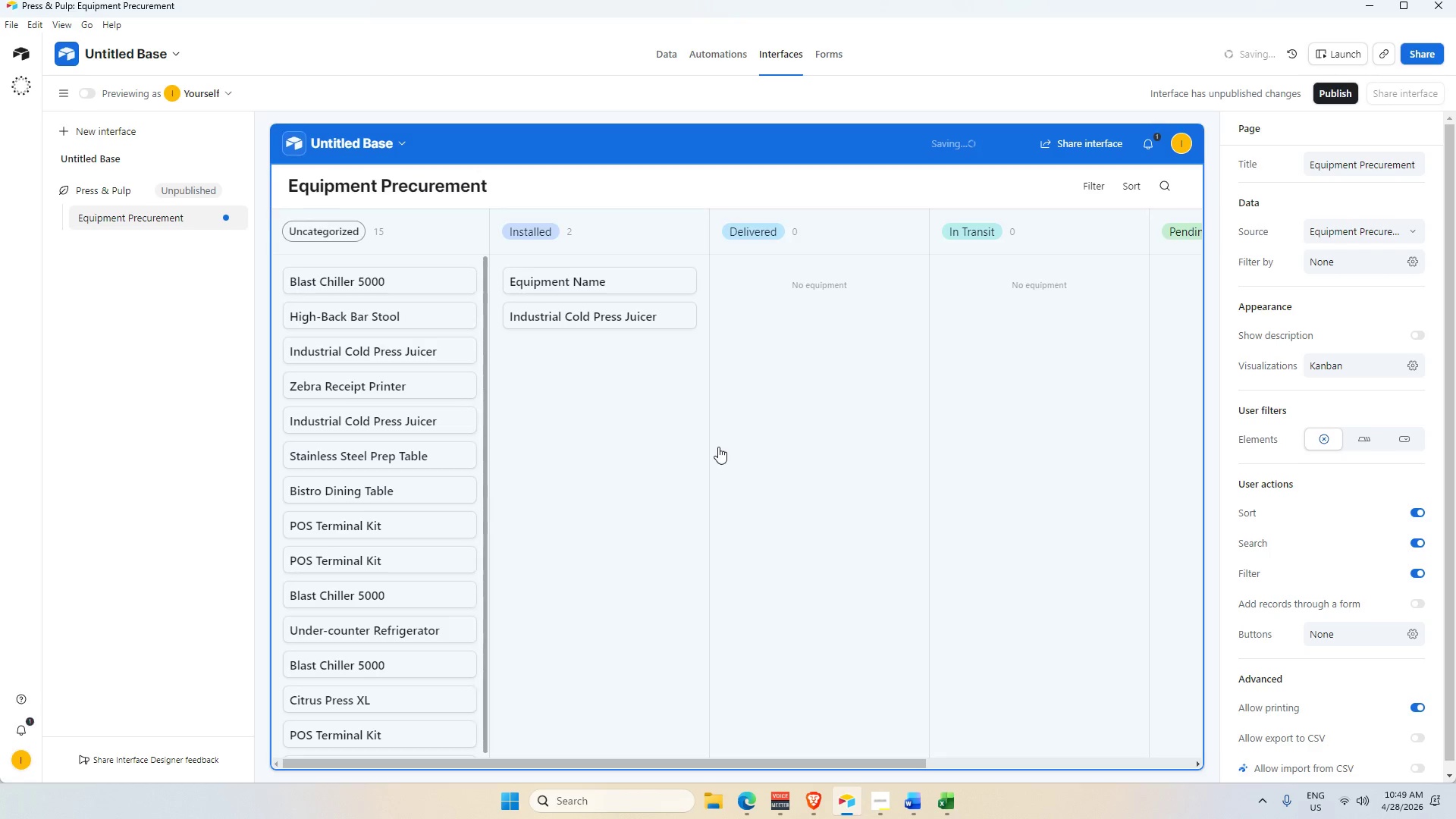 
key(Alt+Tab)
 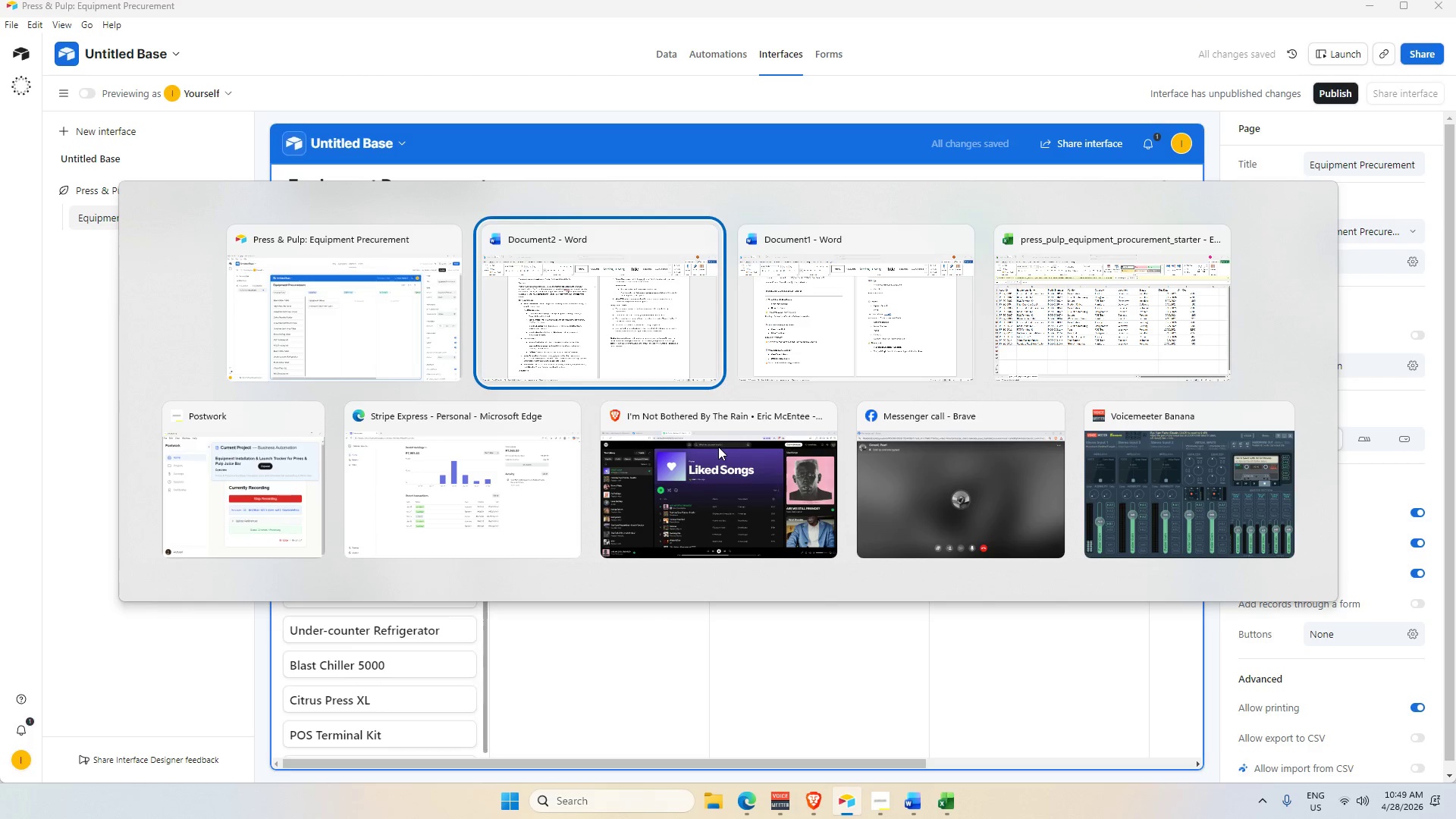 
key(Alt+Tab)
 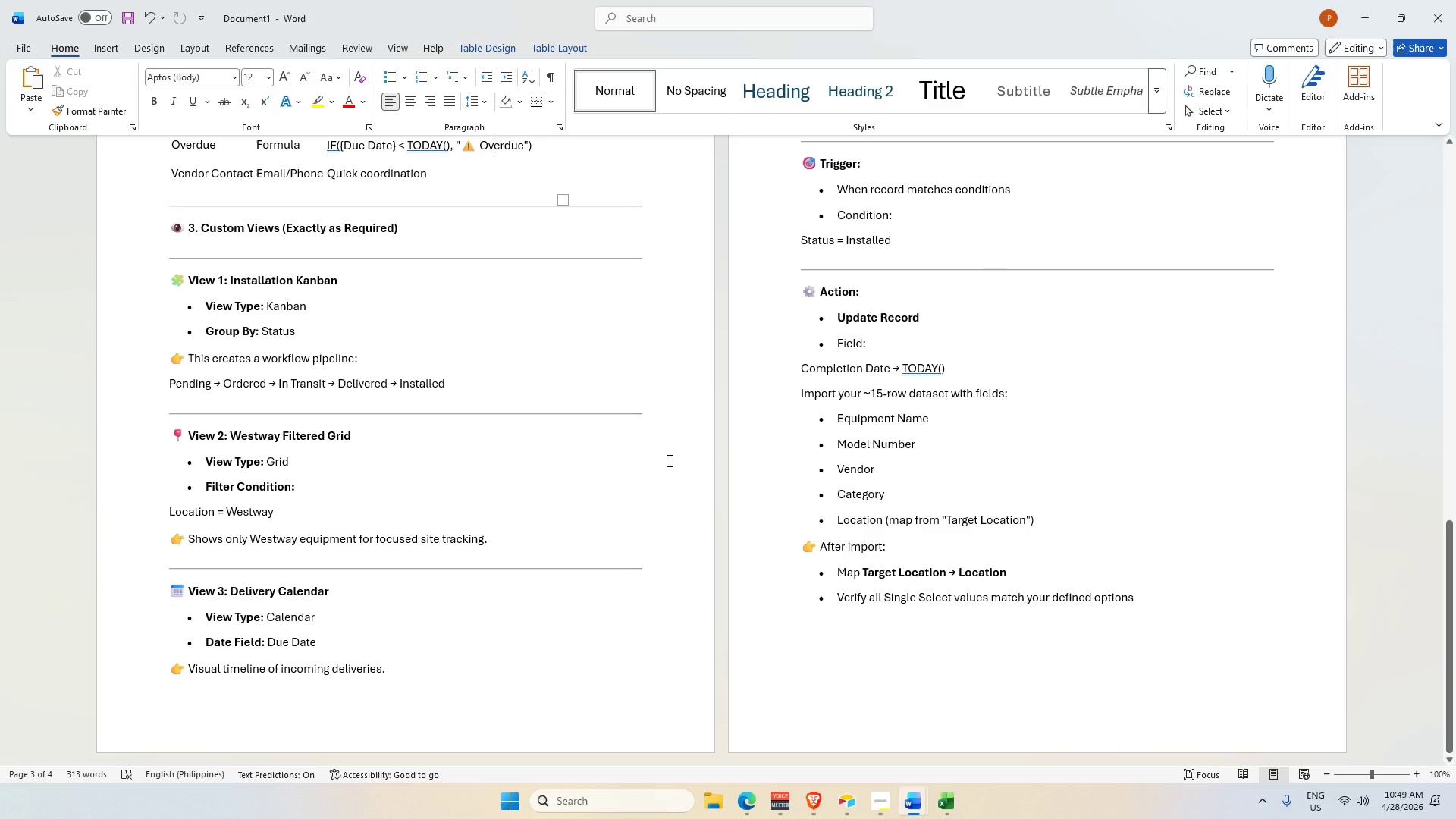 
wait(6.42)
 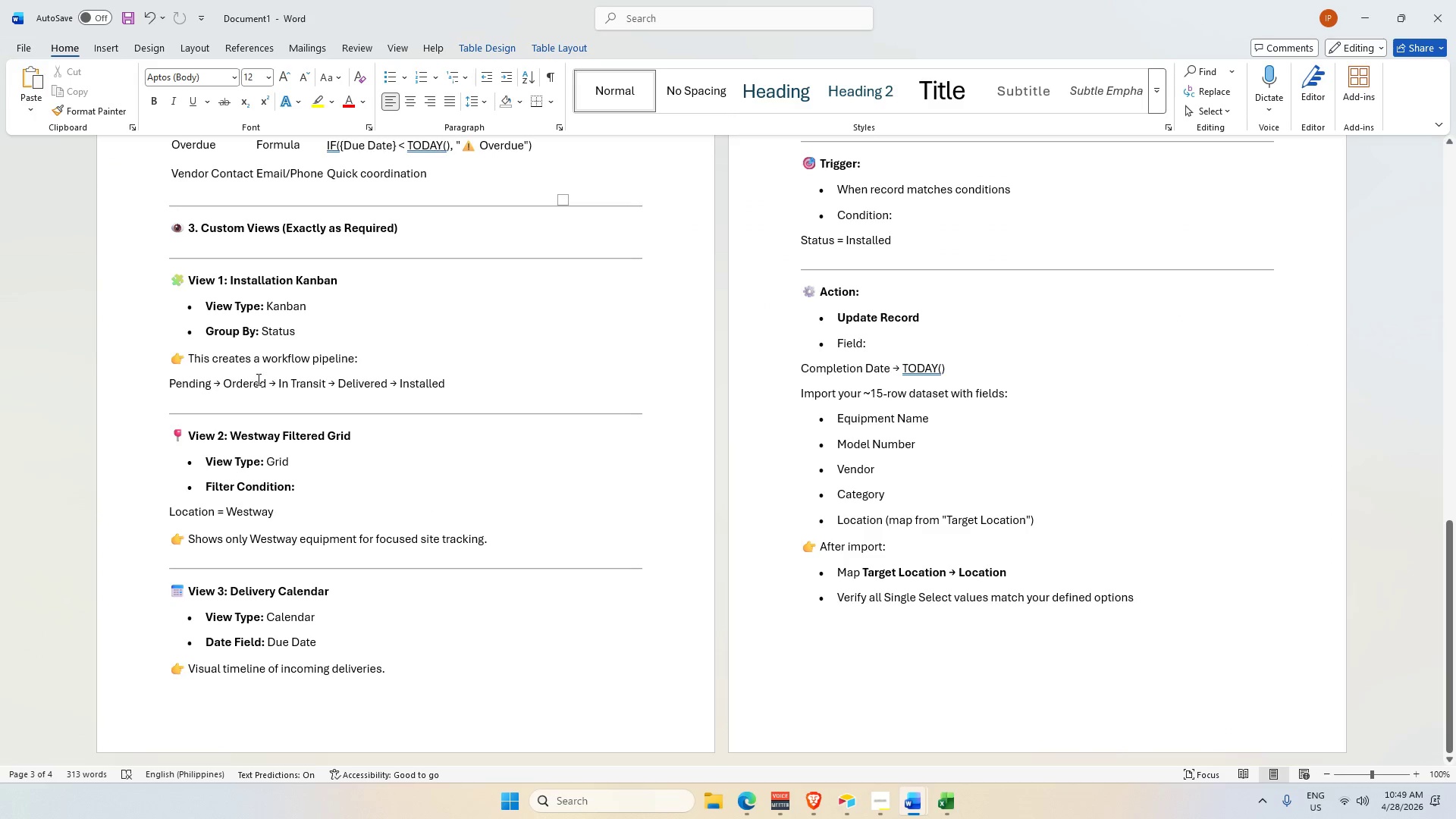 
key(Alt+Tab)
 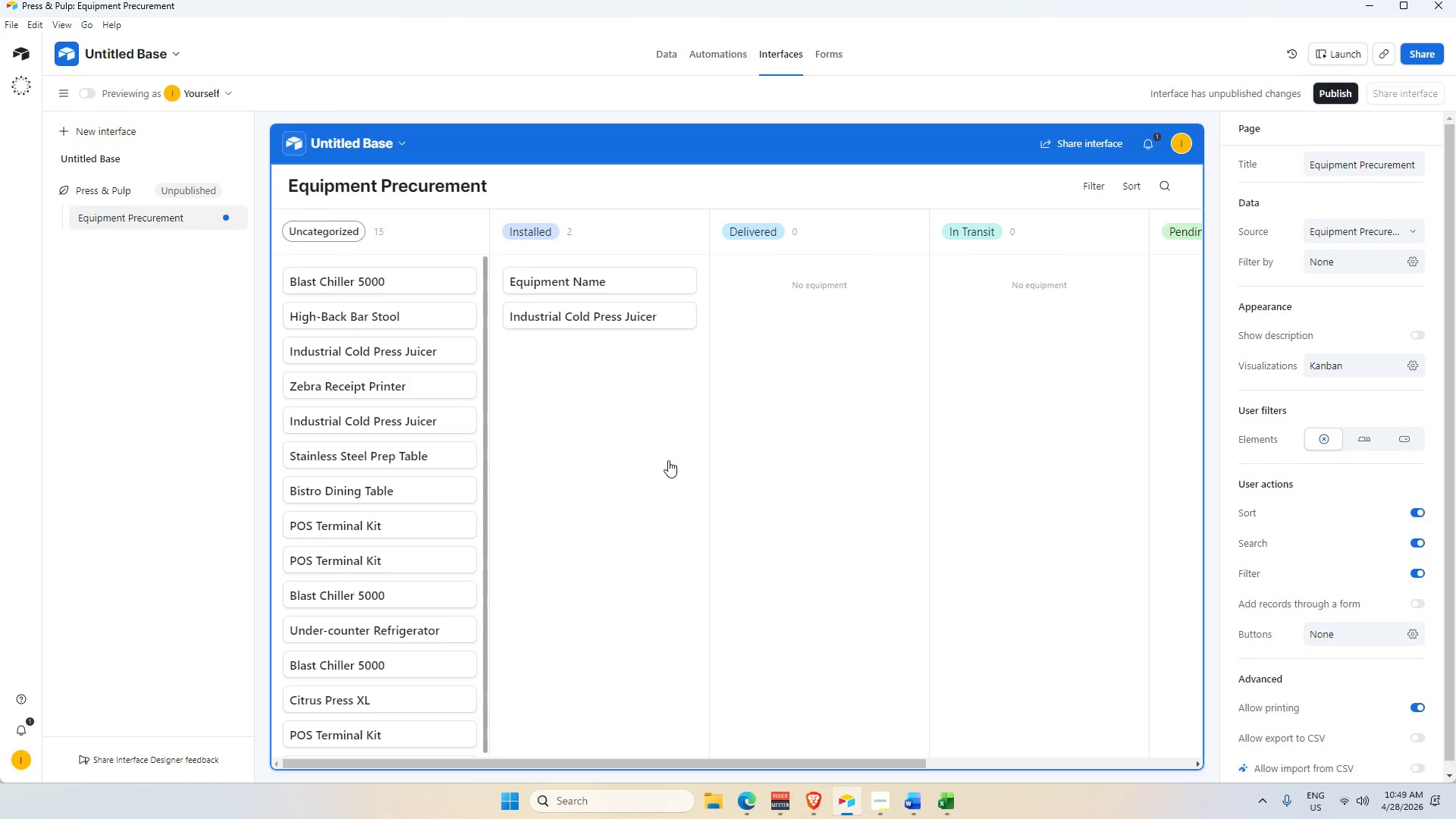 
key(Alt+Tab)
 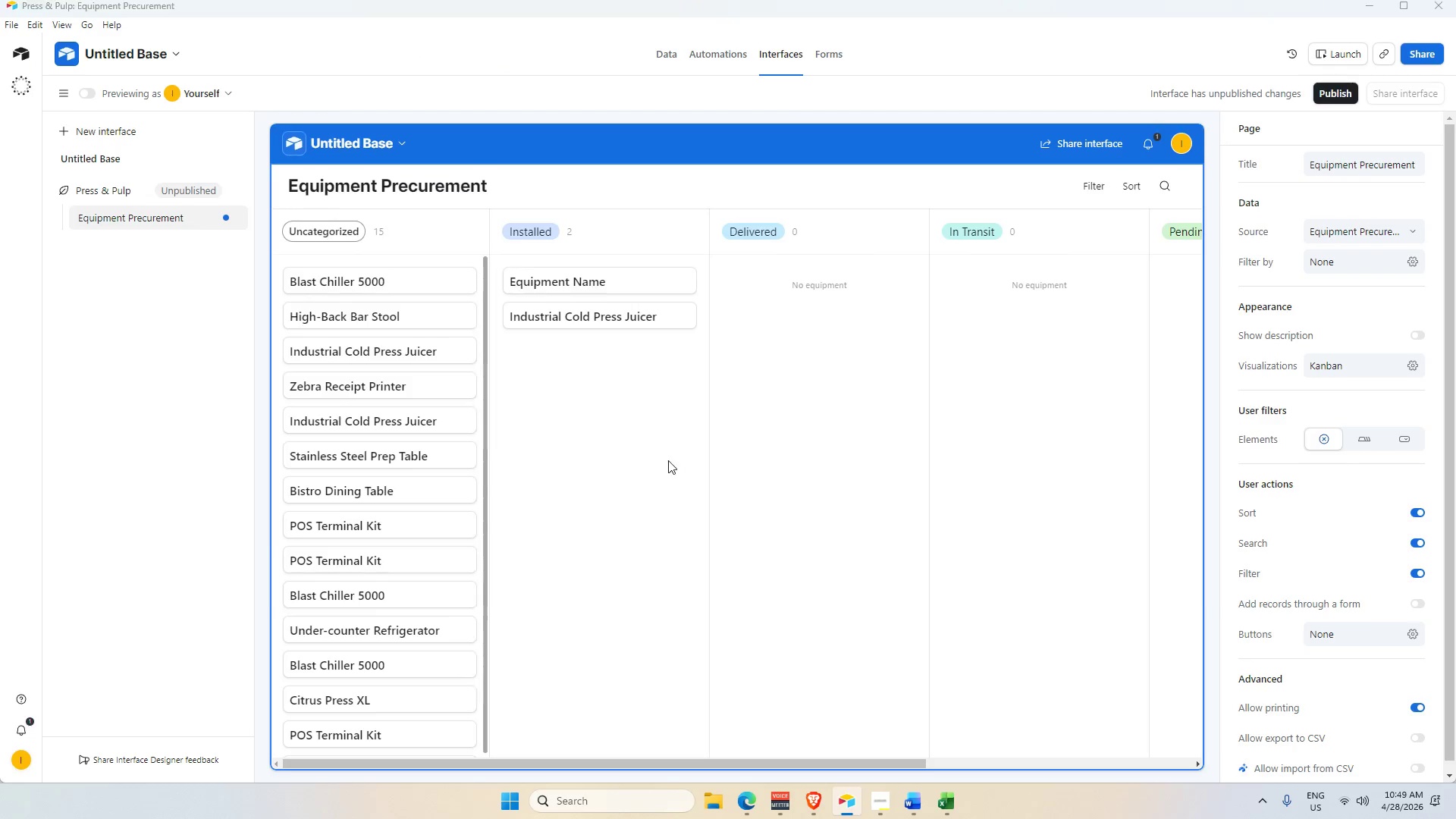 
key(Alt+Tab)
 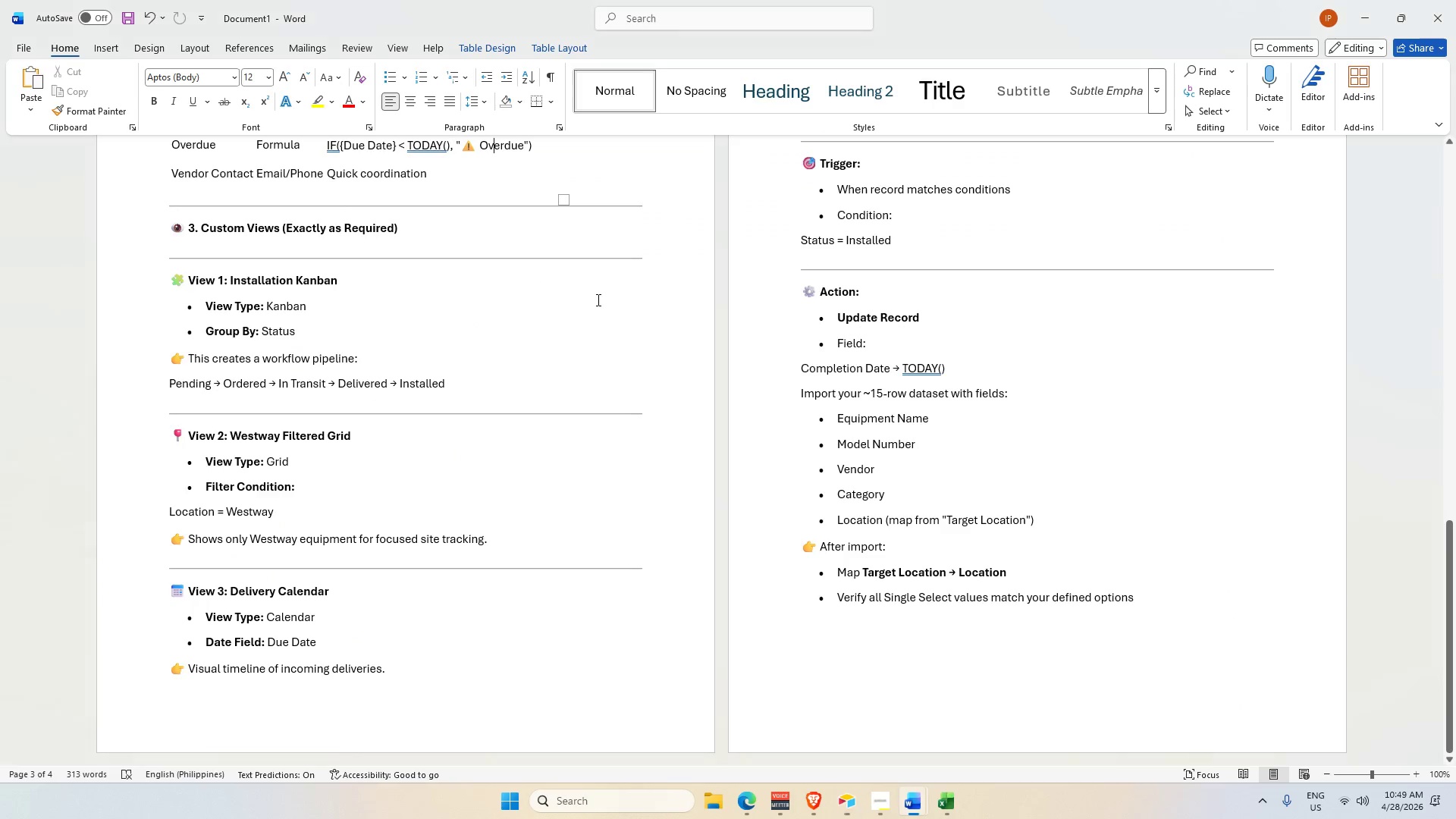 
key(Alt+Tab)
 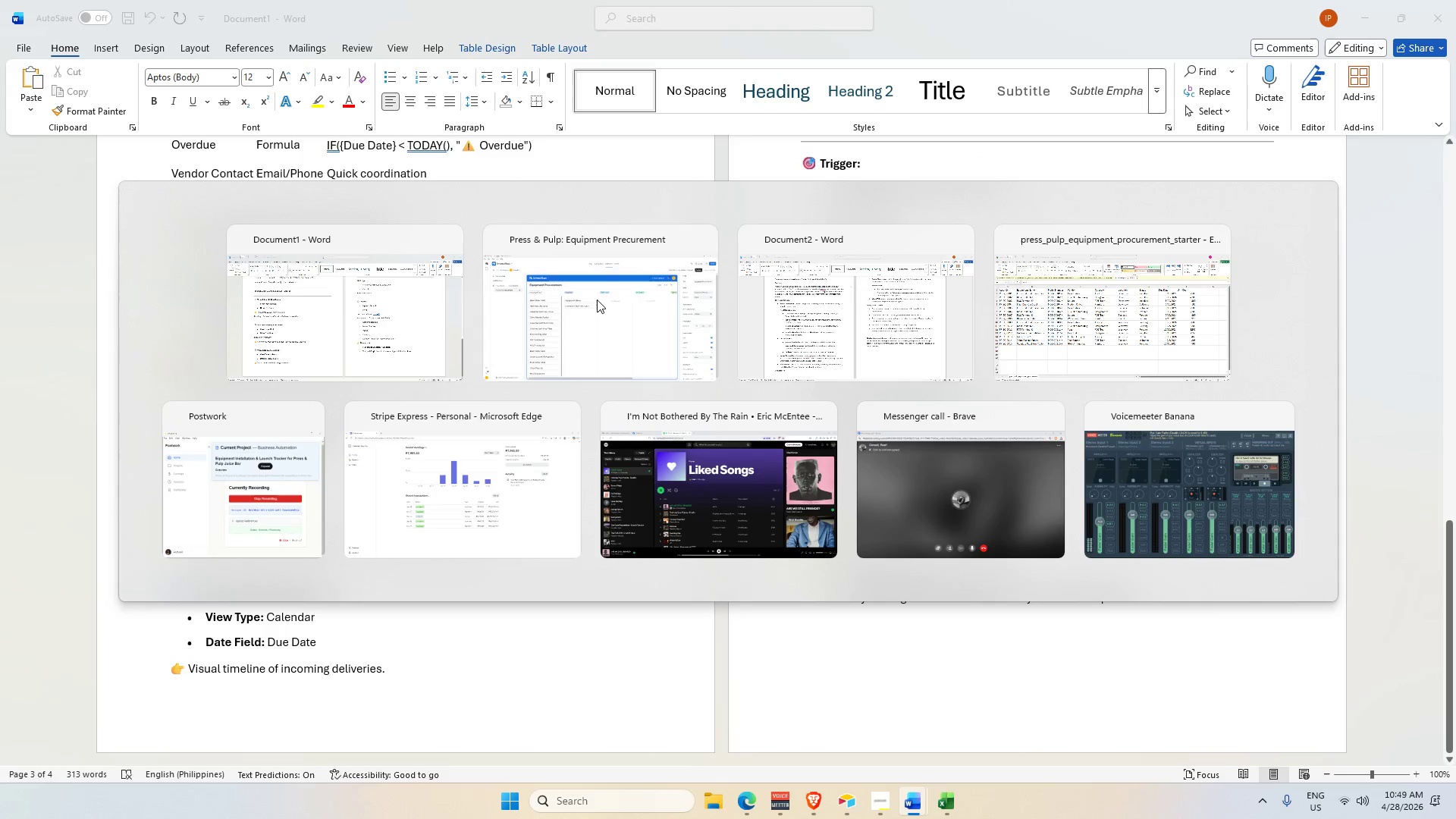 
scroll: coordinate [640, 438], scroll_direction: up, amount: 3.0
 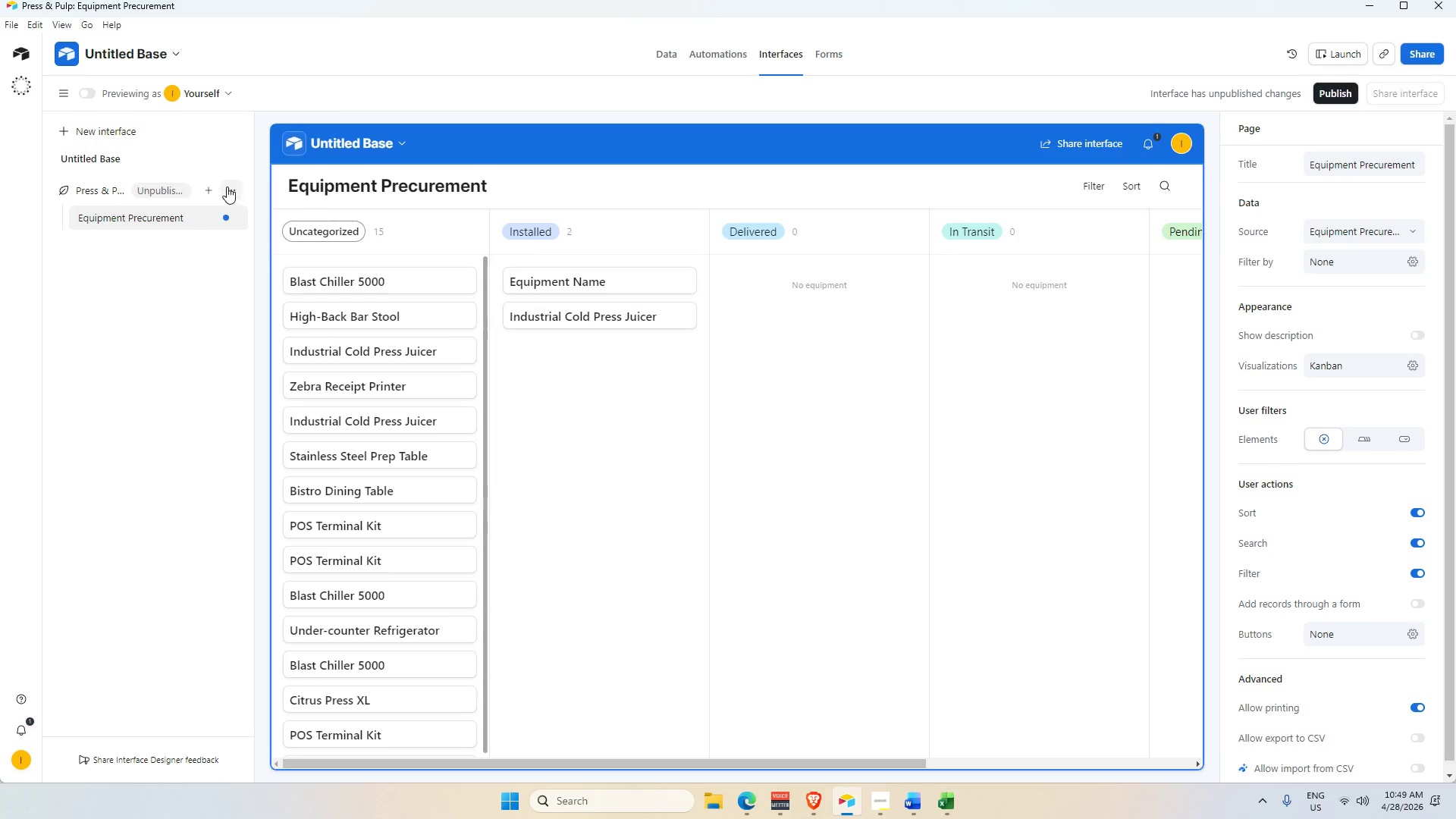 
left_click([205, 189])
 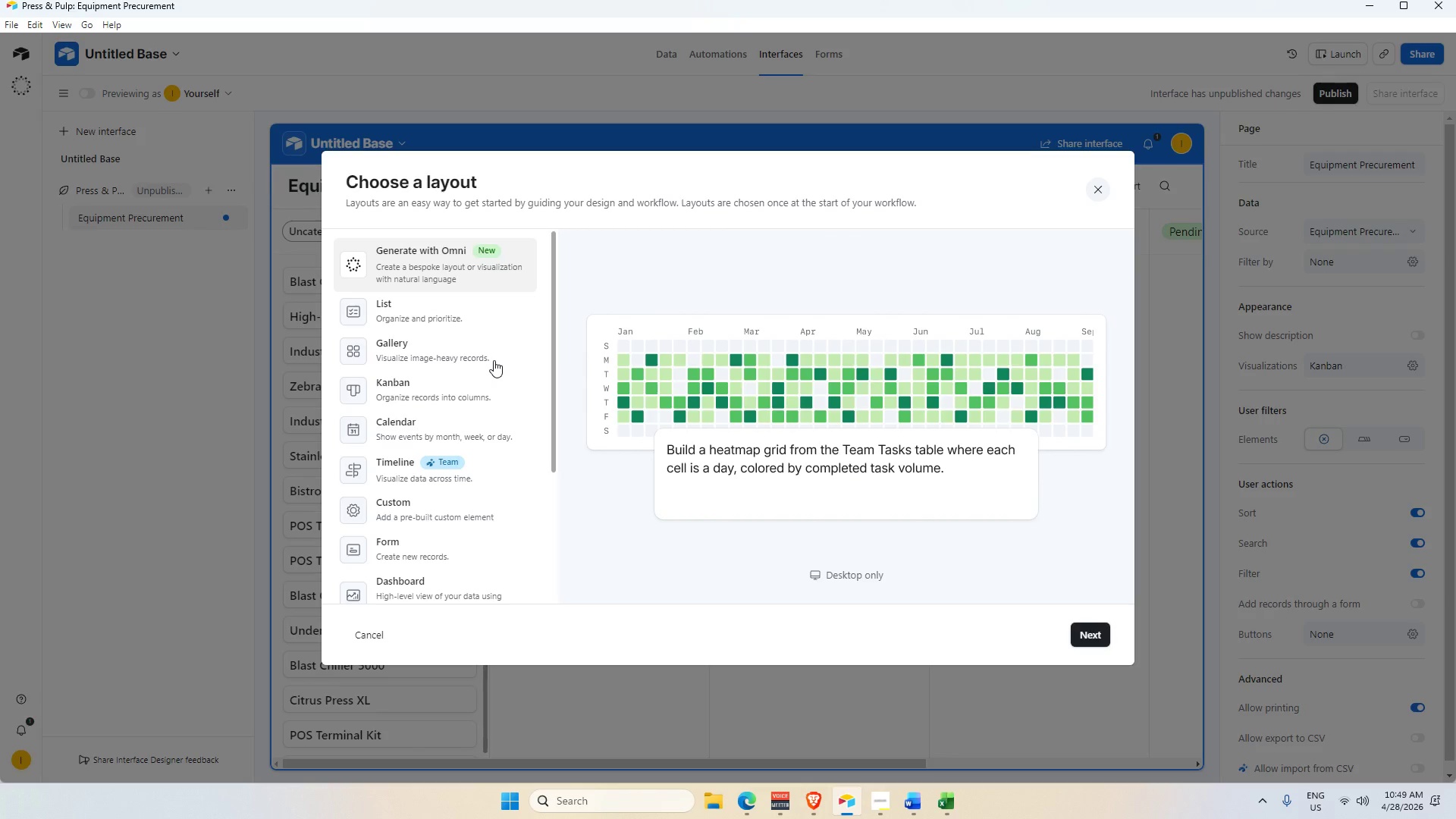 
key(Alt+Tab)
 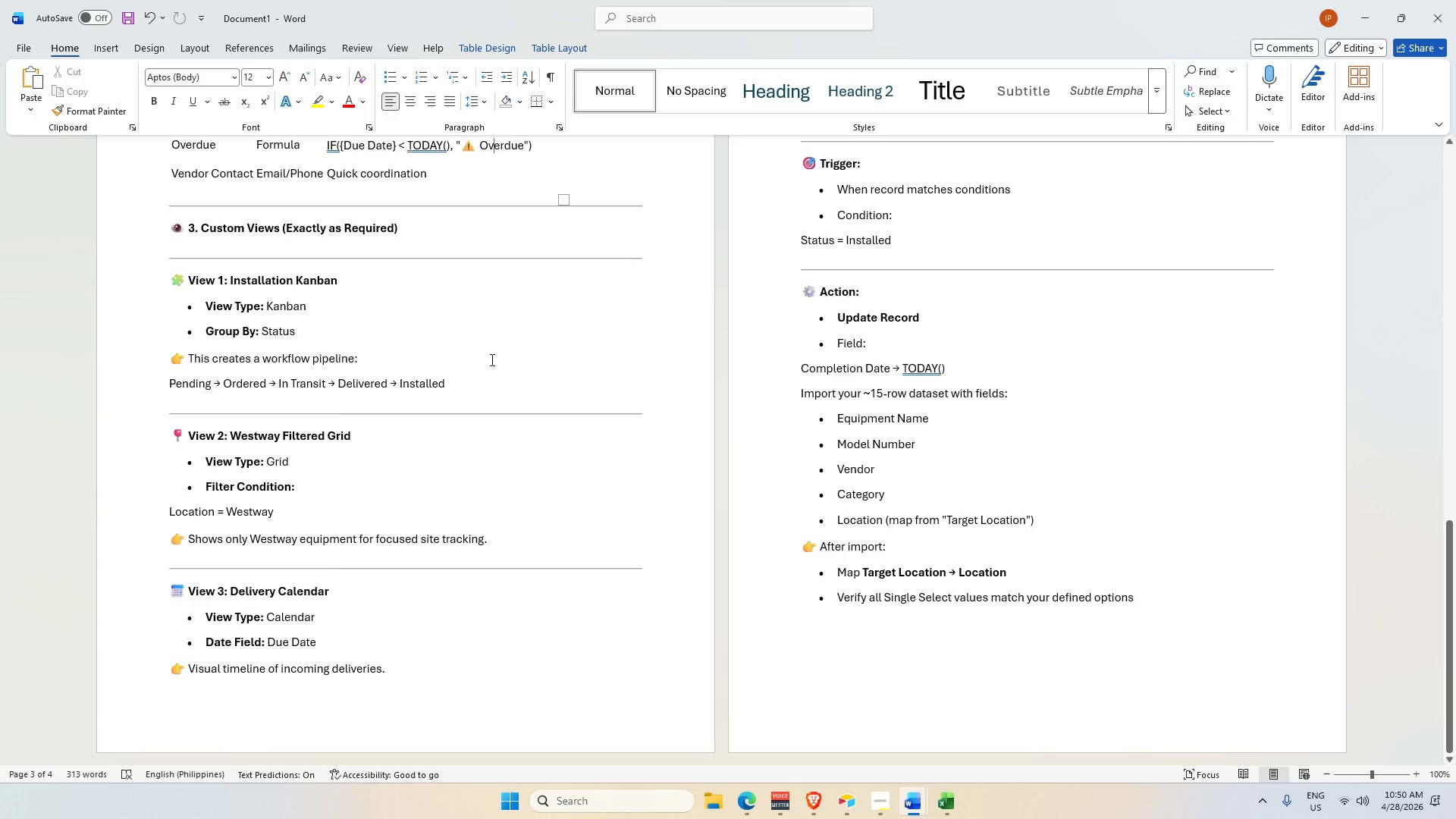 
key(Alt+AltLeft)
 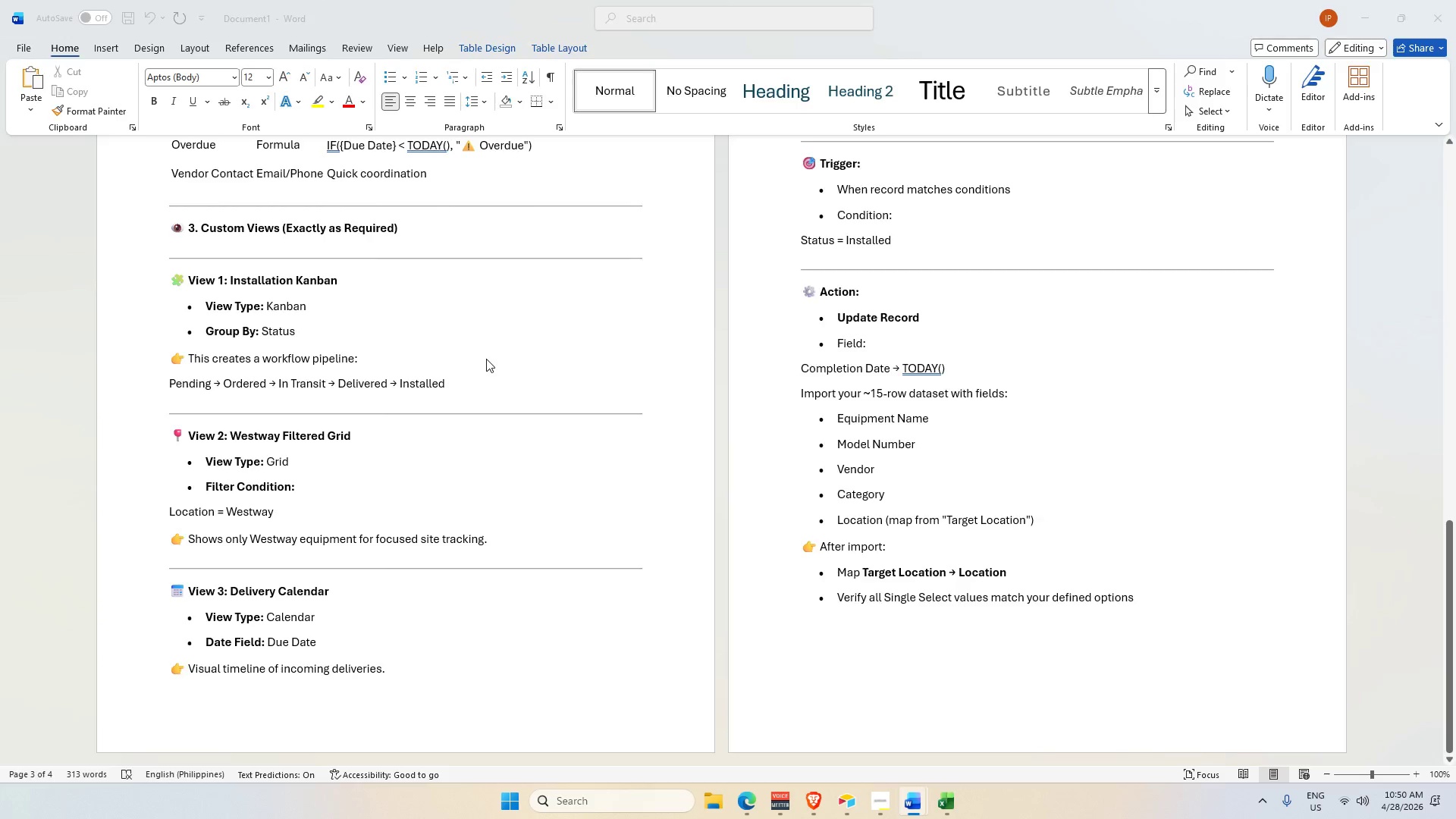 
key(Alt+Tab)
 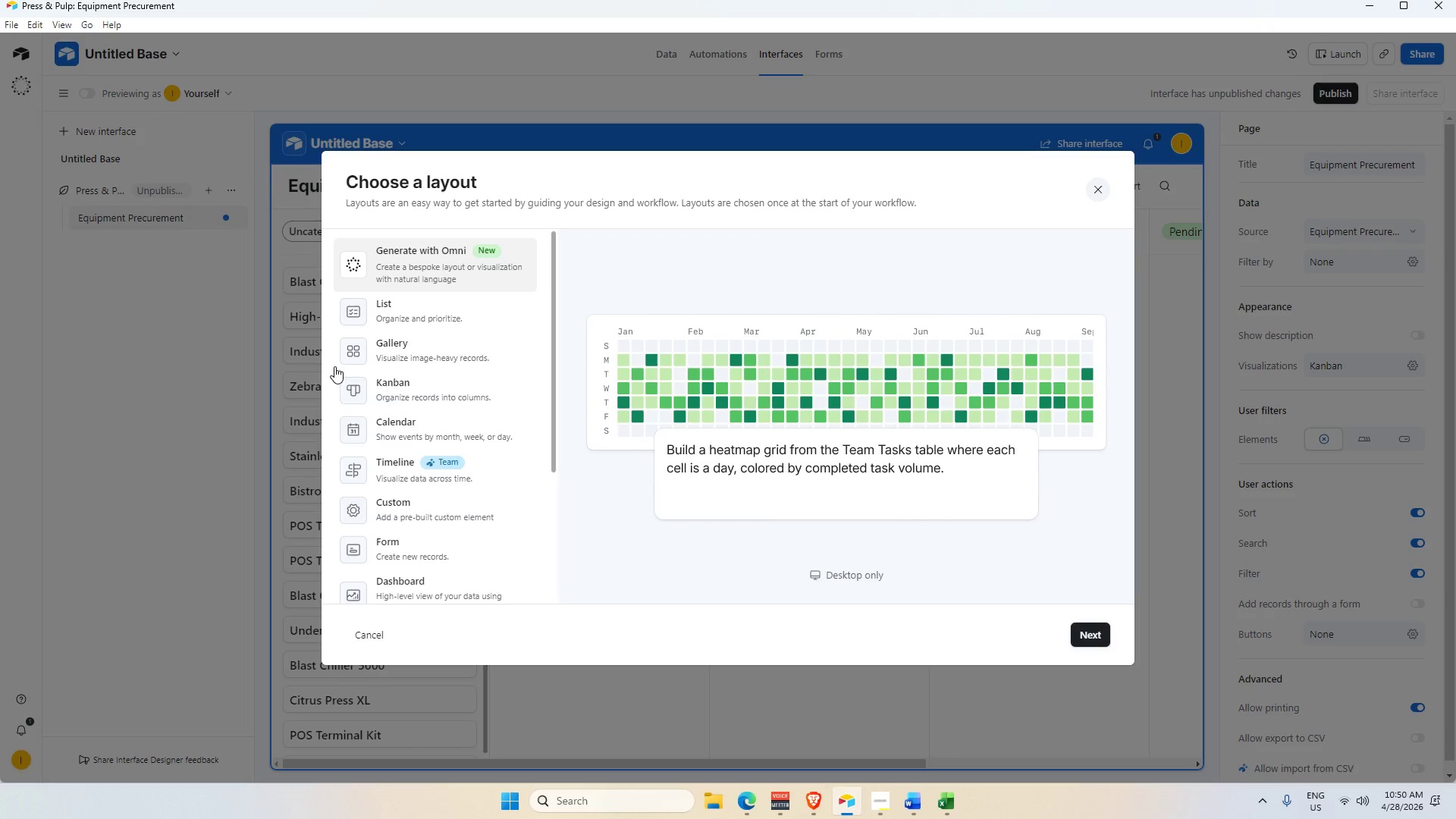 
left_click([253, 366])
 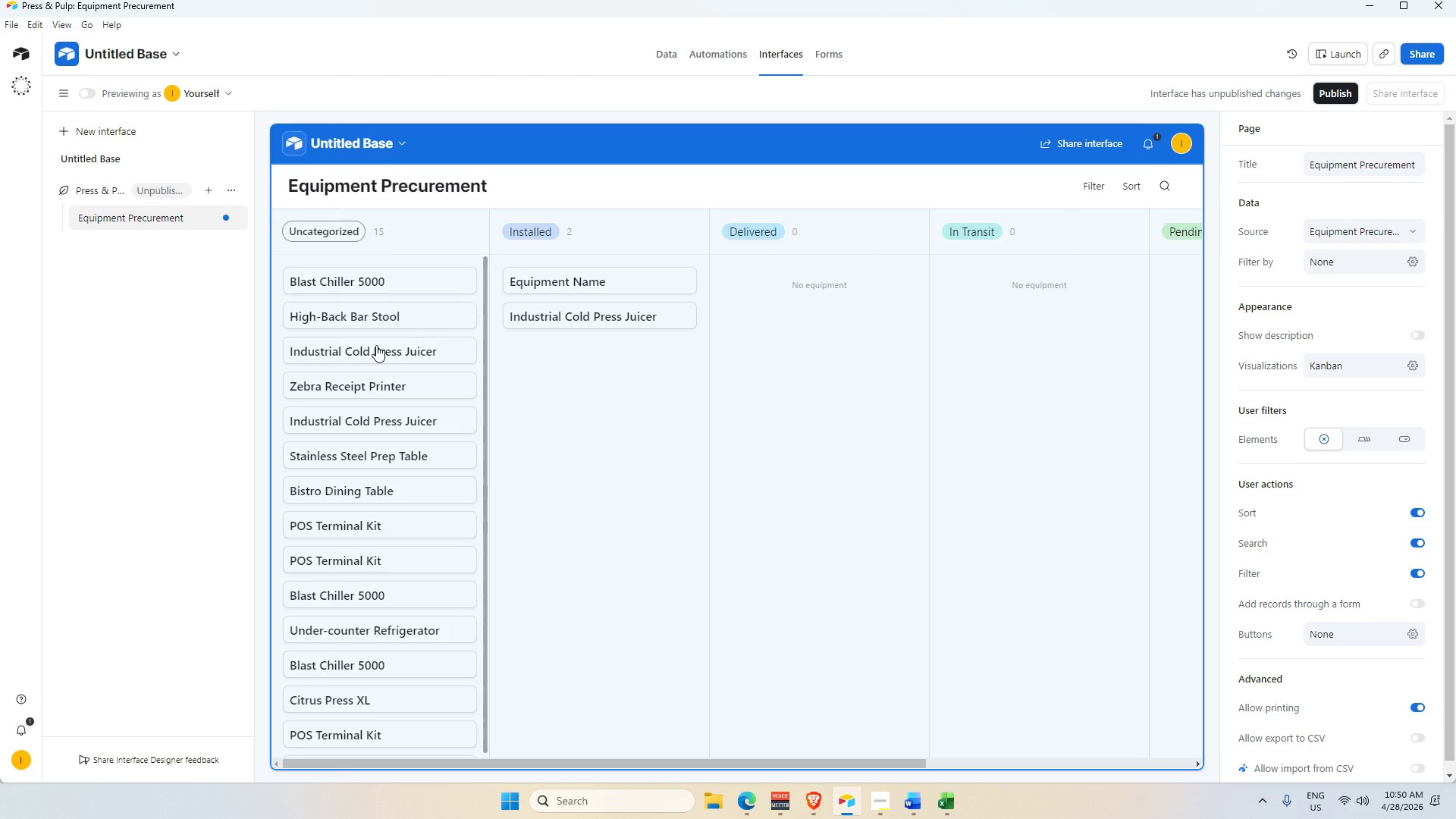 
key(Alt+Tab)
 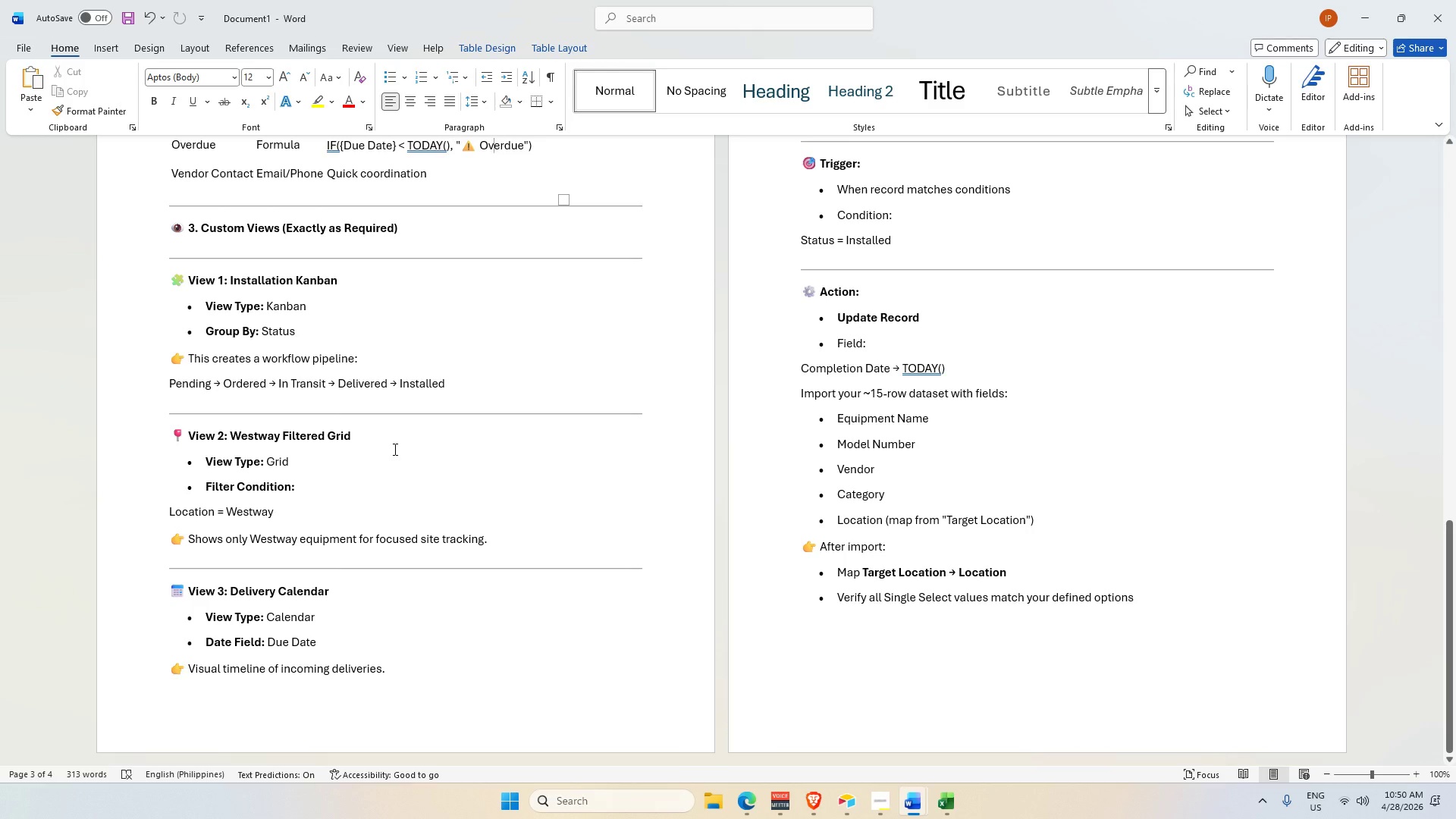 
key(Alt+Tab)
 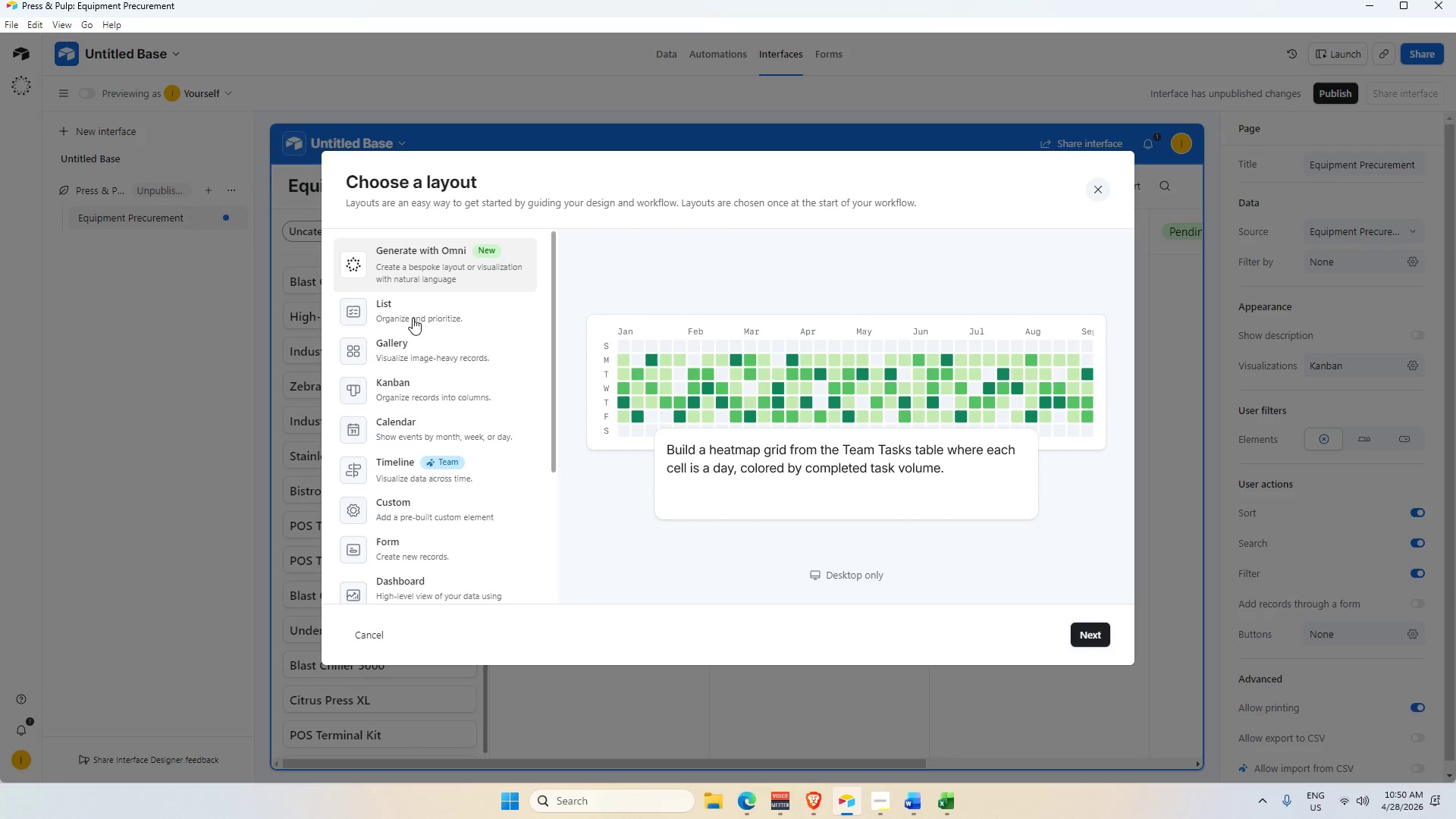 
left_click([422, 342])
 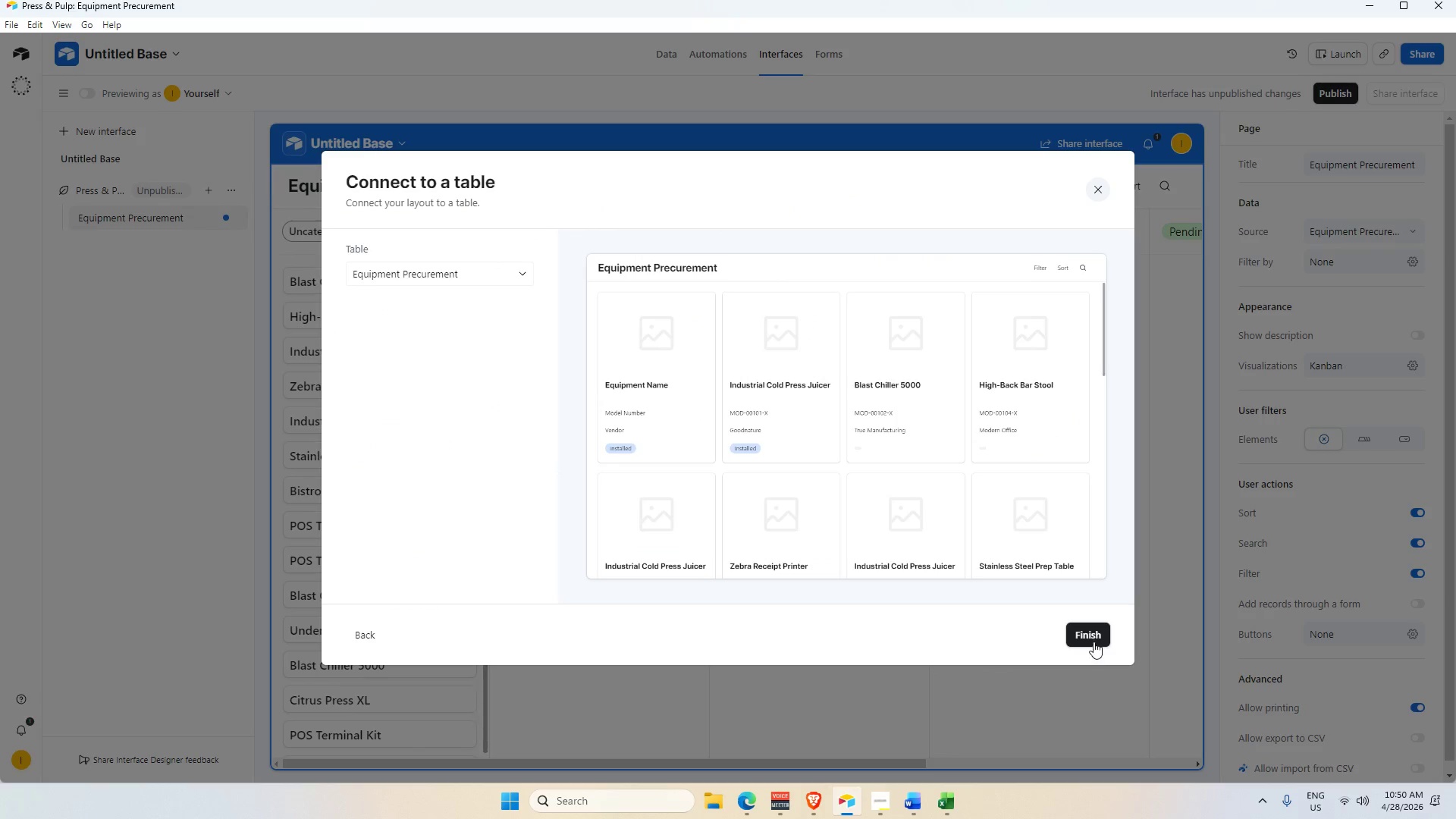 
left_click([1094, 640])
 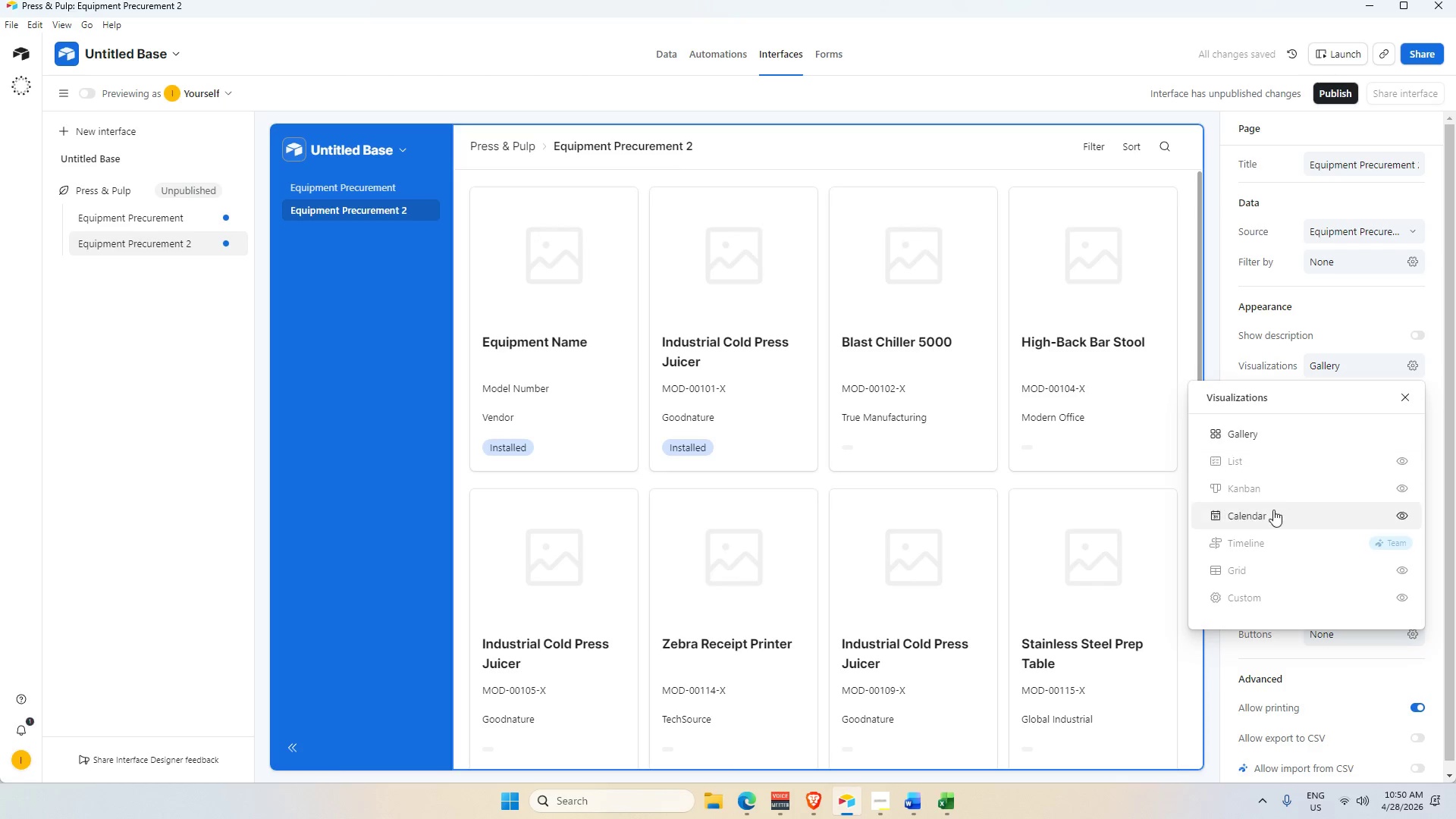 
left_click([1241, 579])
 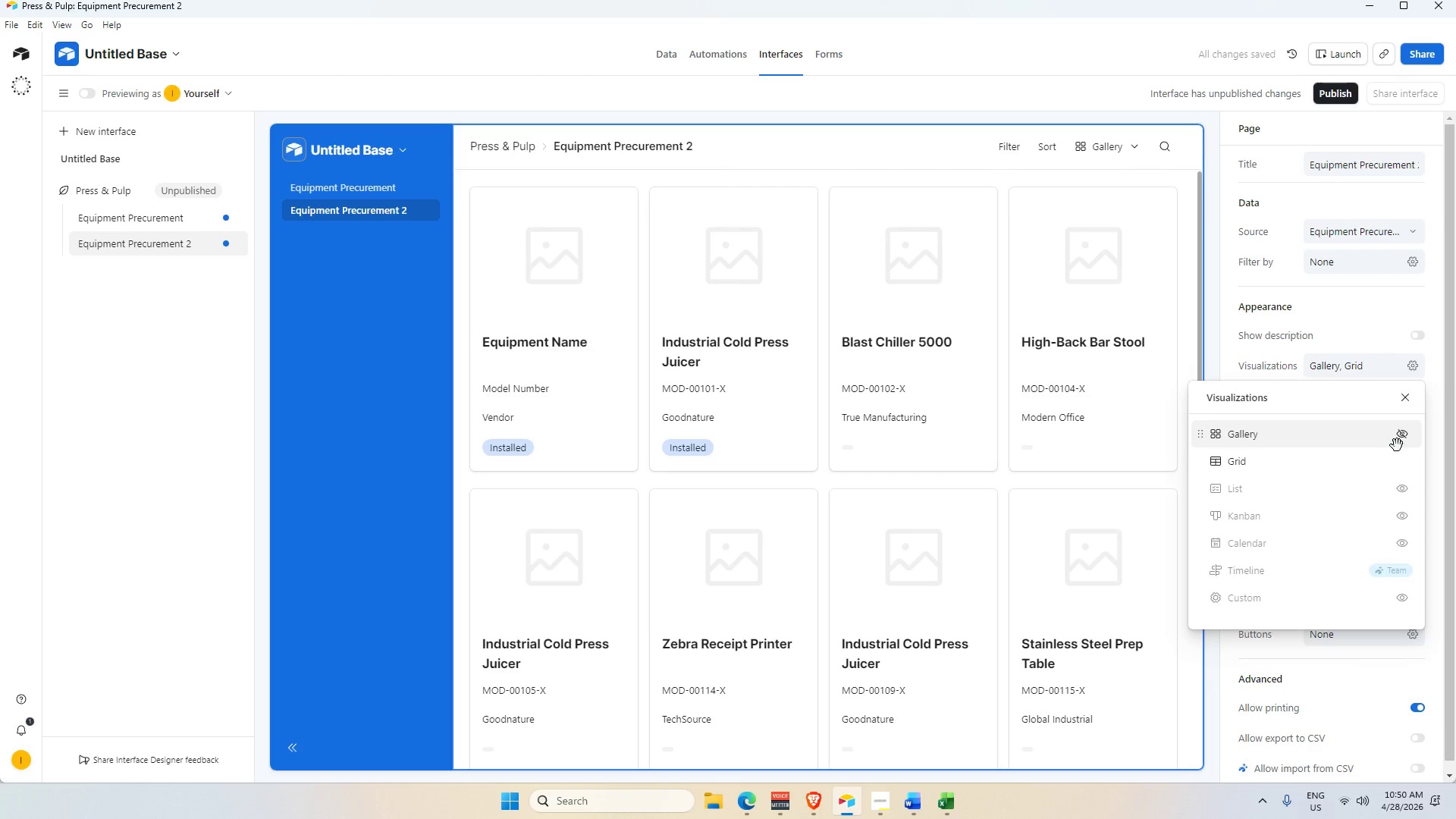 
left_click([1404, 441])
 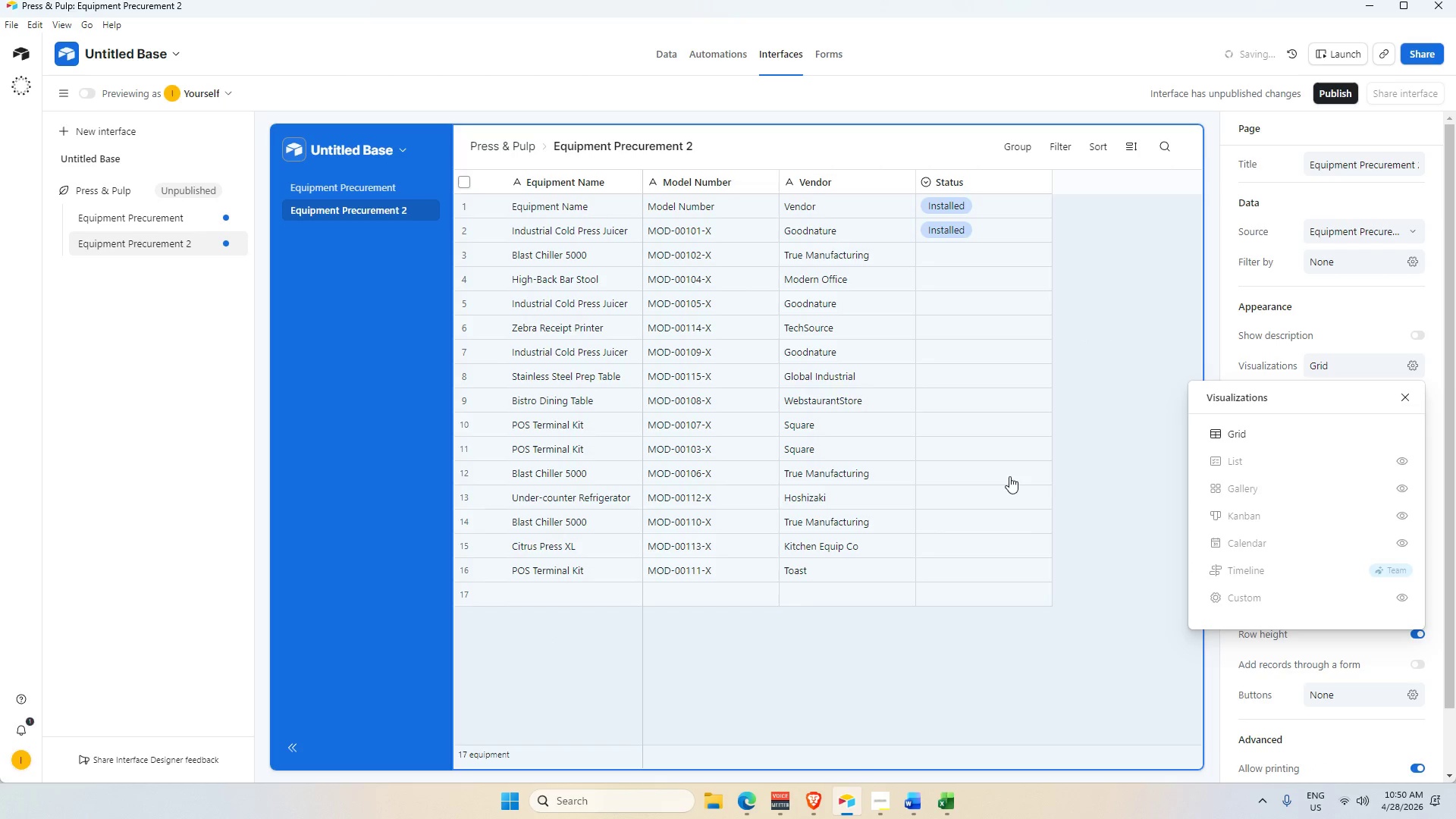 
key(Alt+Tab)
 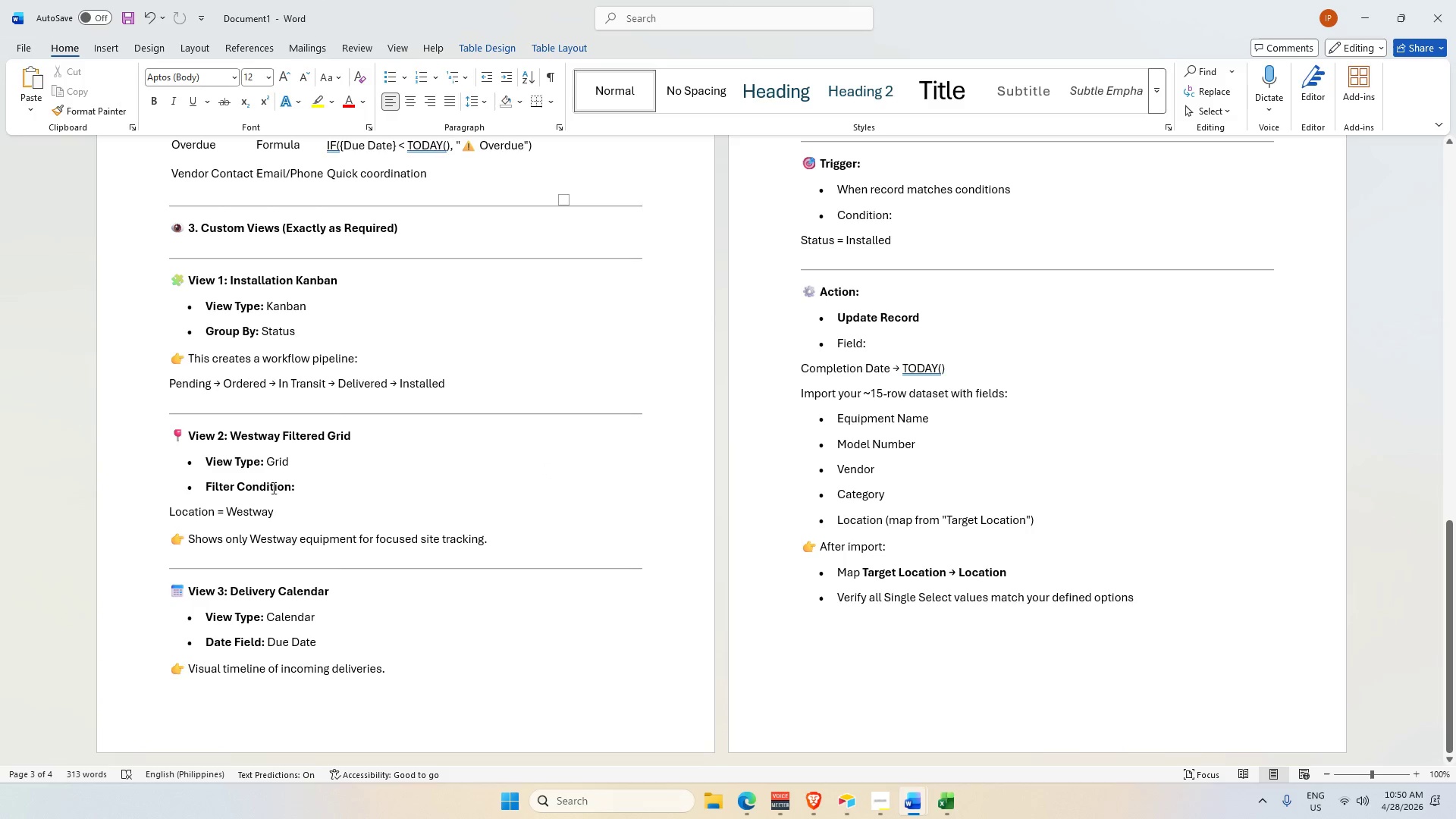 
key(Alt+AltLeft)
 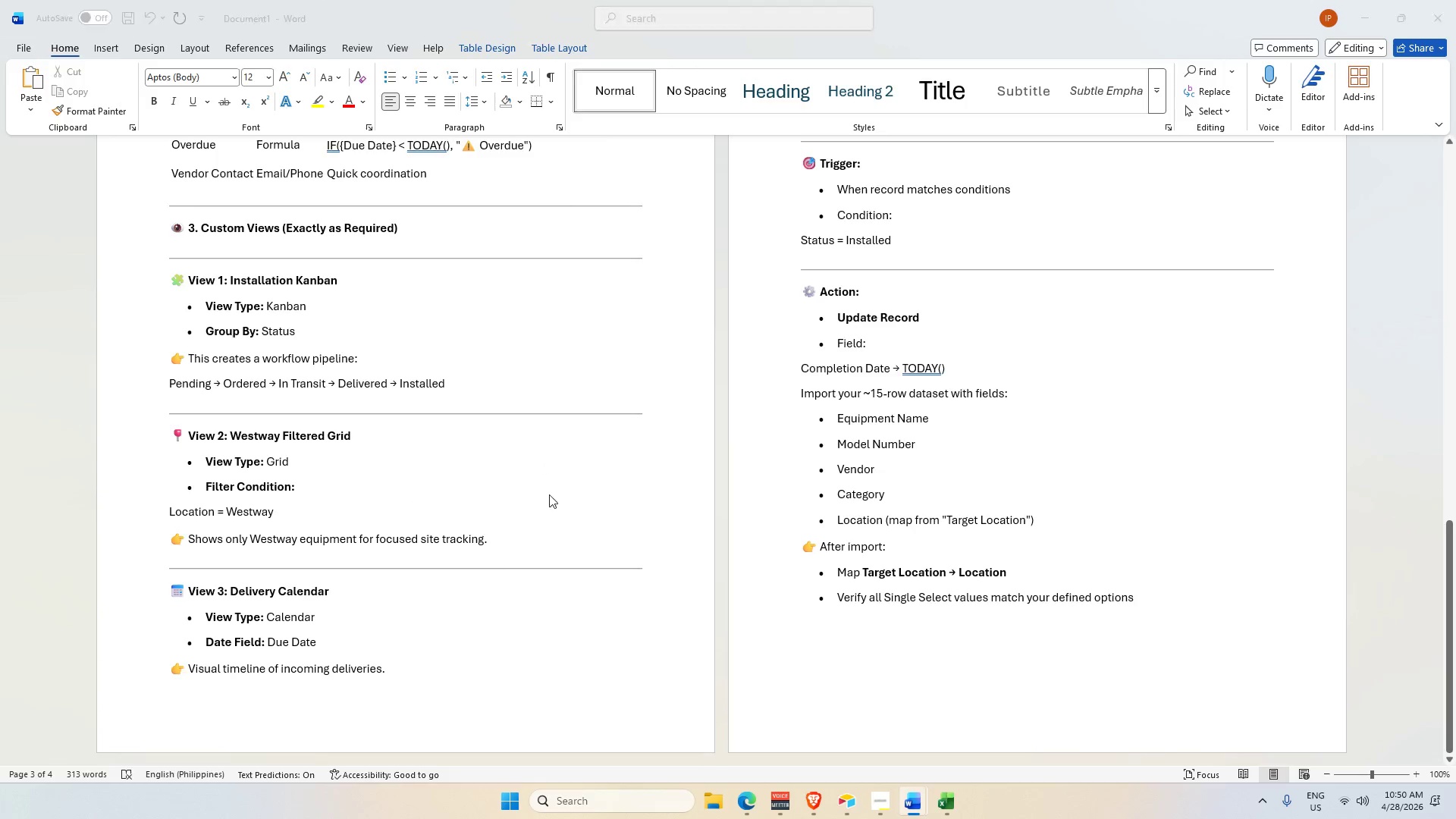 
key(Alt+Tab)
 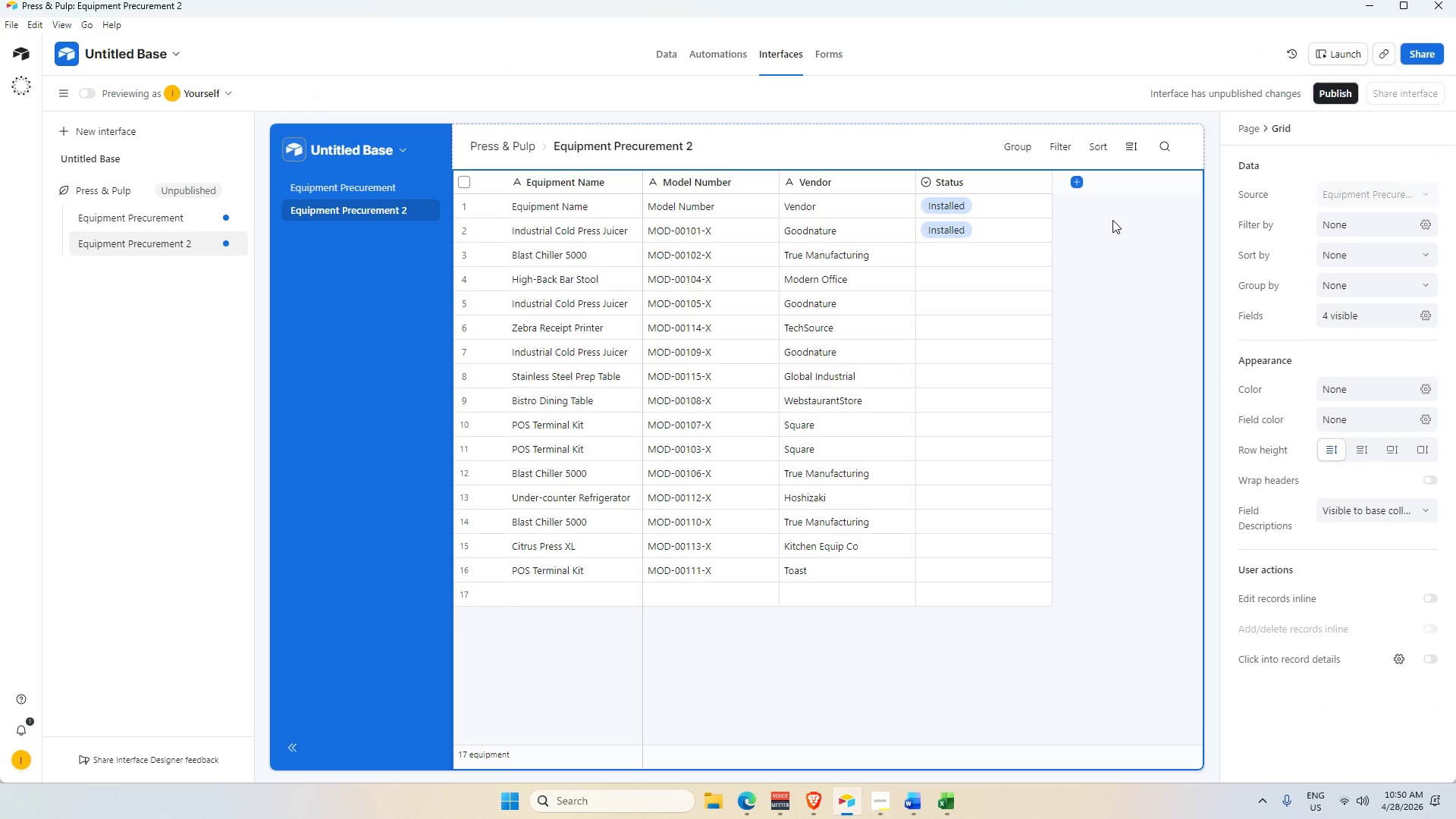 
left_click([1078, 183])
 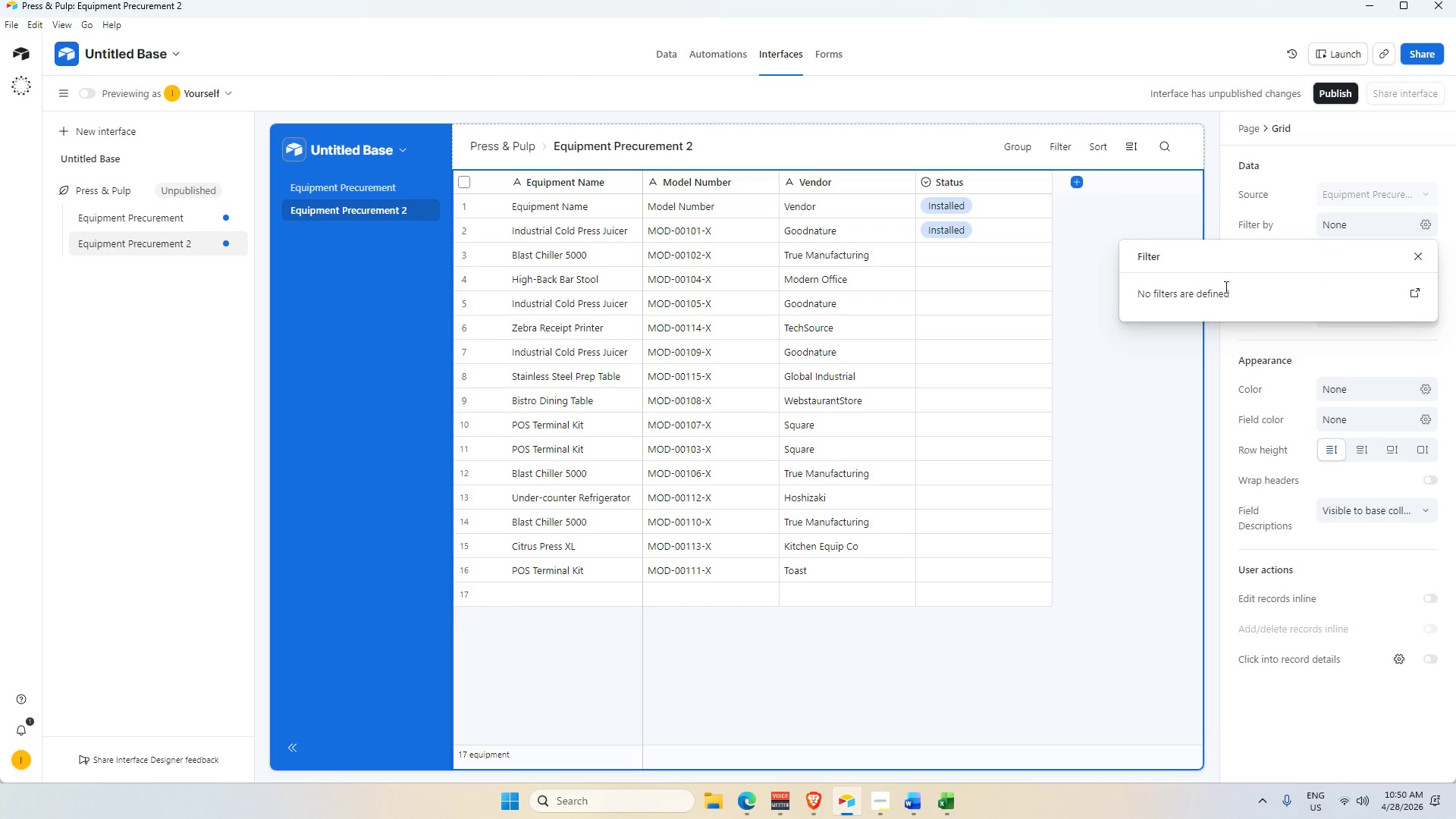 
double_click([945, 151])
 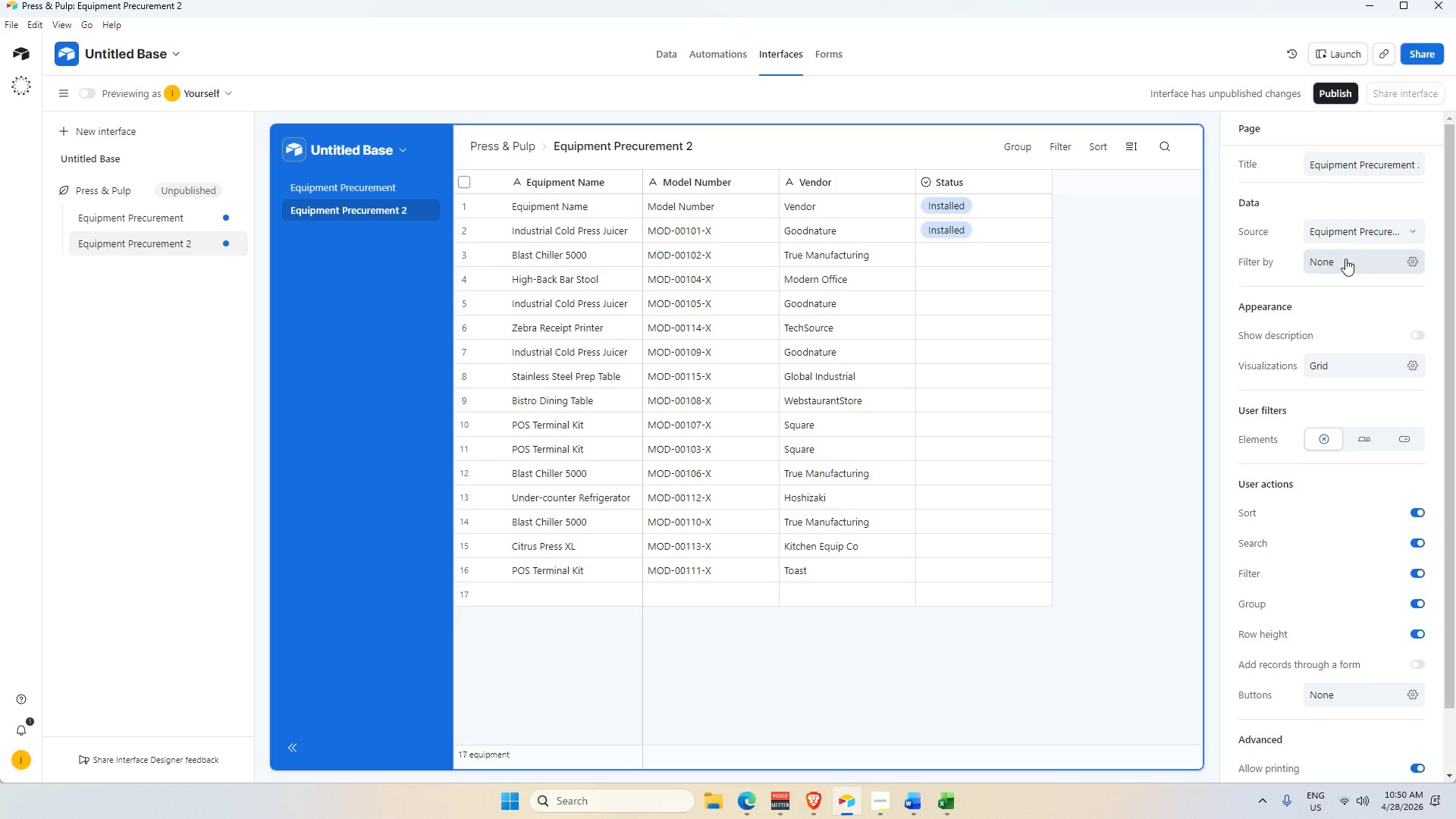 
left_click([1347, 260])
 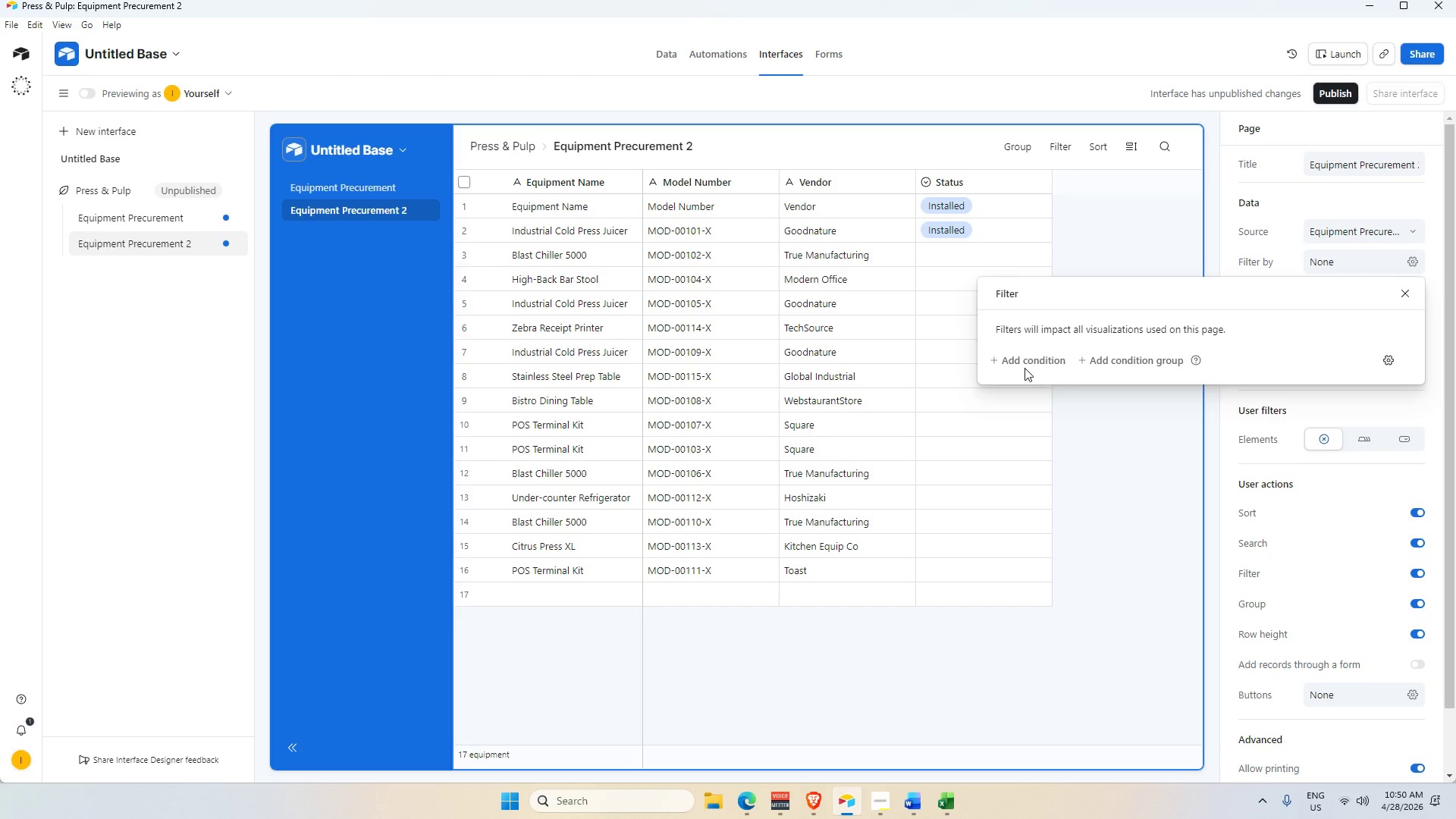 
left_click([1026, 362])
 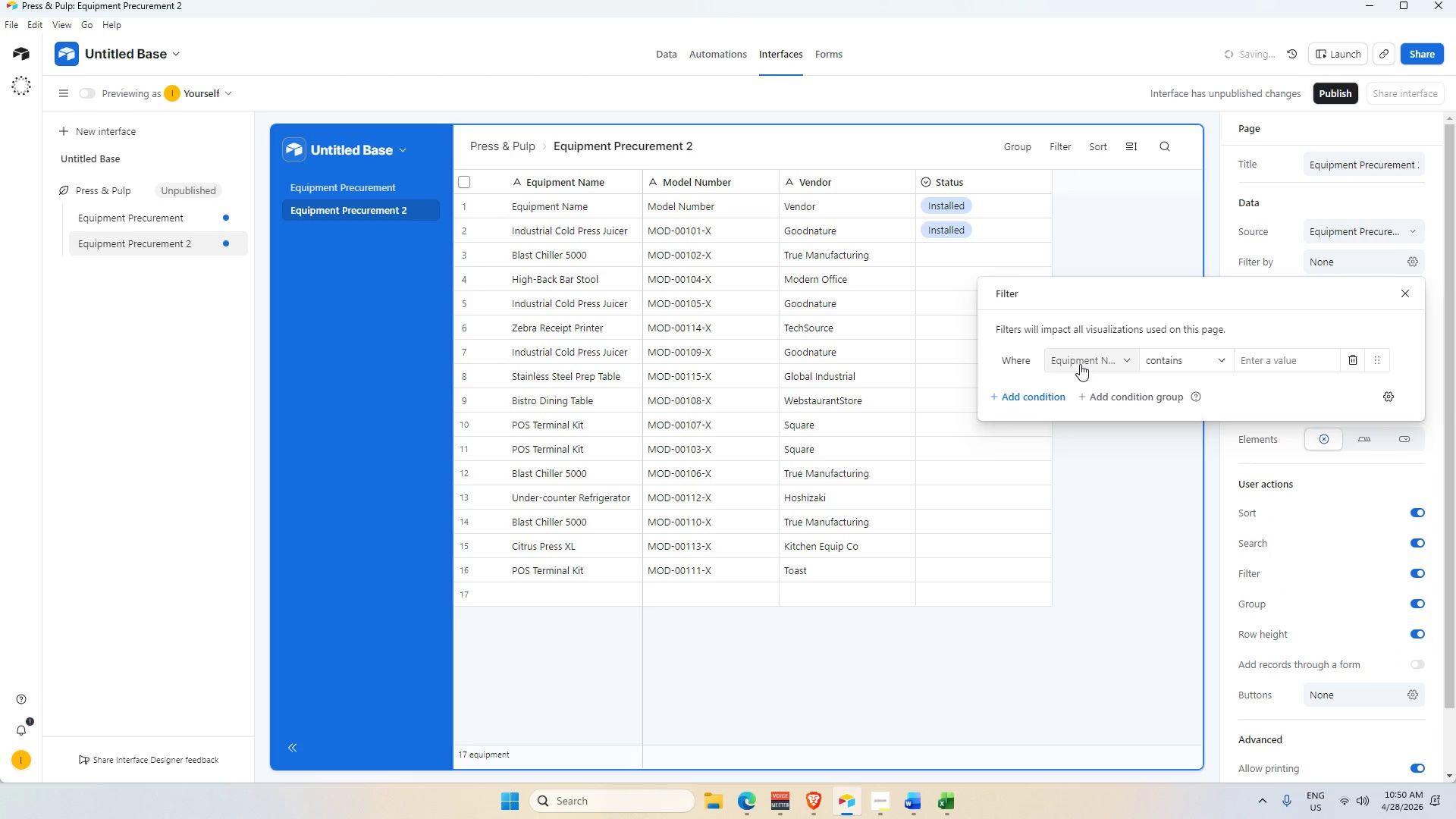 
left_click([1082, 363])
 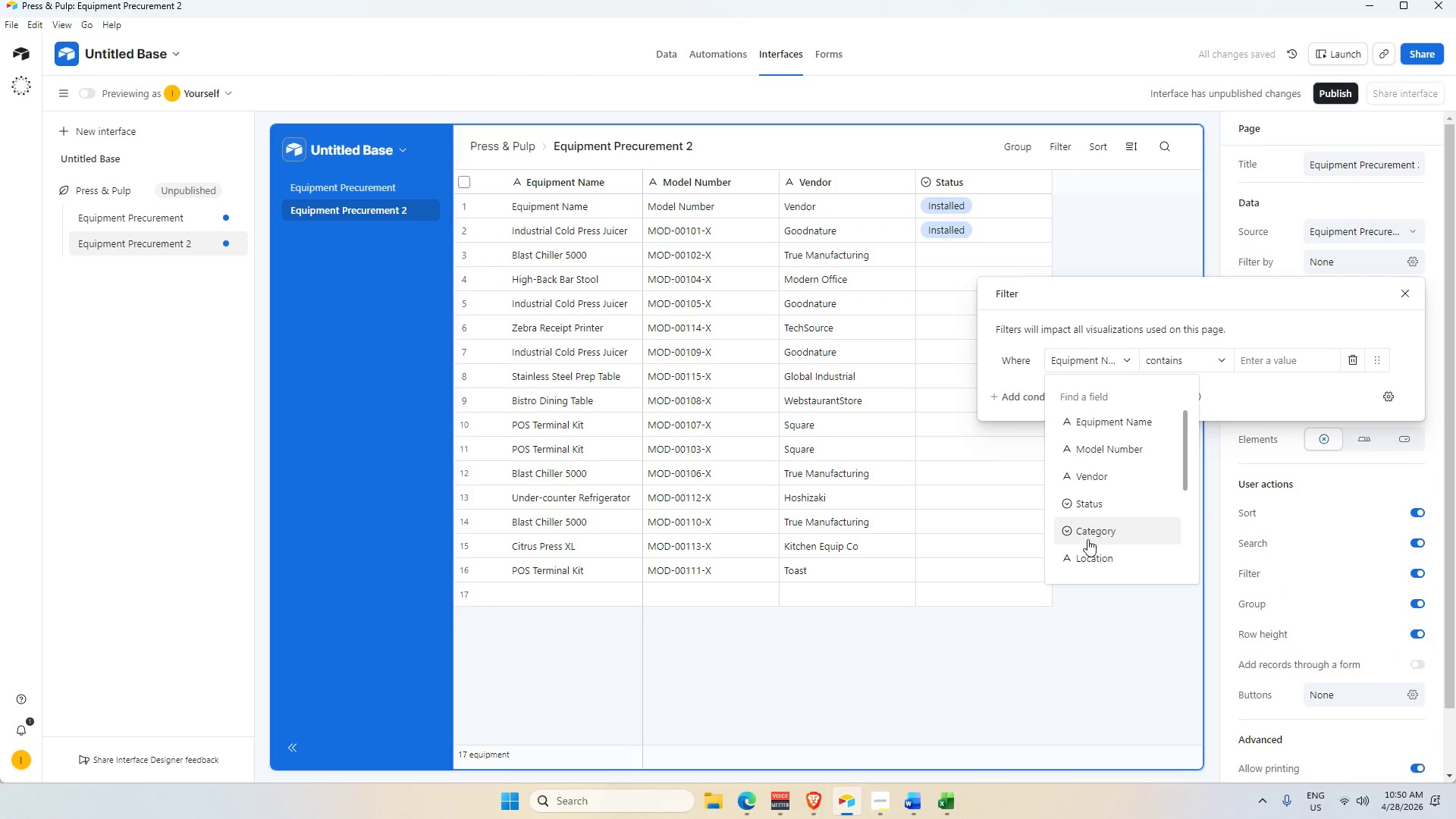 
scroll: coordinate [1094, 472], scroll_direction: down, amount: 1.0
 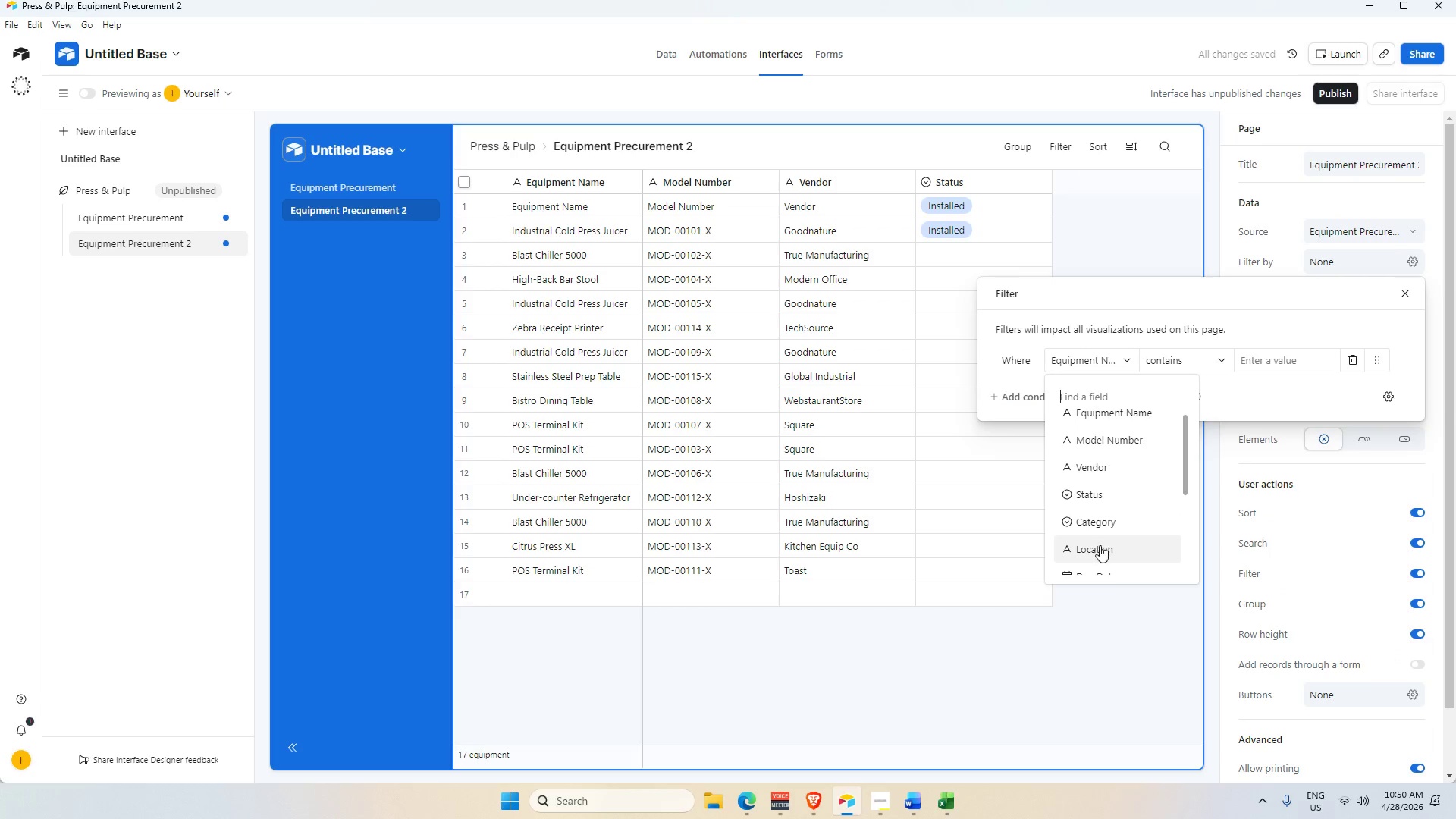 
left_click([1100, 545])
 